 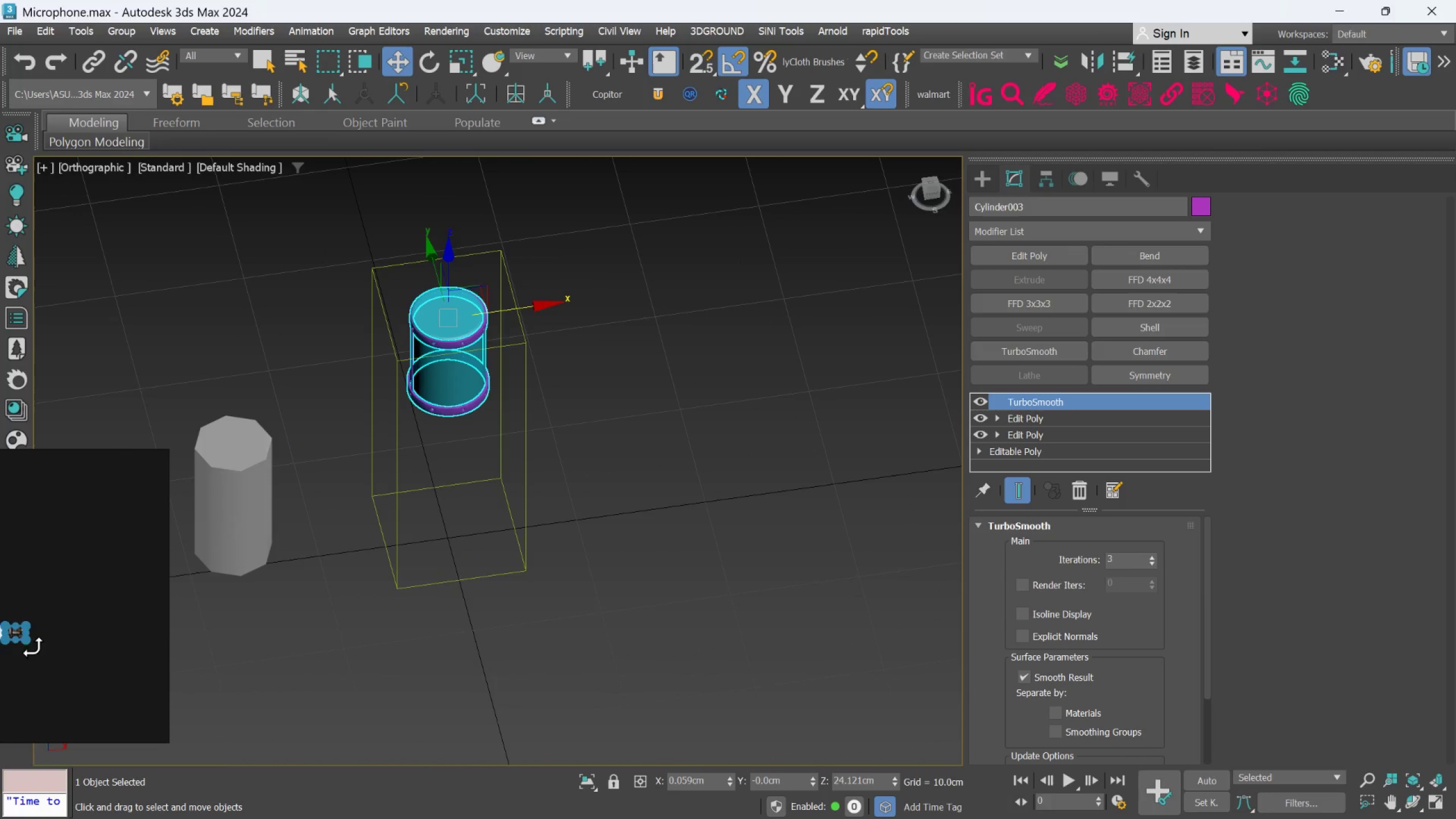 
scroll: coordinate [62, 619], scroll_direction: up, amount: 13.0
 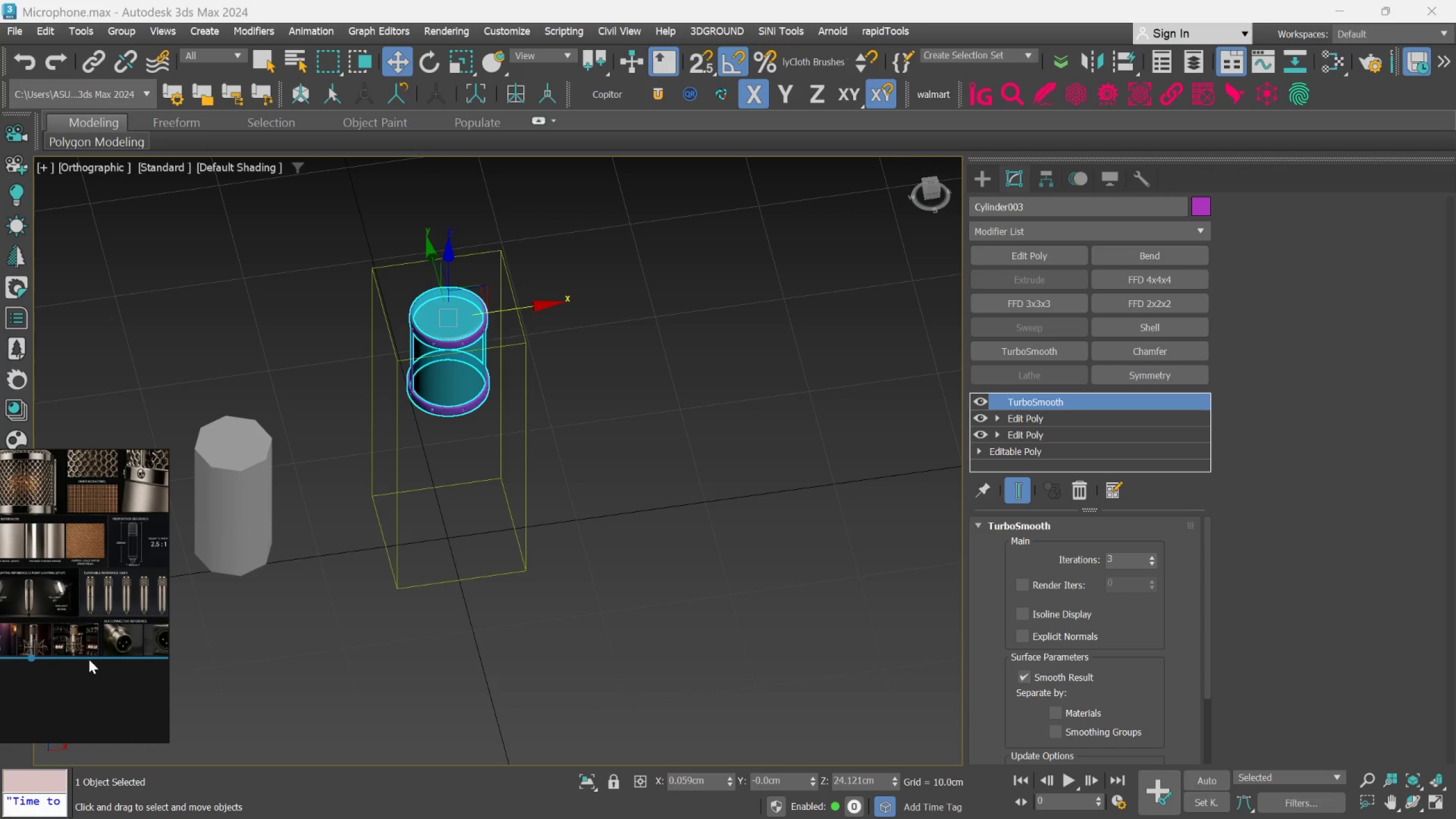 
scroll: coordinate [112, 632], scroll_direction: down, amount: 2.0
 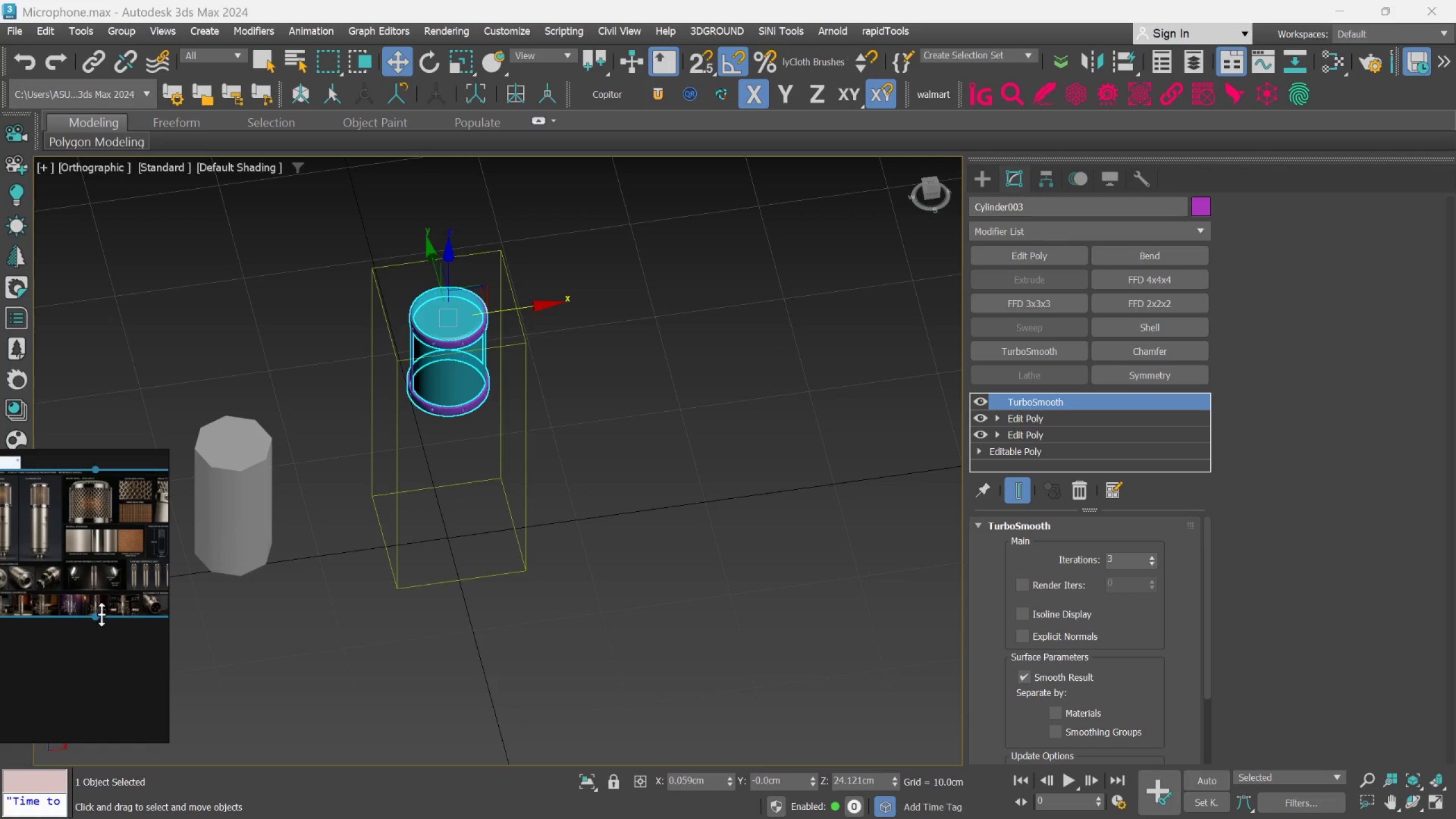 
scroll: coordinate [66, 631], scroll_direction: up, amount: 10.0
 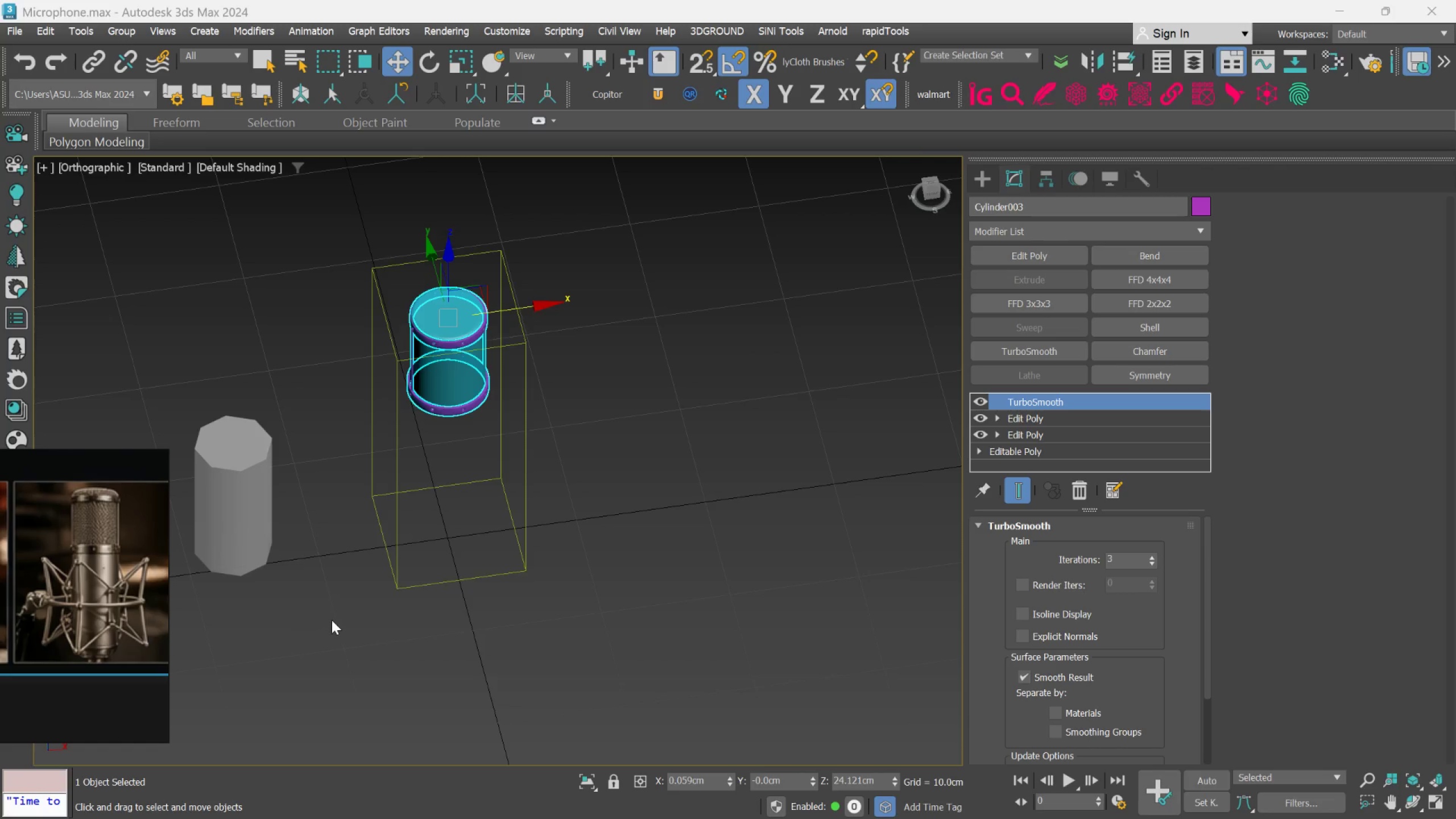 
key(F)
 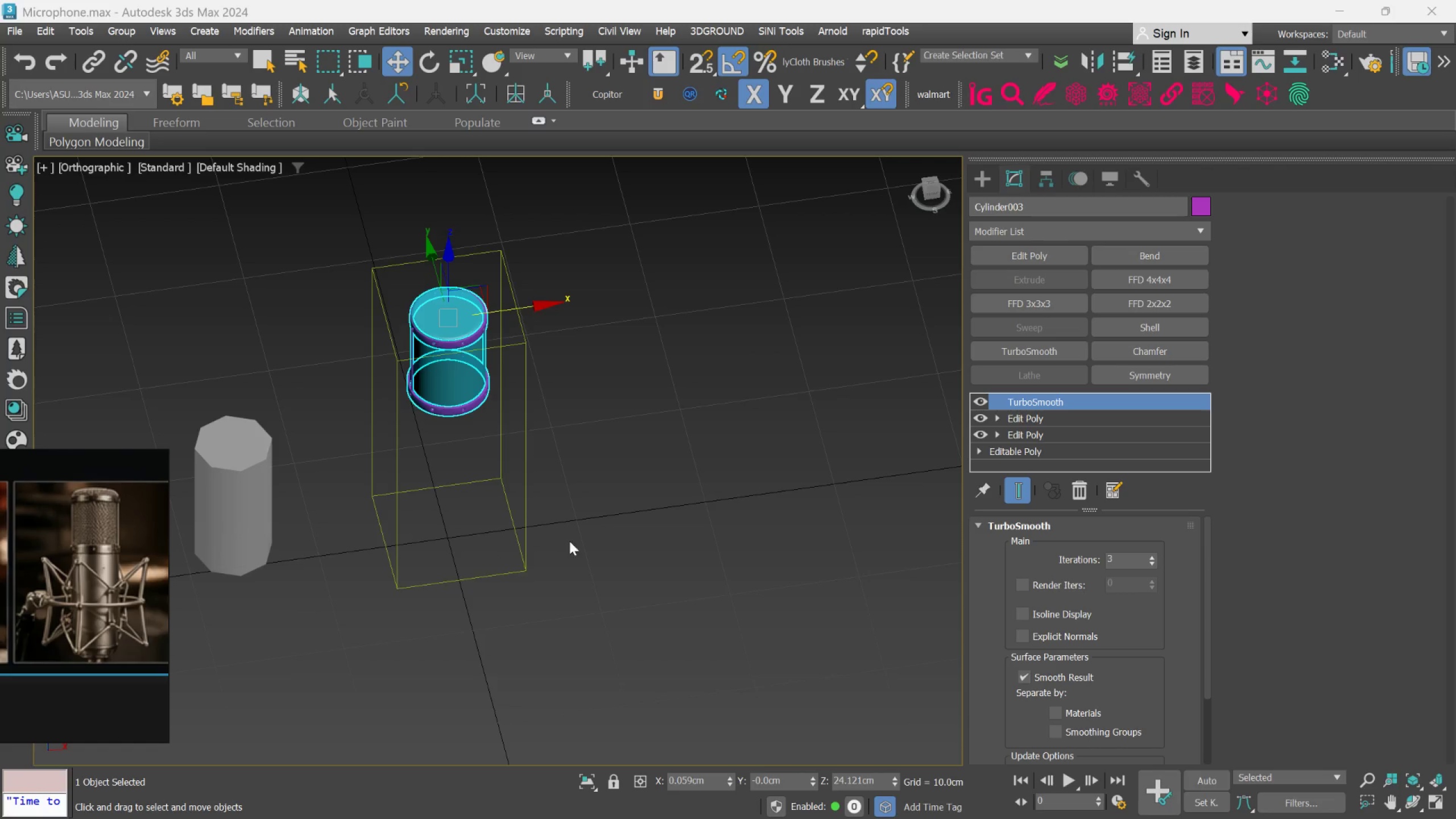 
left_click([637, 515])
 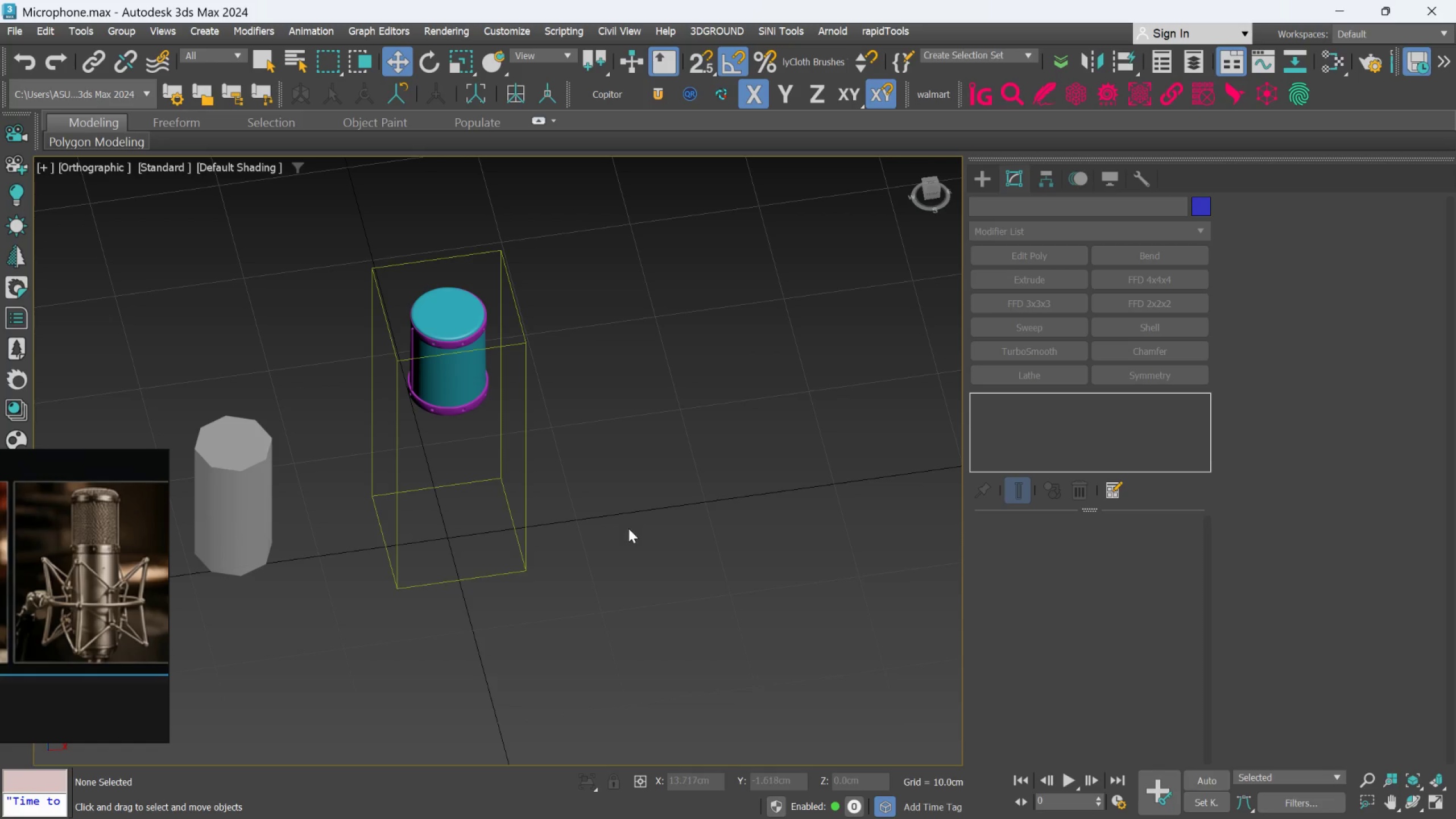 
key(F)
 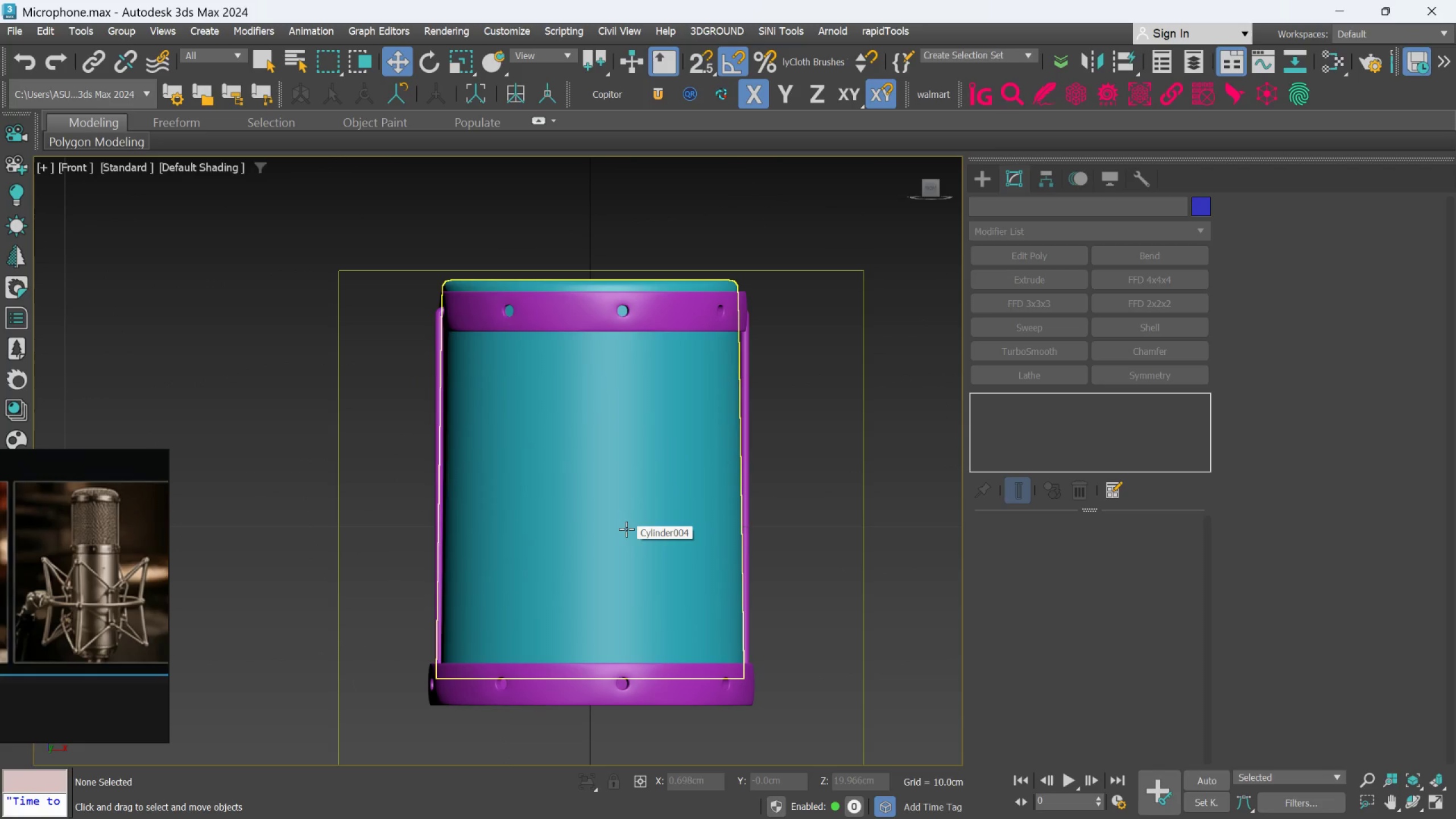 
scroll: coordinate [266, 688], scroll_direction: down, amount: 5.0
 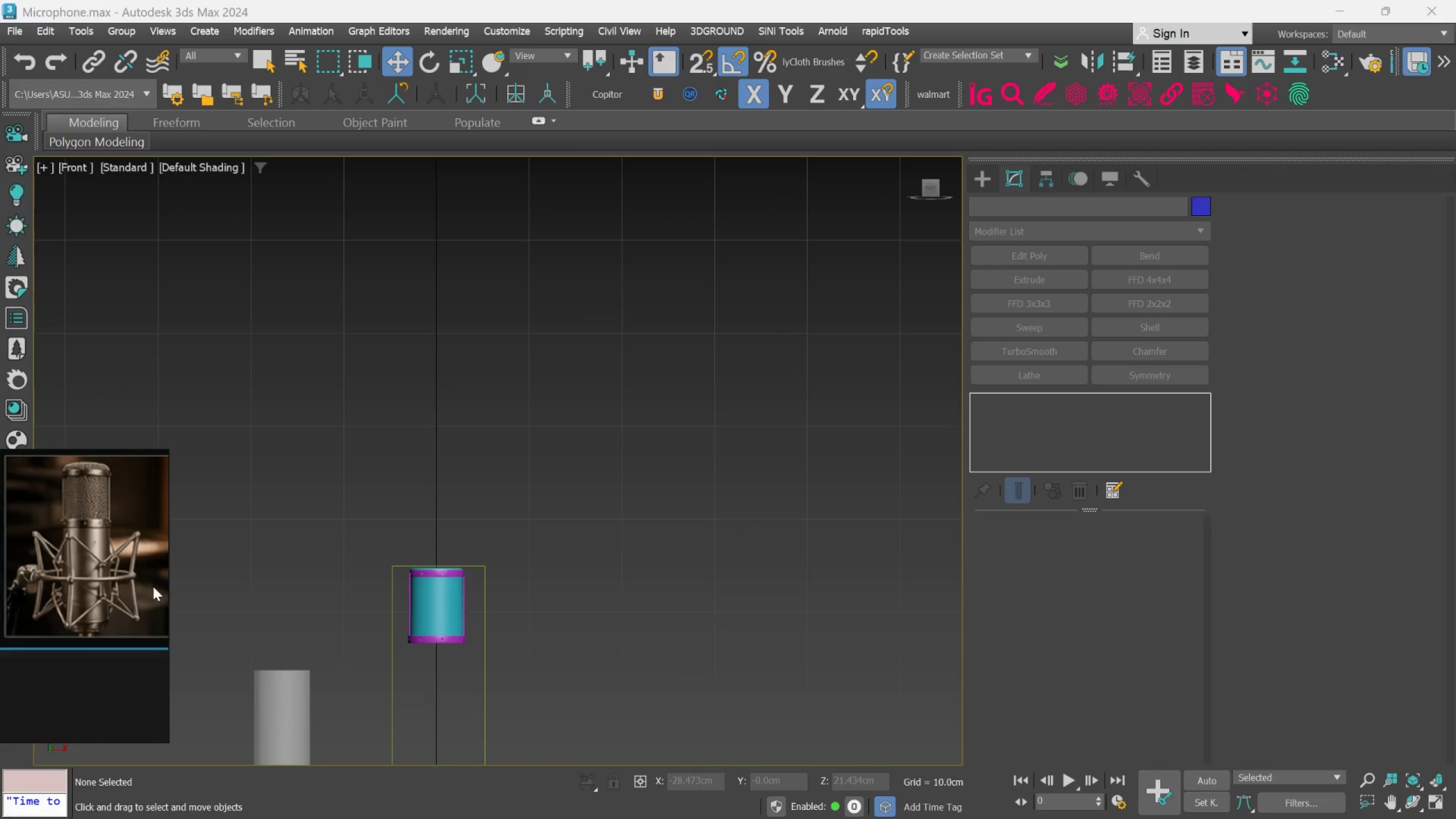 
scroll: coordinate [94, 538], scroll_direction: up, amount: 4.0
 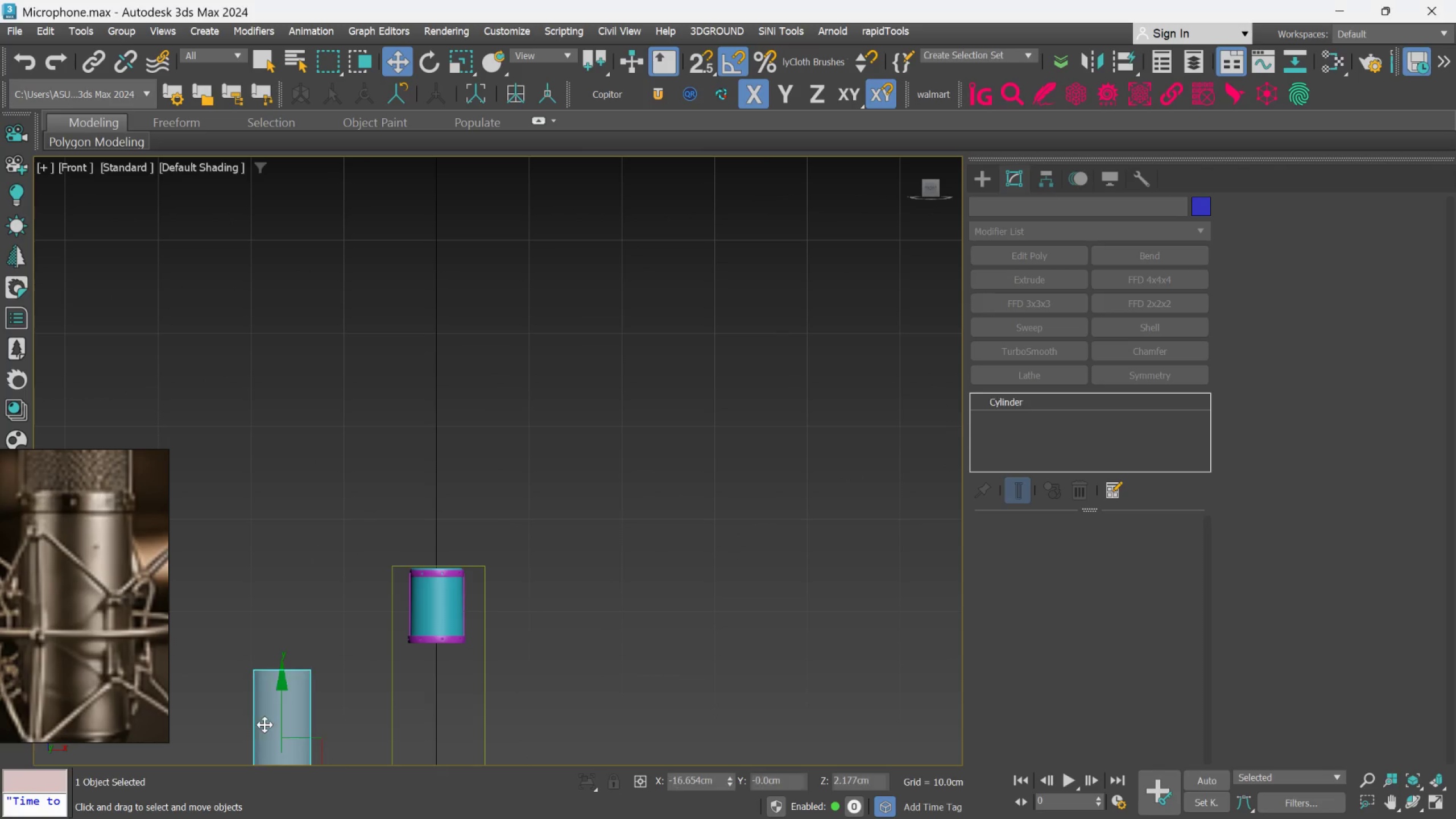 
scroll: coordinate [267, 715], scroll_direction: down, amount: 1.0
 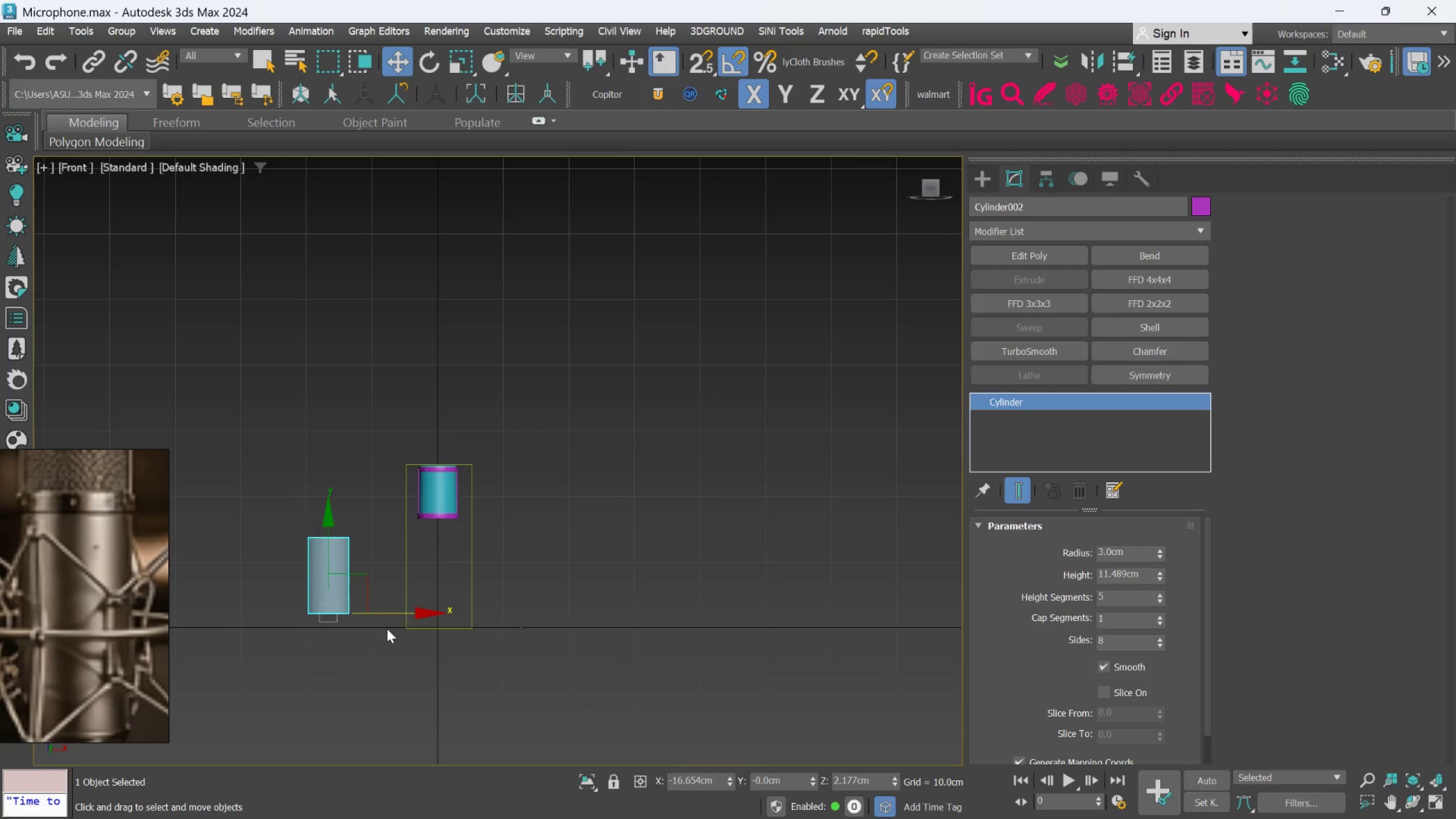 
hold_key(key=ShiftLeft, duration=1.64)
left_click_drag(start_coordinate=[387, 613], to_coordinate=[498, 614])
 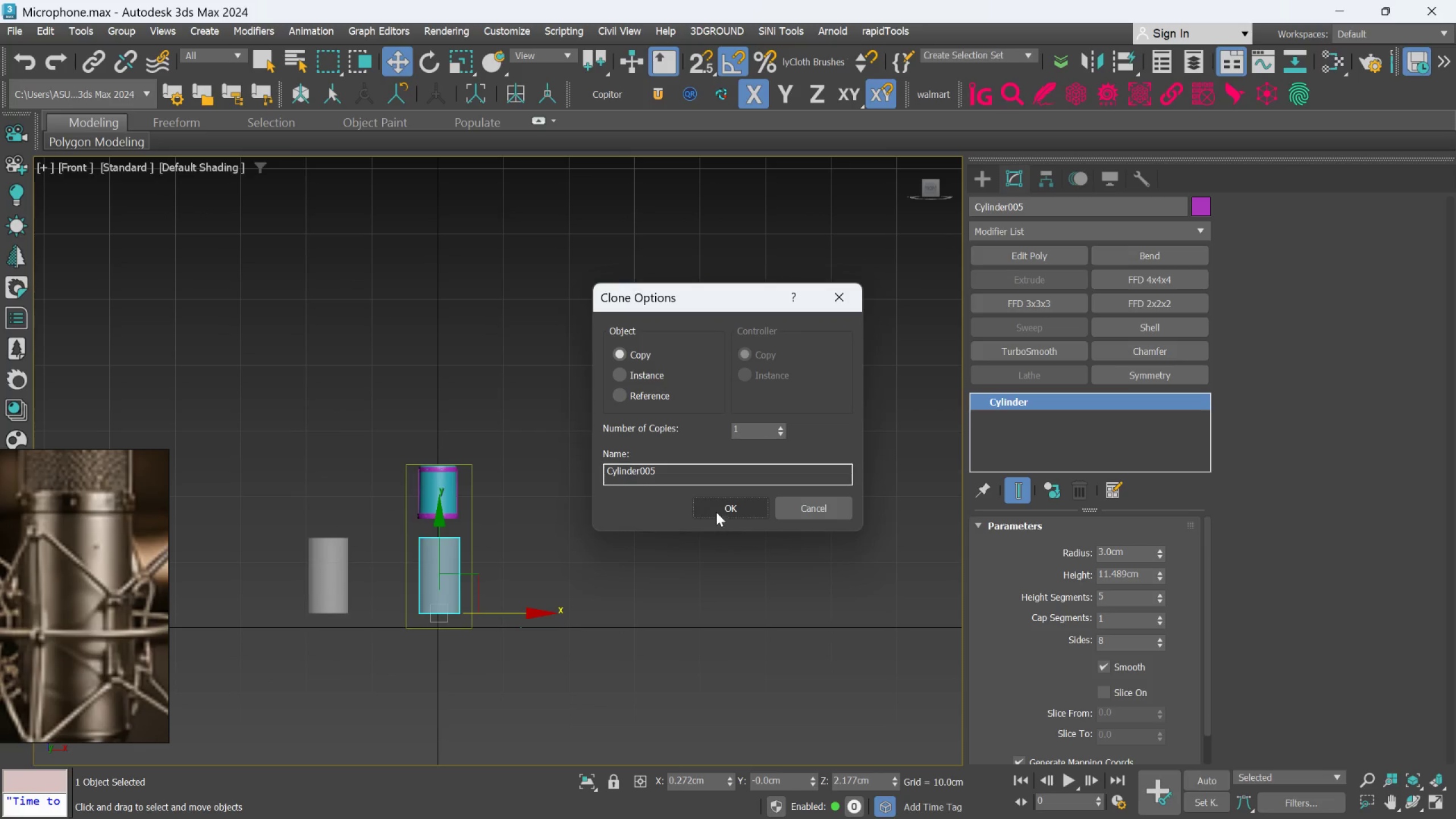 
left_click([732, 508])
 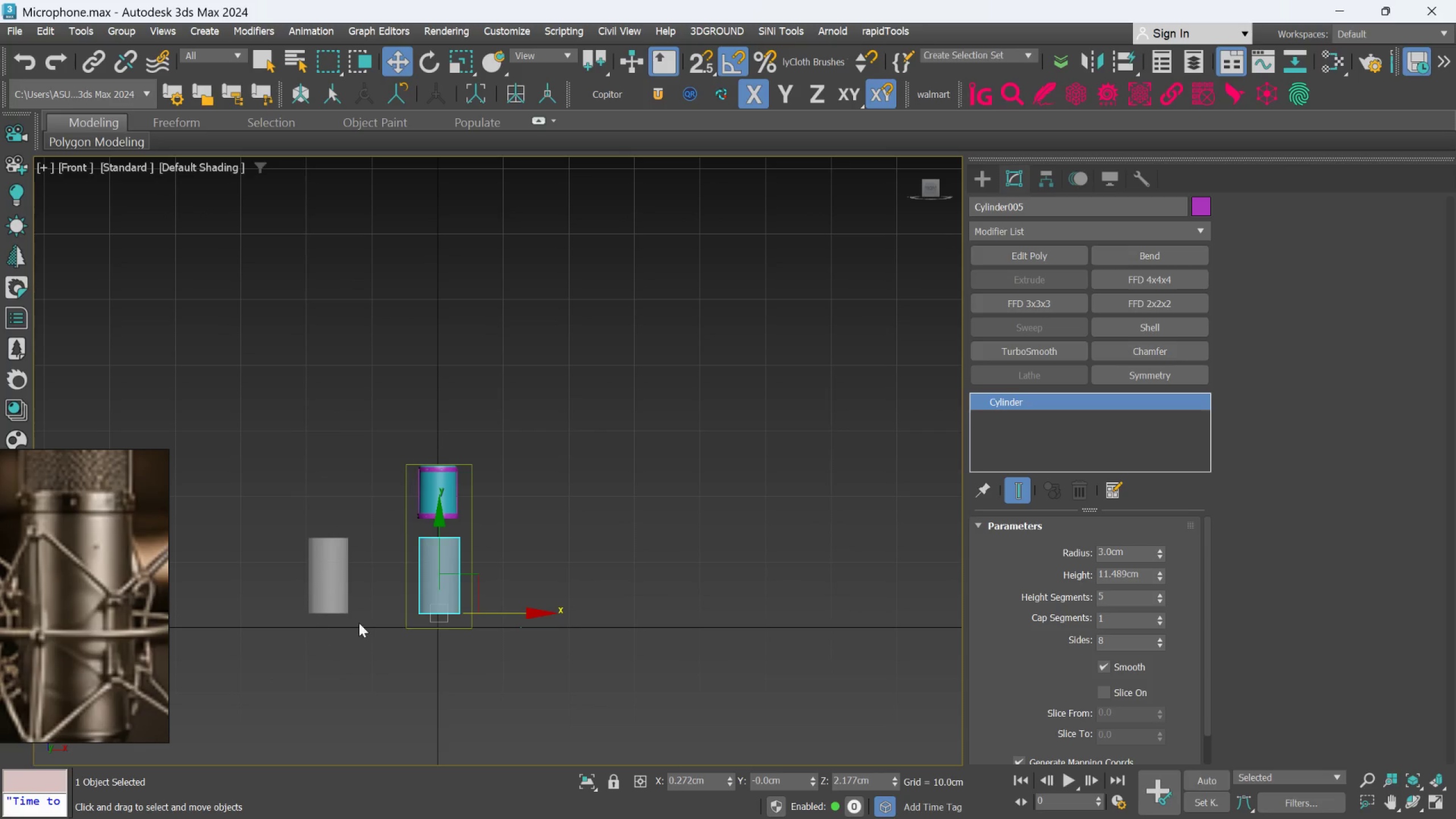 
scroll: coordinate [379, 601], scroll_direction: up, amount: 2.0
 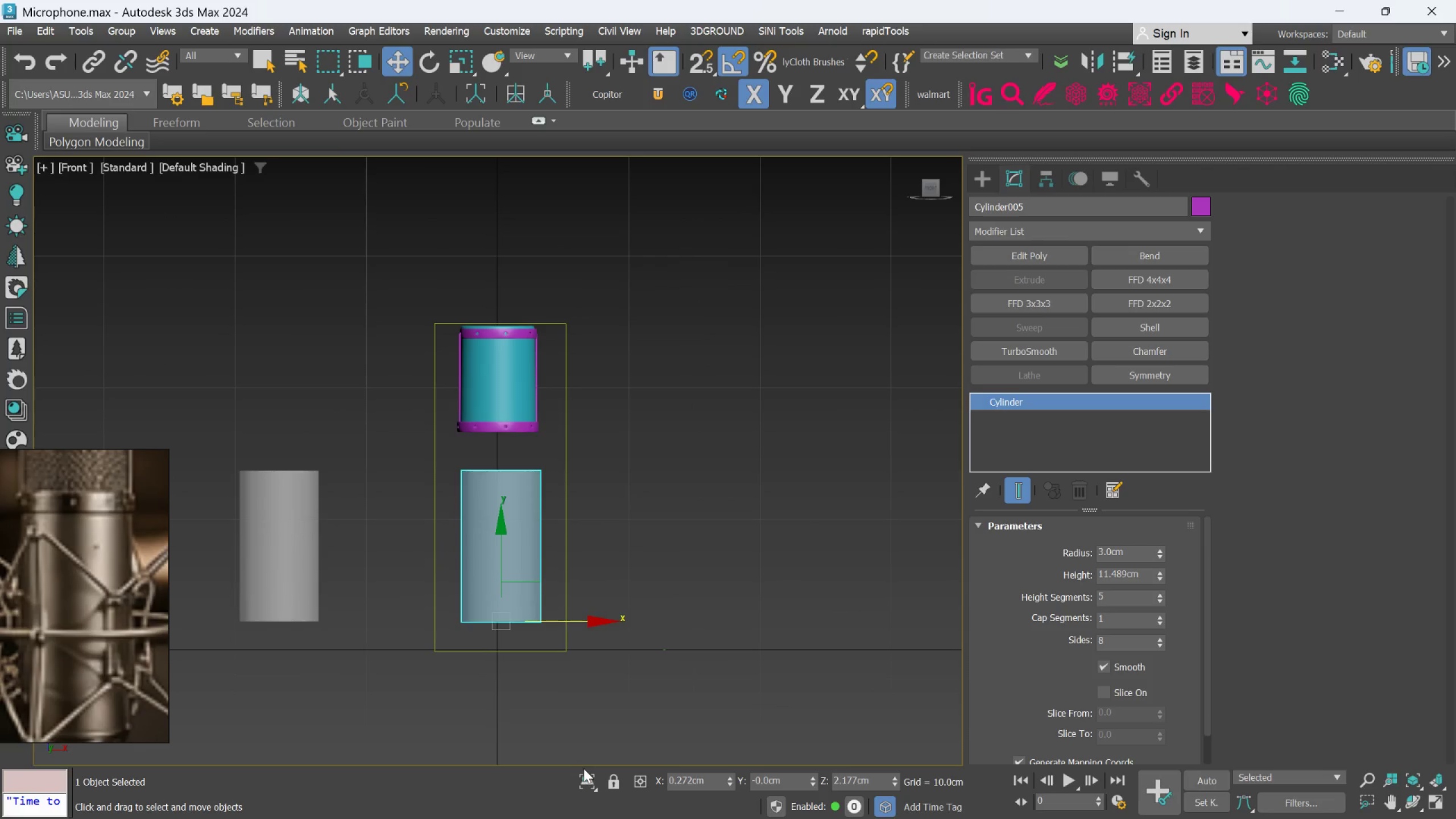 
left_click([588, 781])
 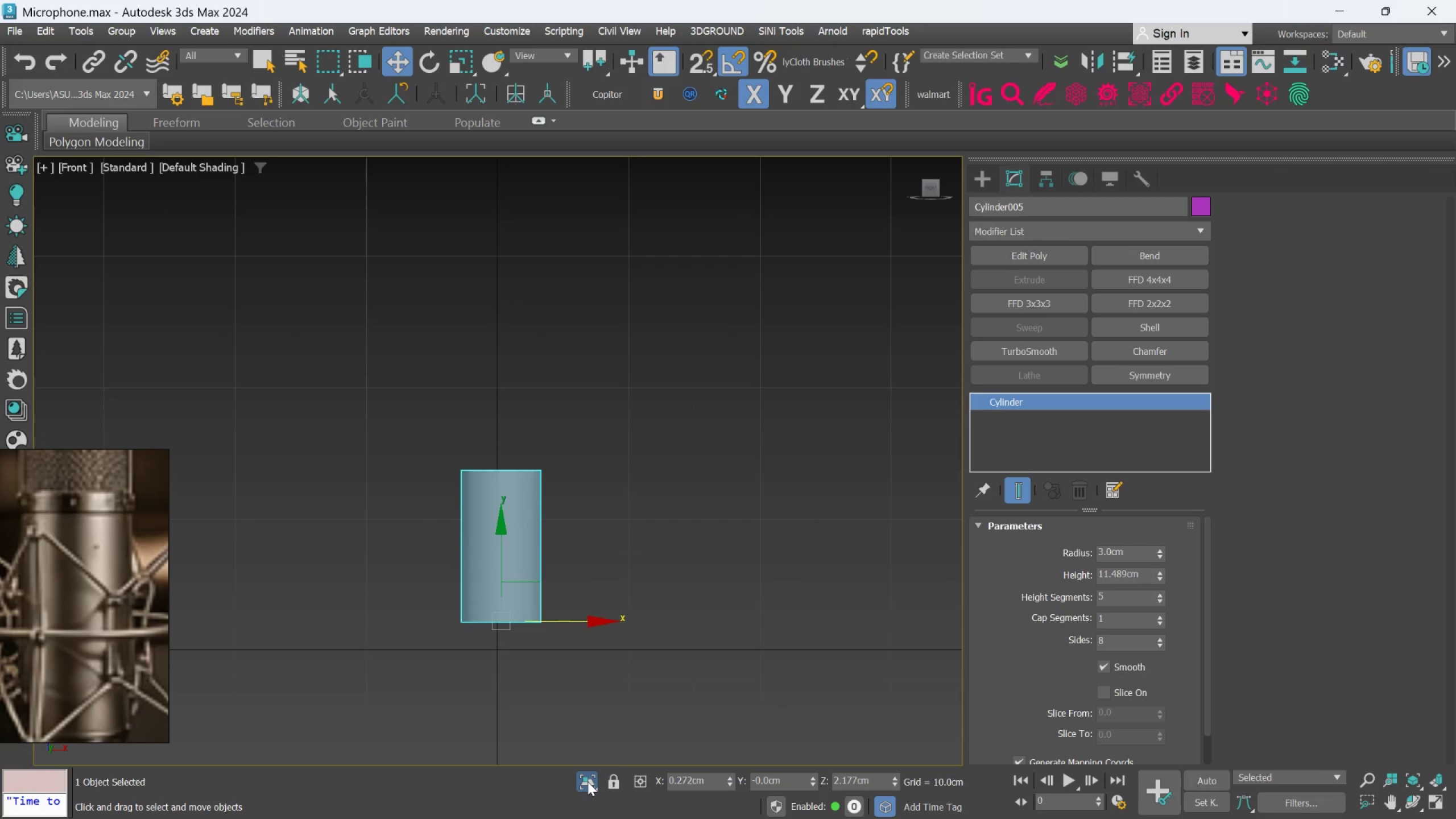 
left_click([588, 781])
 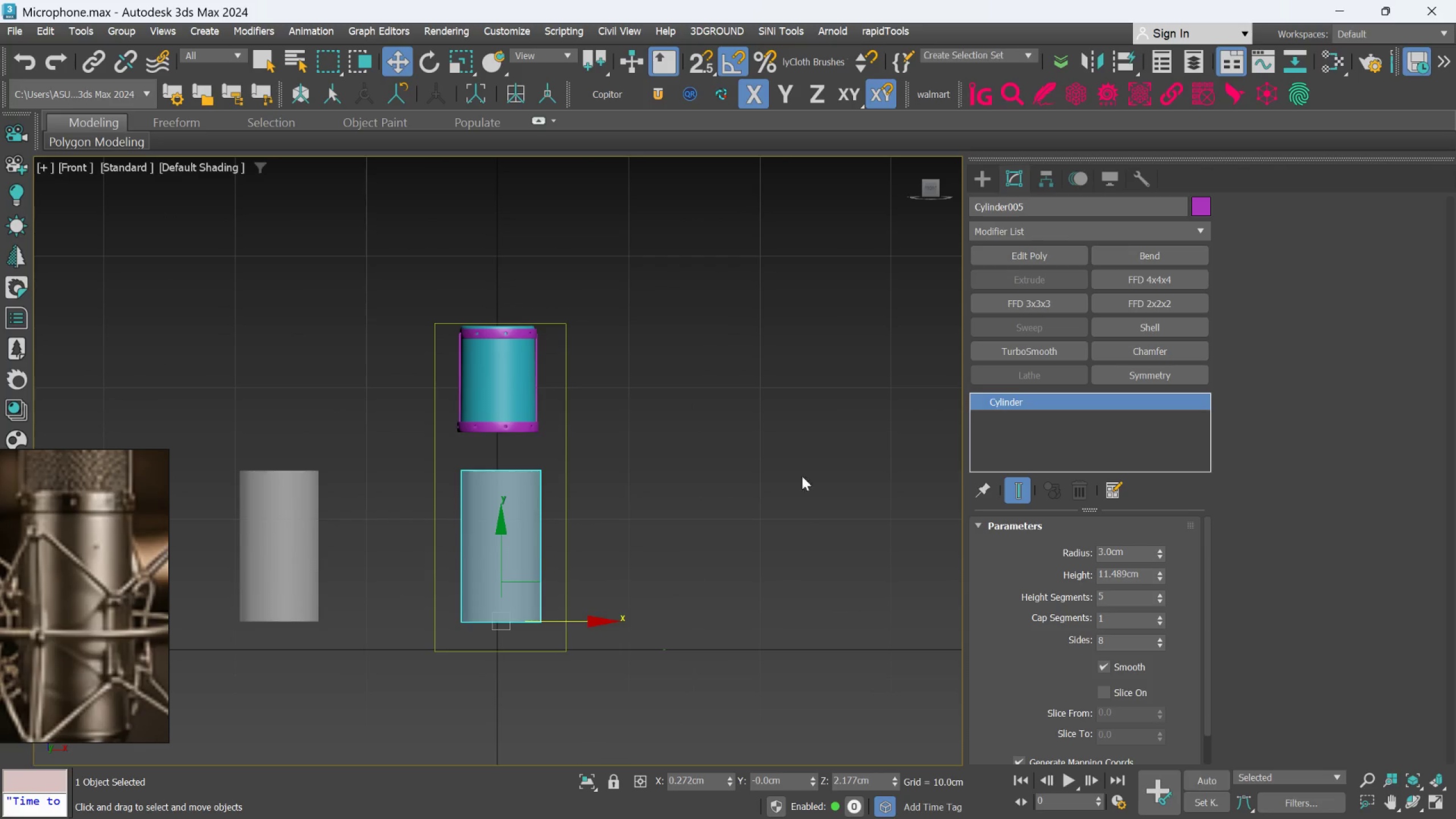 
right_click([817, 454])
 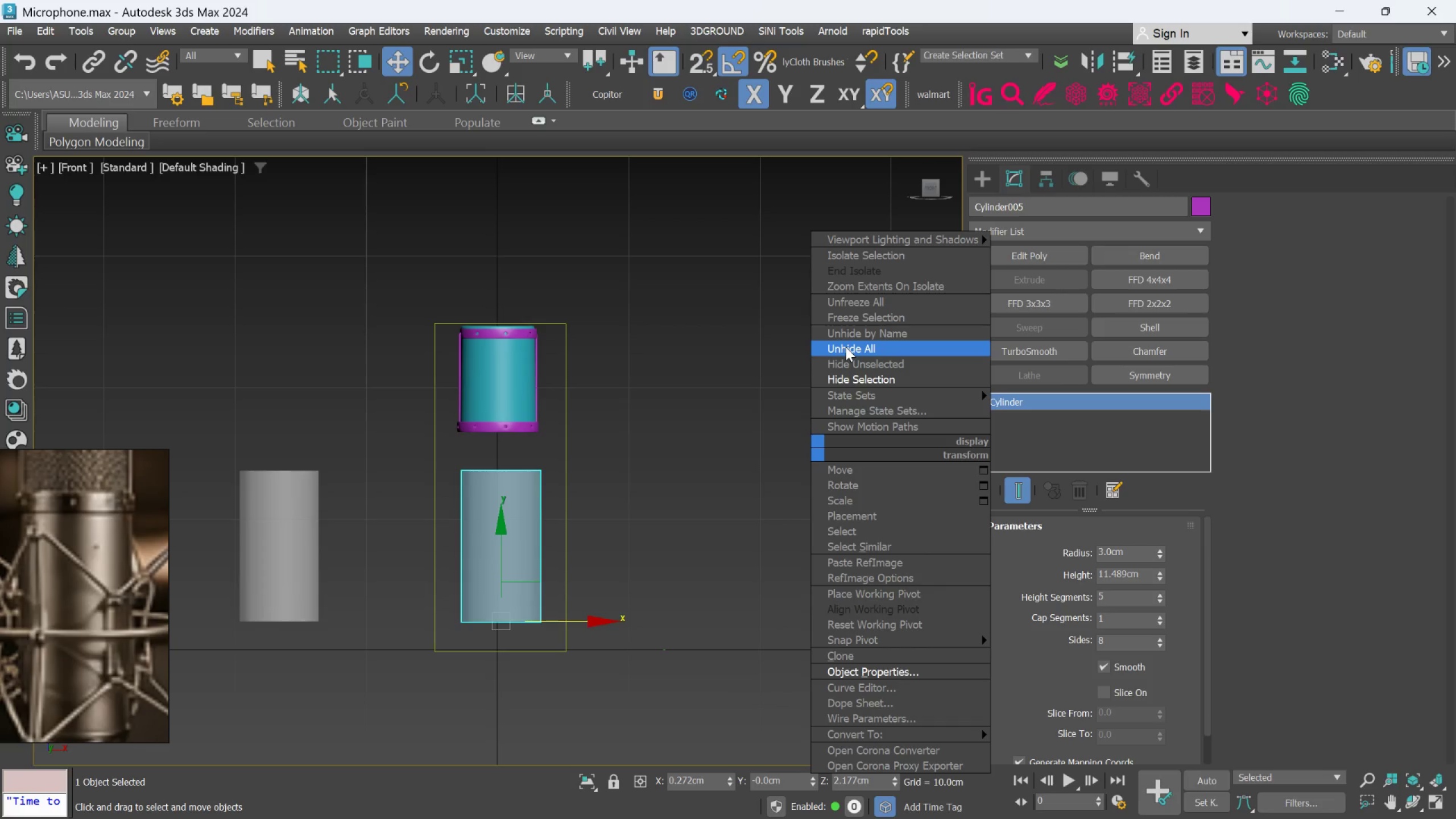 
left_click([846, 347])
 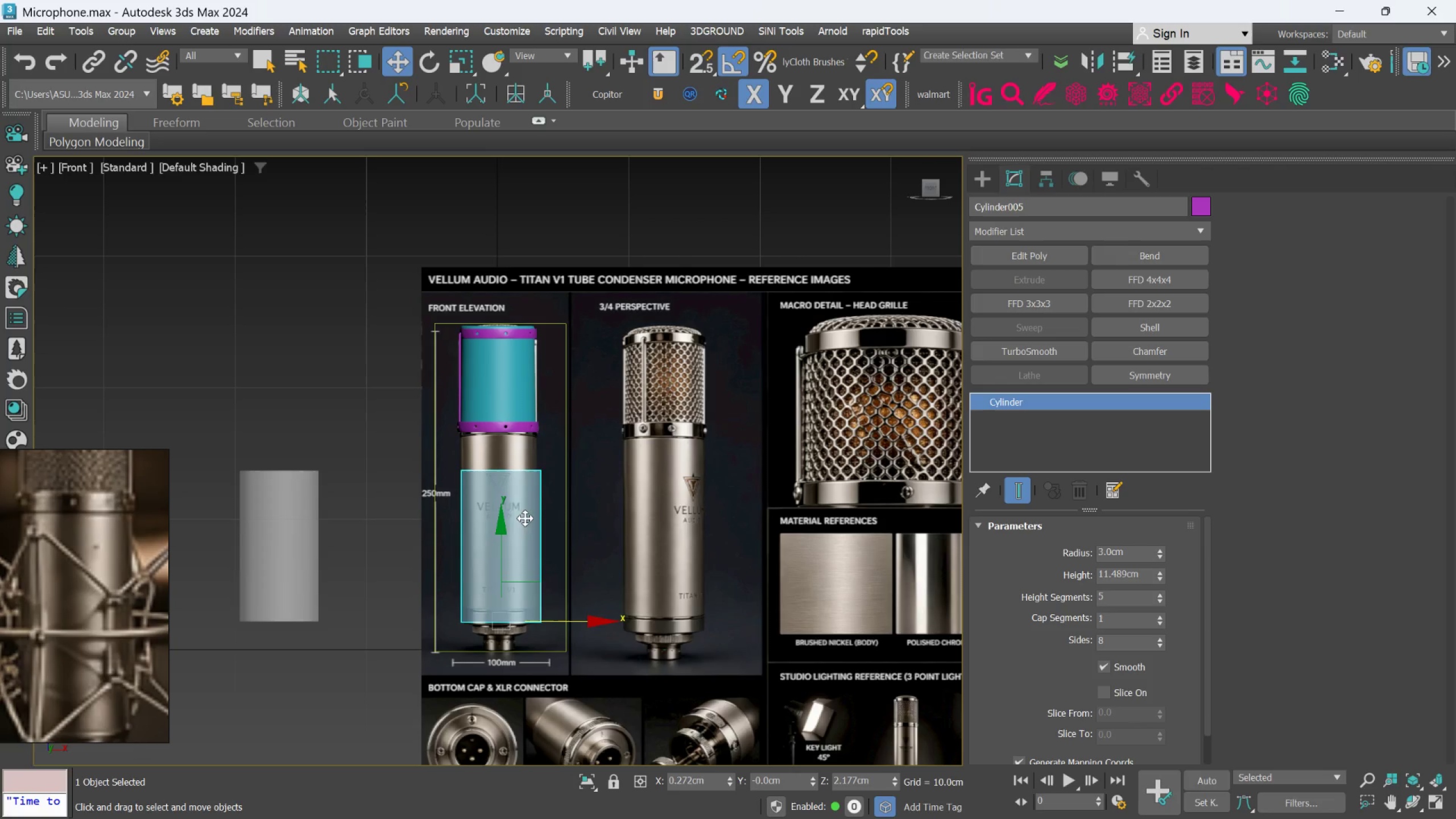 
scroll: coordinate [519, 524], scroll_direction: up, amount: 2.0
 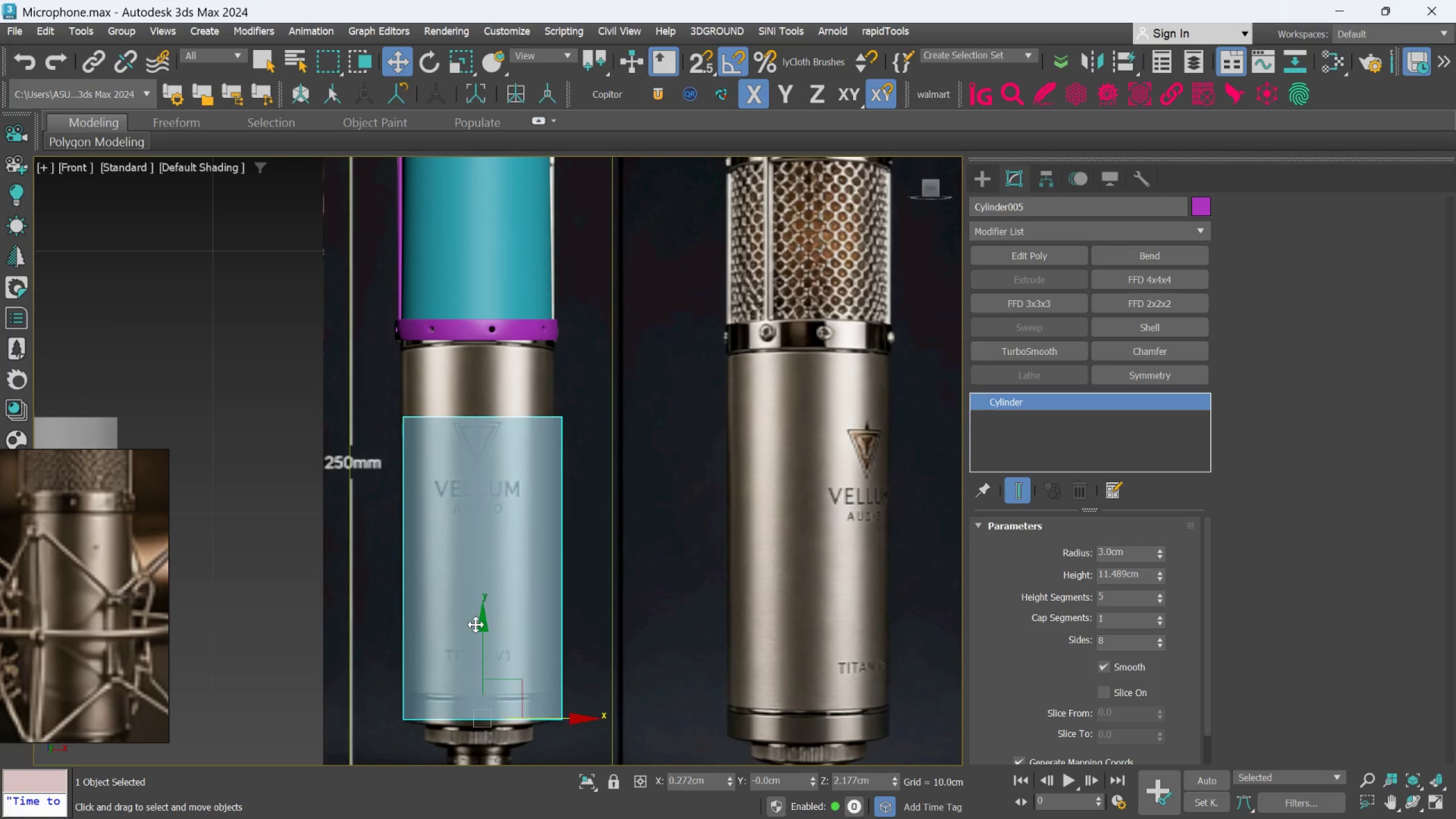 
left_click_drag(start_coordinate=[479, 628], to_coordinate=[480, 557])
 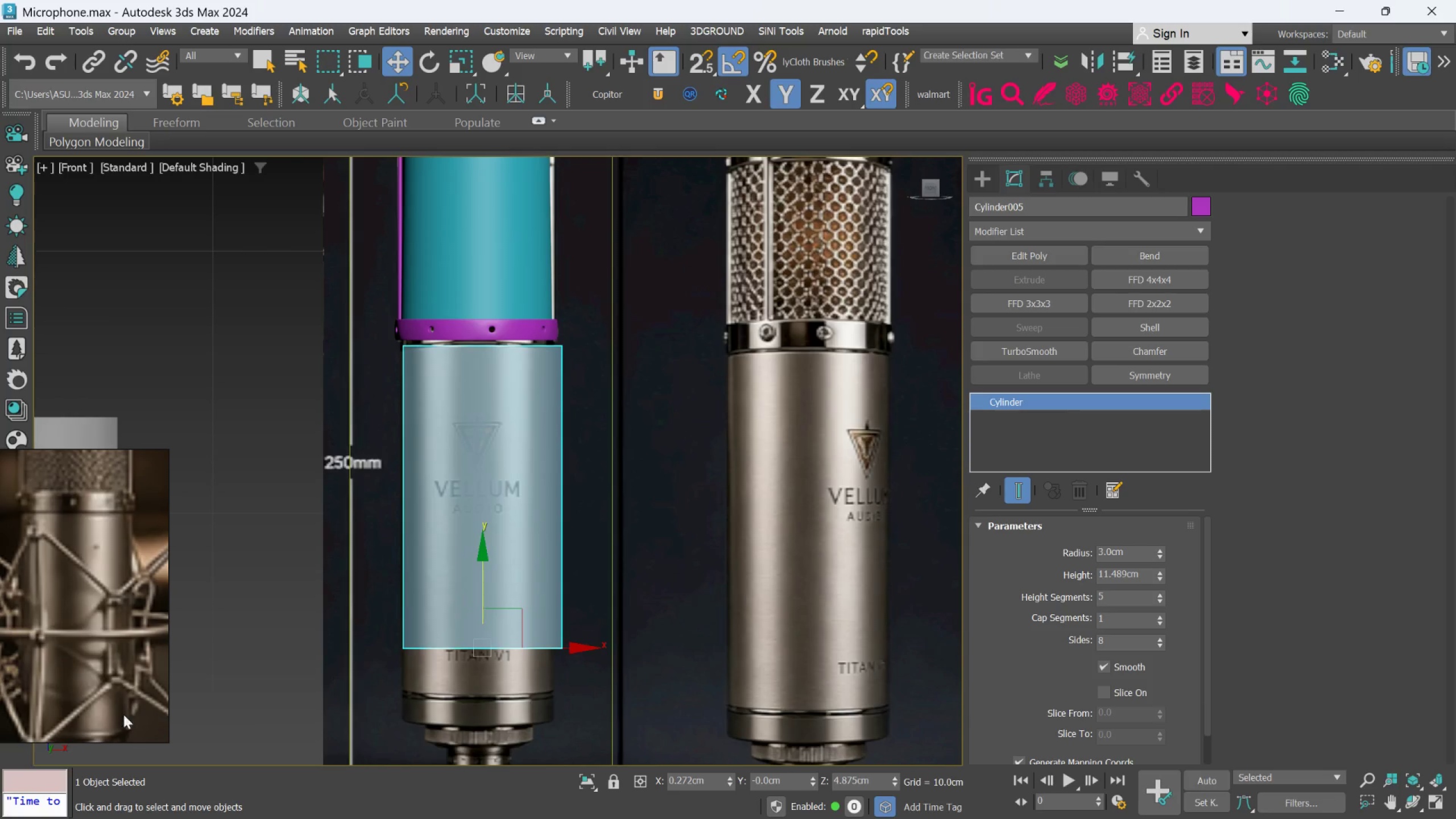 
scroll: coordinate [87, 684], scroll_direction: down, amount: 2.0
 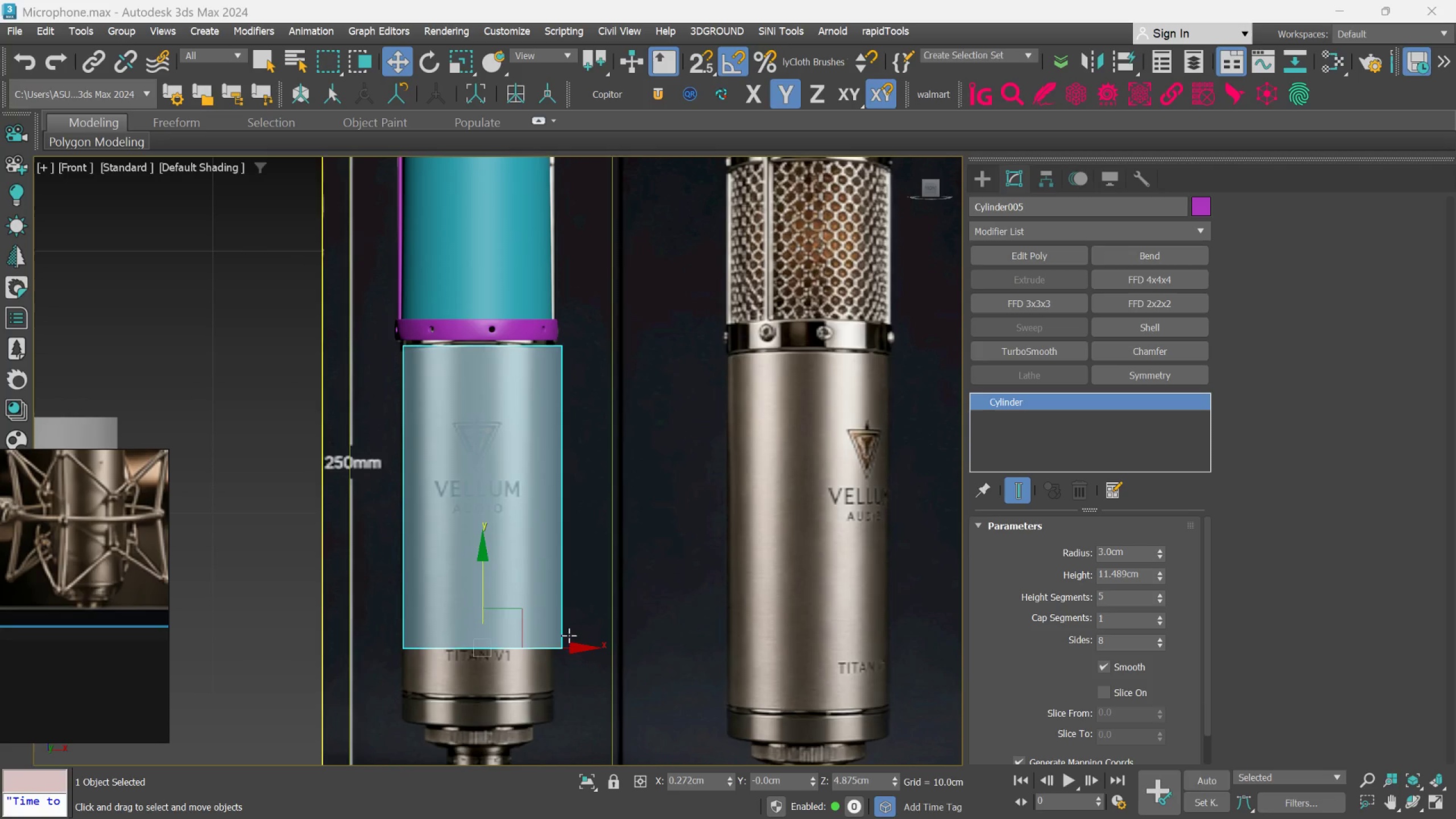 
scroll: coordinate [515, 630], scroll_direction: up, amount: 1.0
 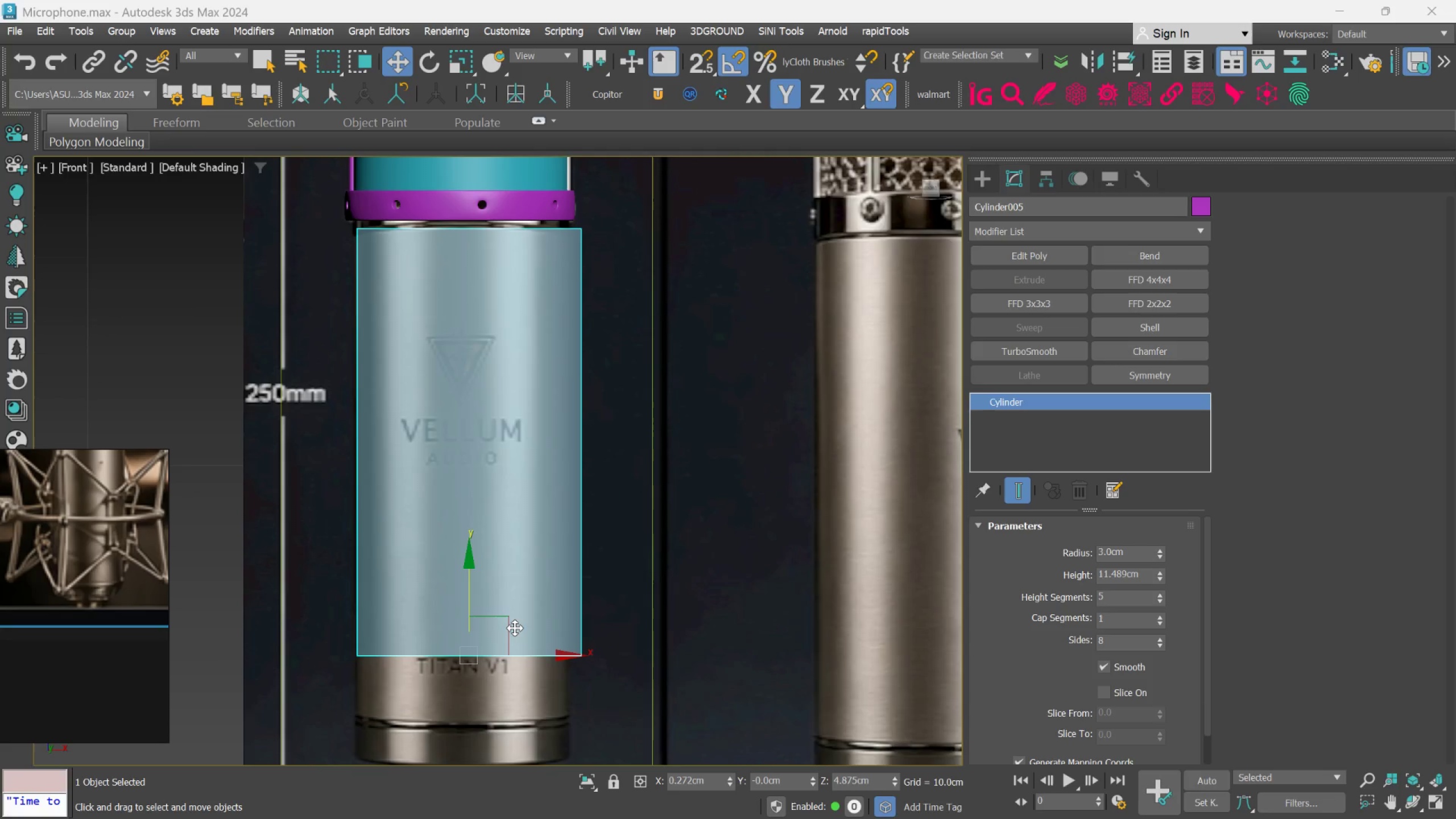 
scroll: coordinate [515, 628], scroll_direction: down, amount: 2.0
 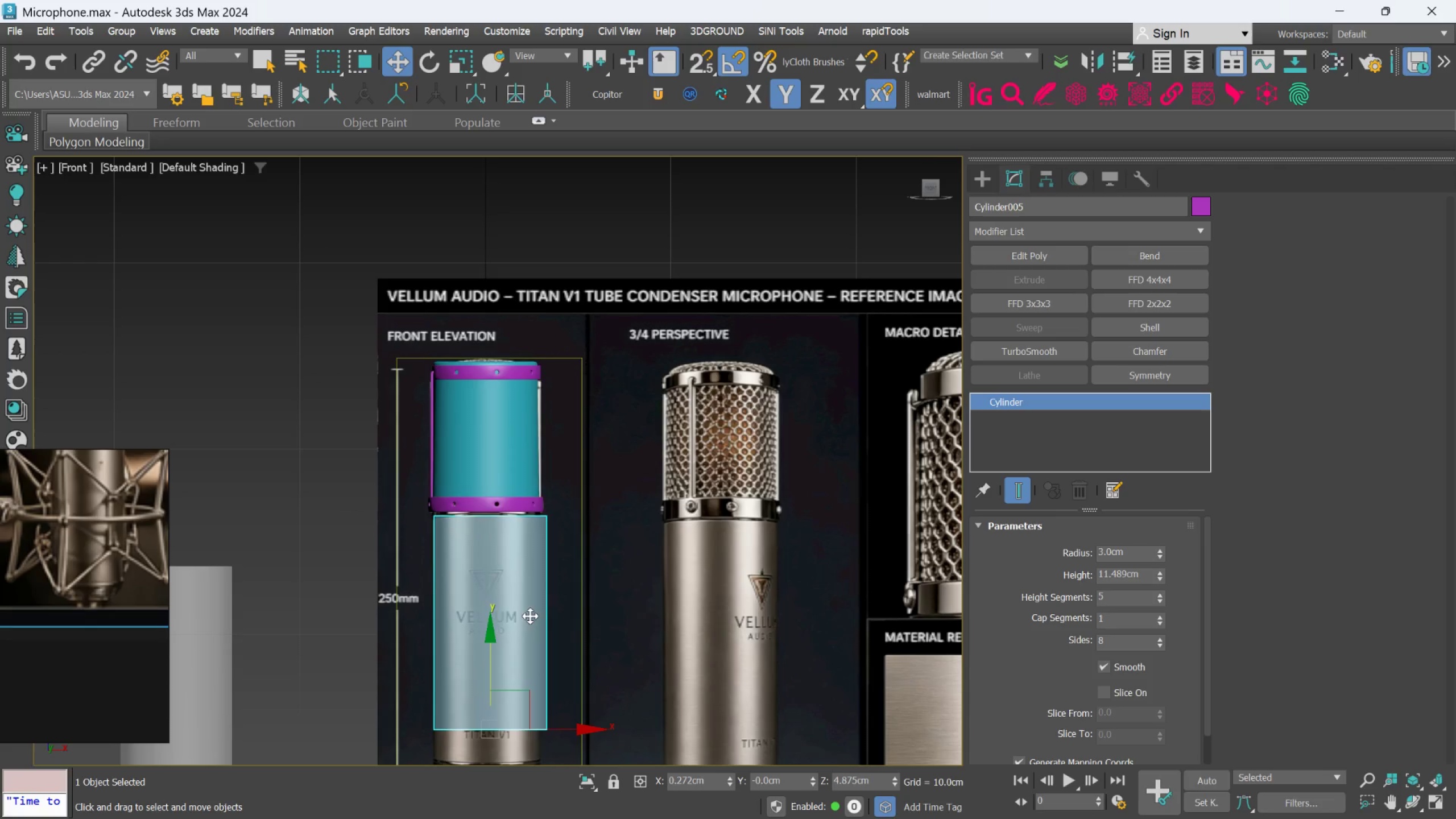 
scroll: coordinate [543, 479], scroll_direction: up, amount: 3.0
 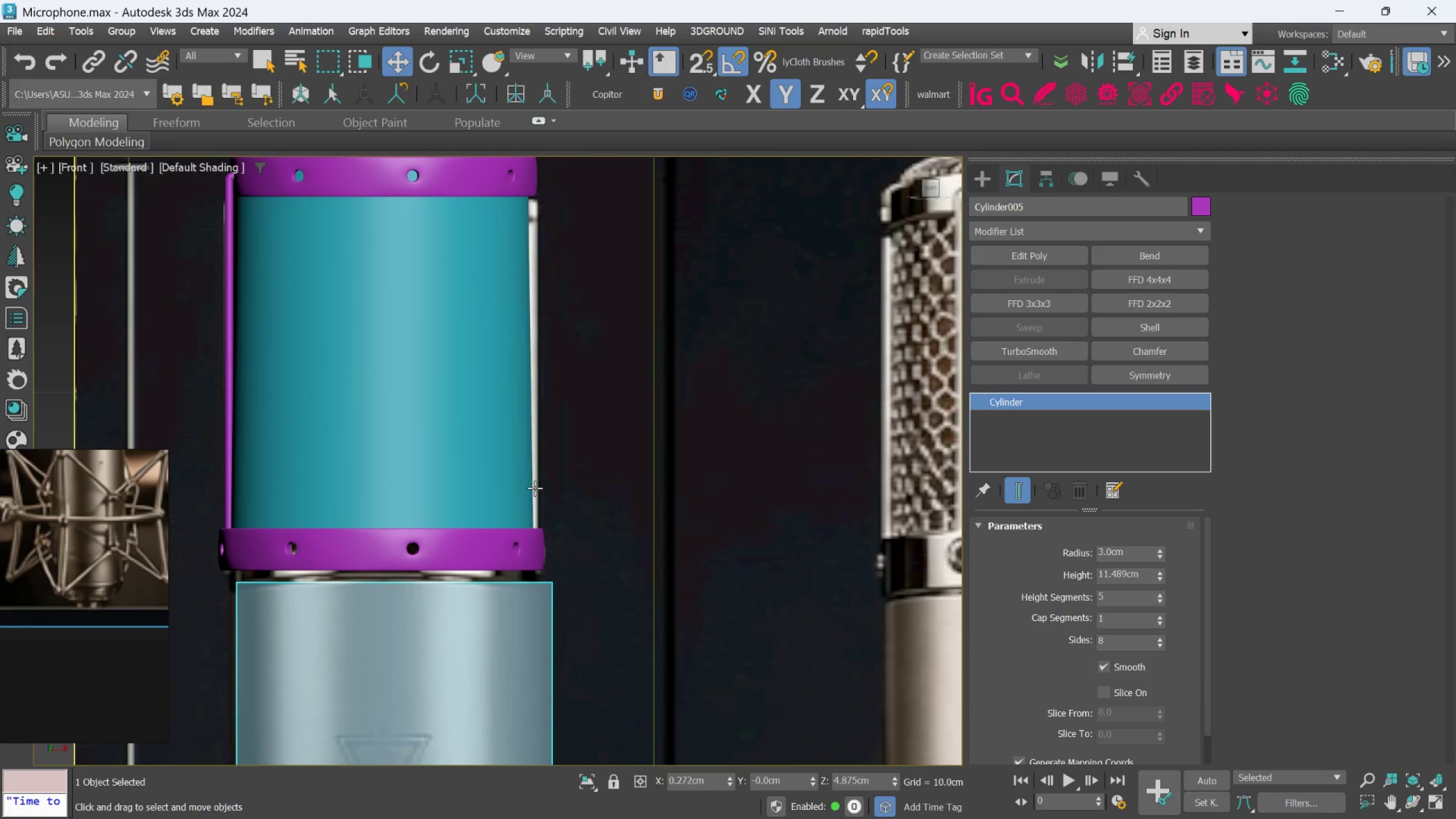 
scroll: coordinate [532, 489], scroll_direction: down, amount: 1.0
 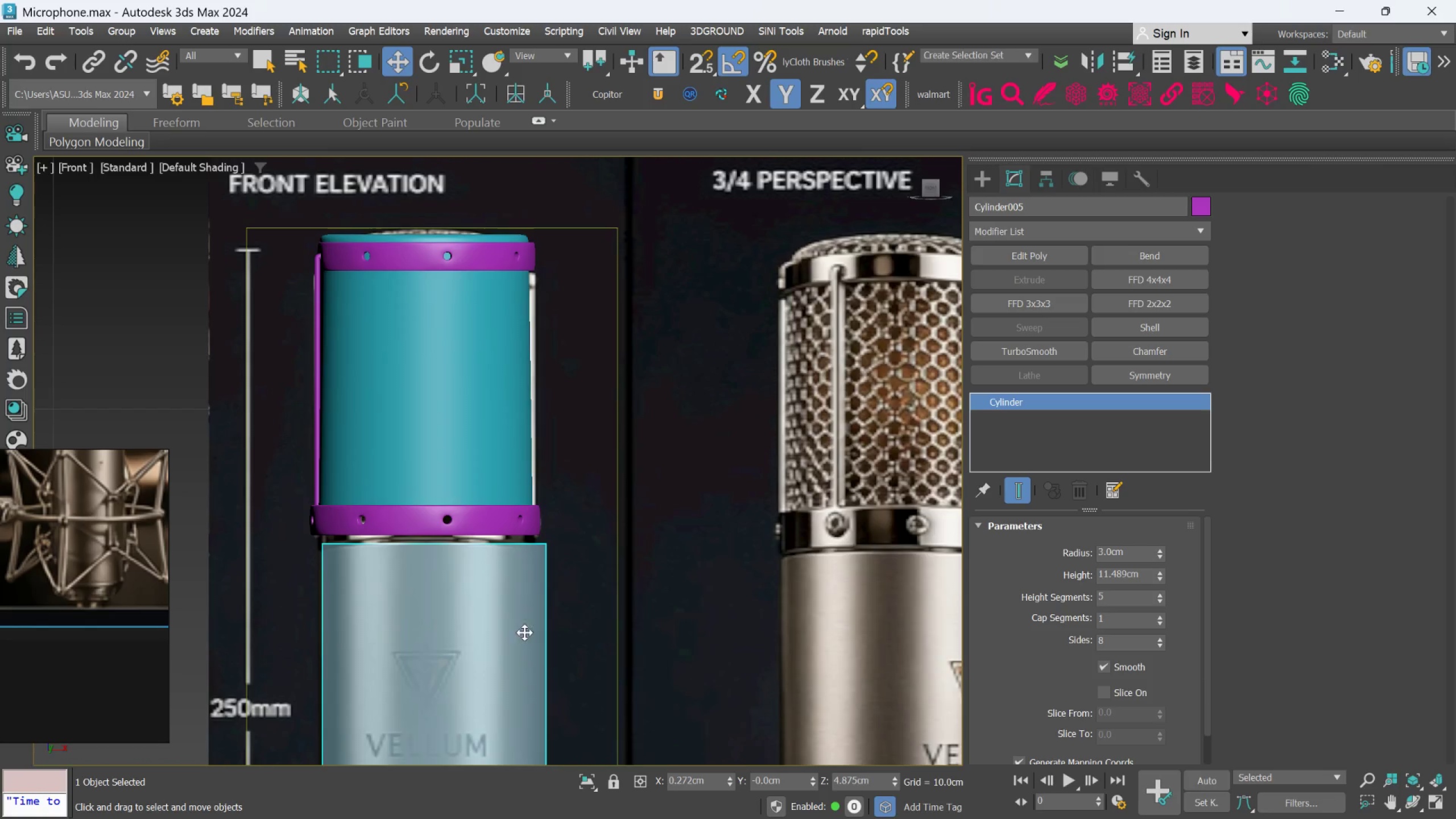 
scroll: coordinate [406, 622], scroll_direction: up, amount: 2.0
 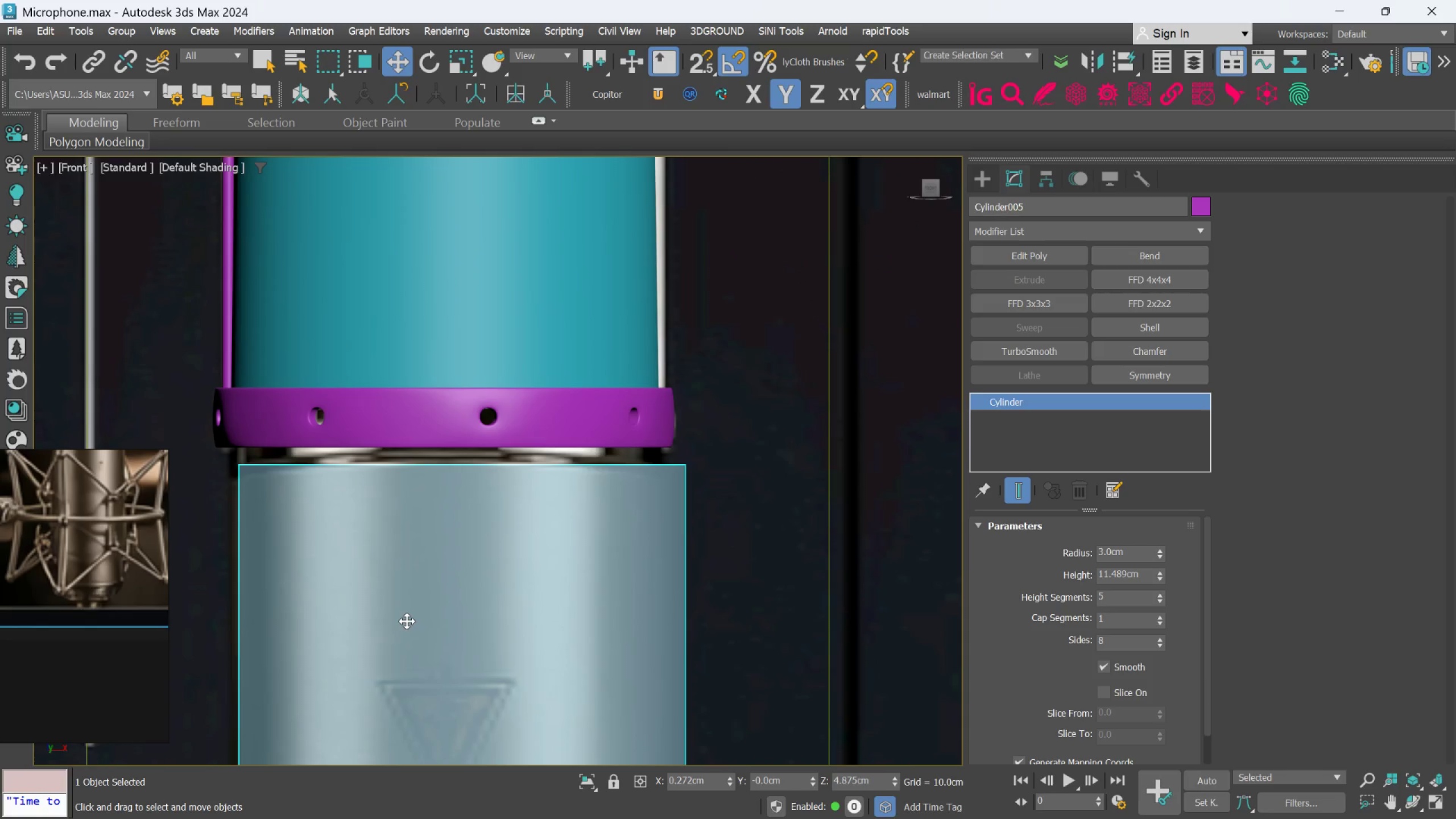 
scroll: coordinate [109, 675], scroll_direction: down, amount: 3.0
 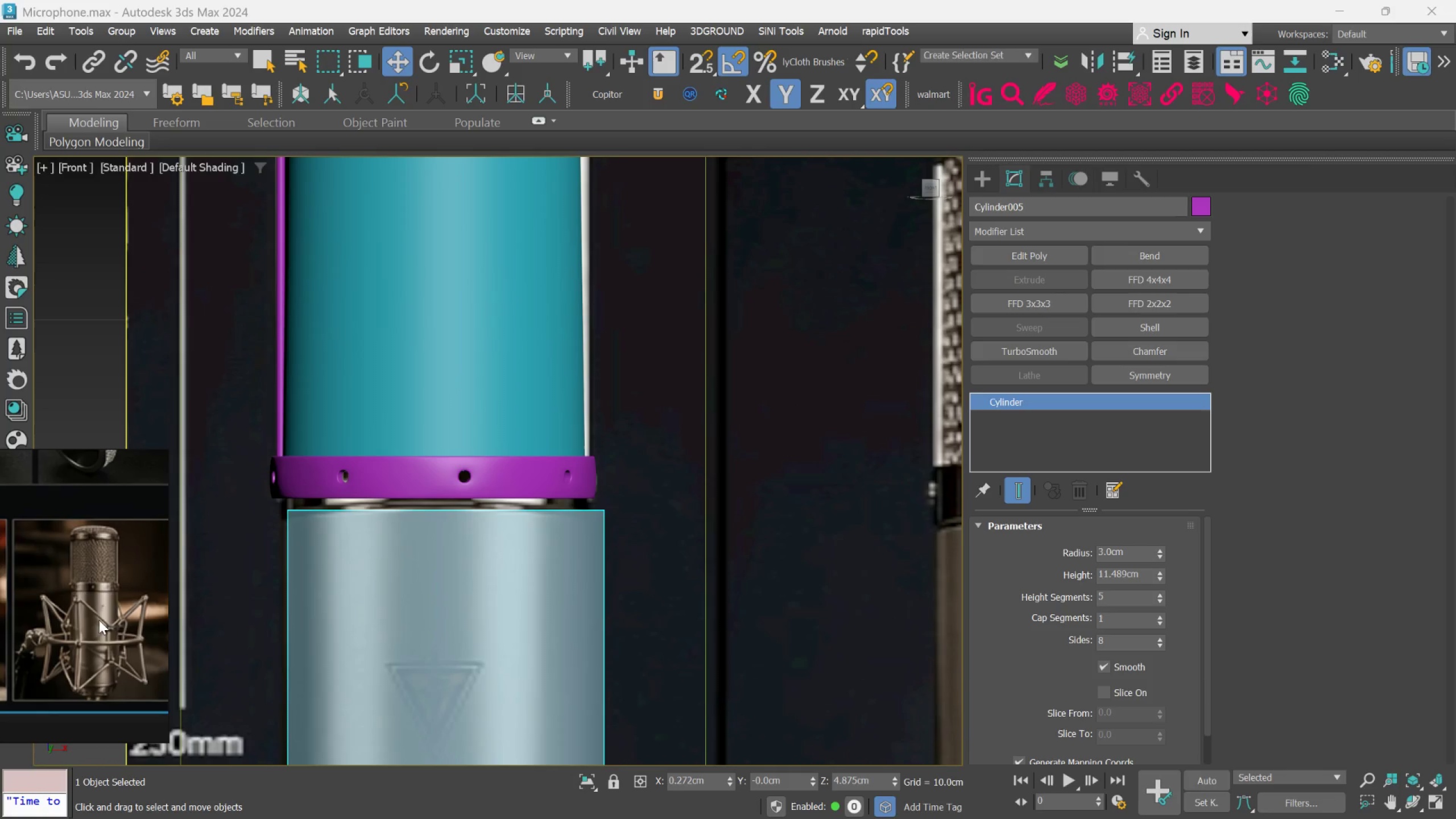 
scroll: coordinate [99, 565], scroll_direction: up, amount: 6.0
 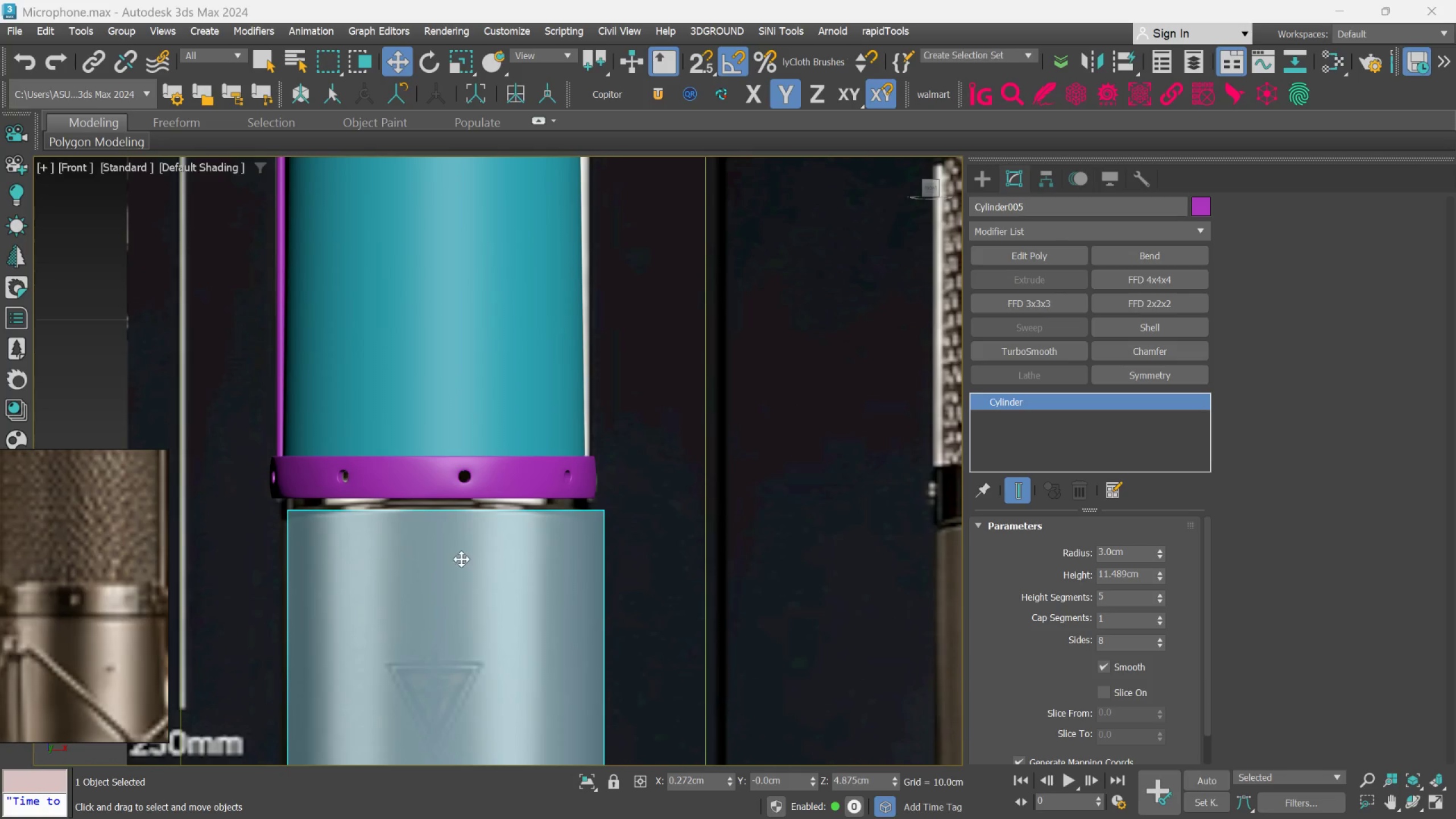 
scroll: coordinate [551, 414], scroll_direction: down, amount: 2.0
 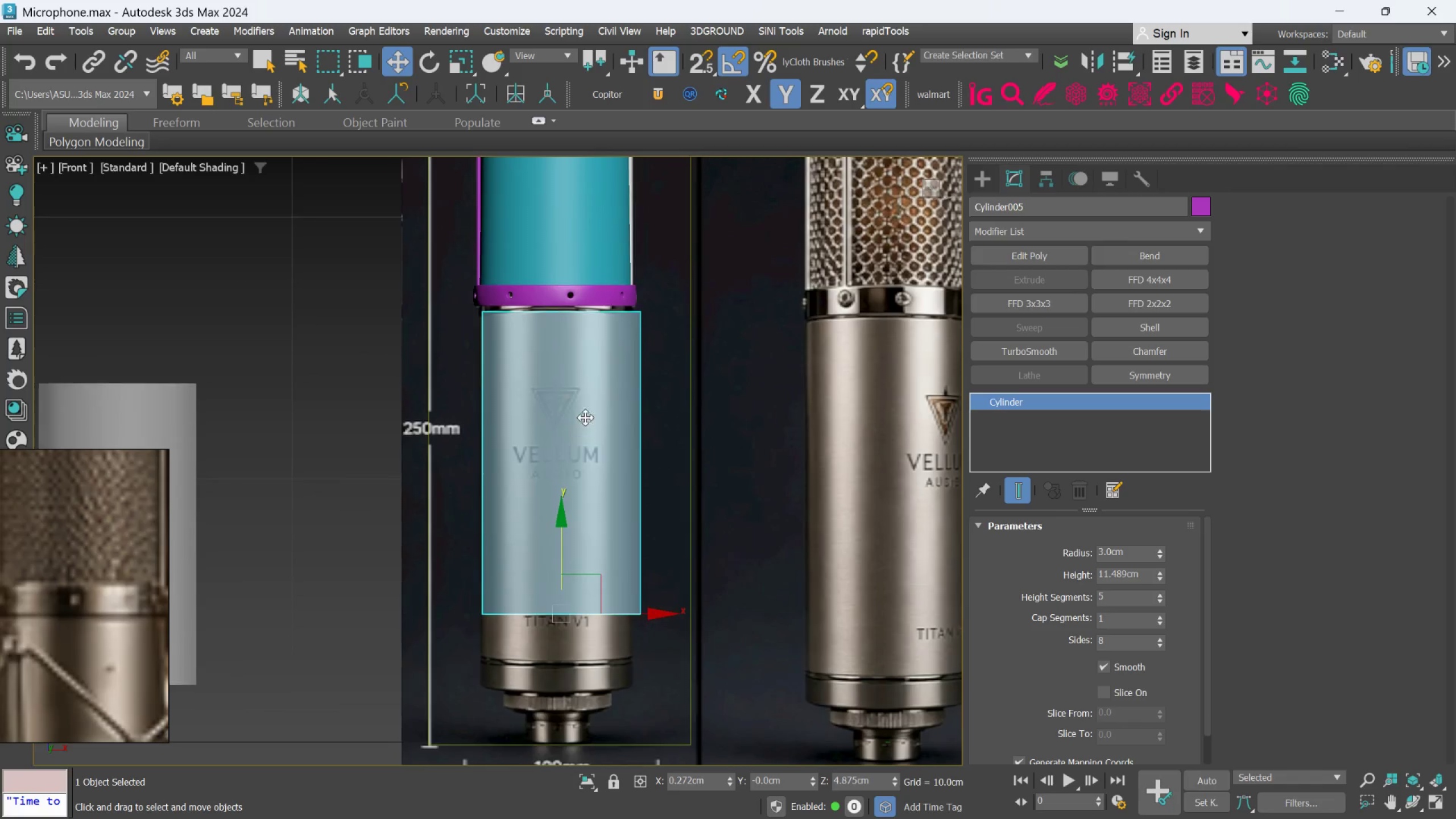 
scroll: coordinate [571, 318], scroll_direction: up, amount: 2.0
 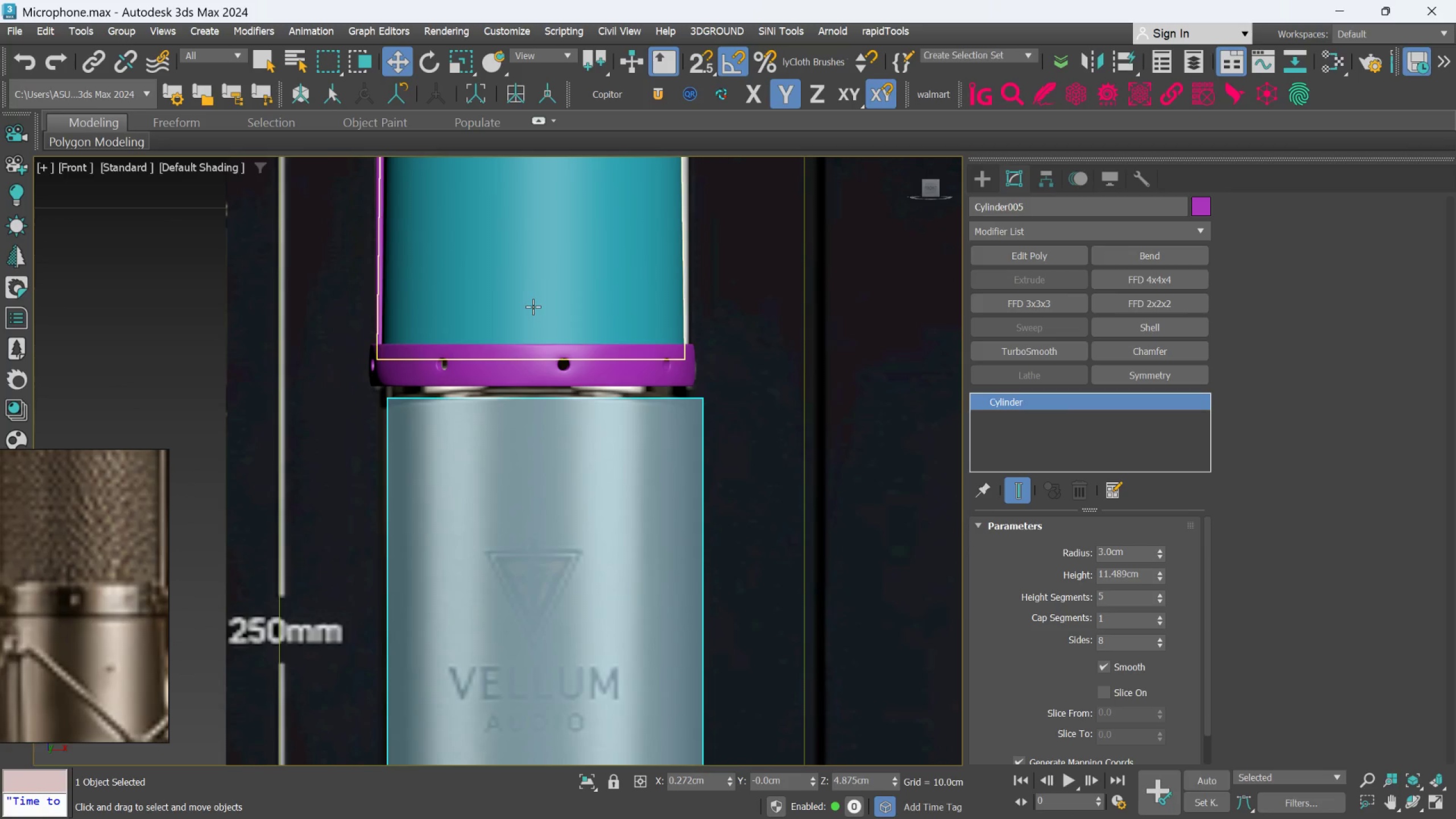 
left_click([533, 307])
 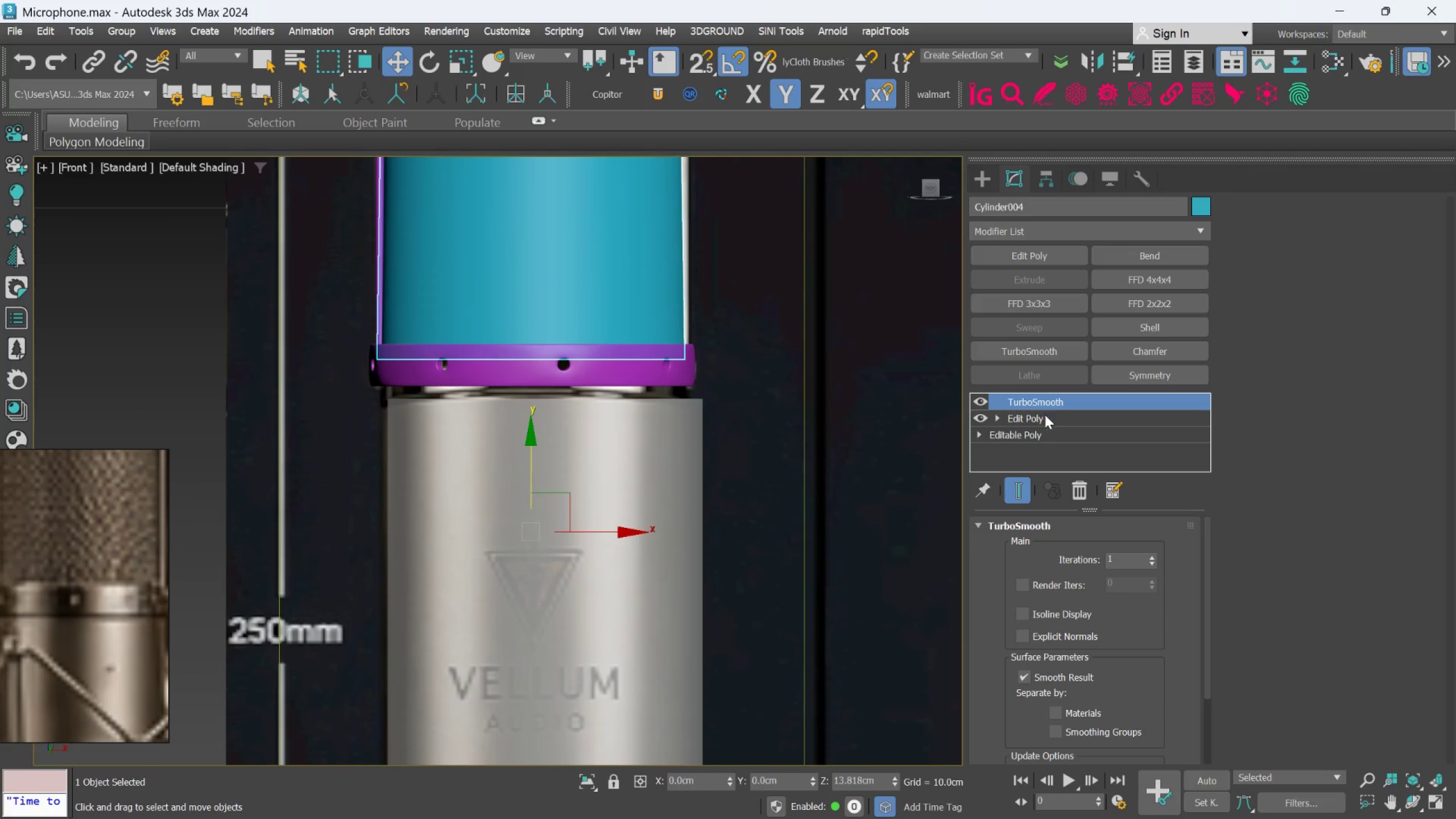 
left_click([1045, 417])
 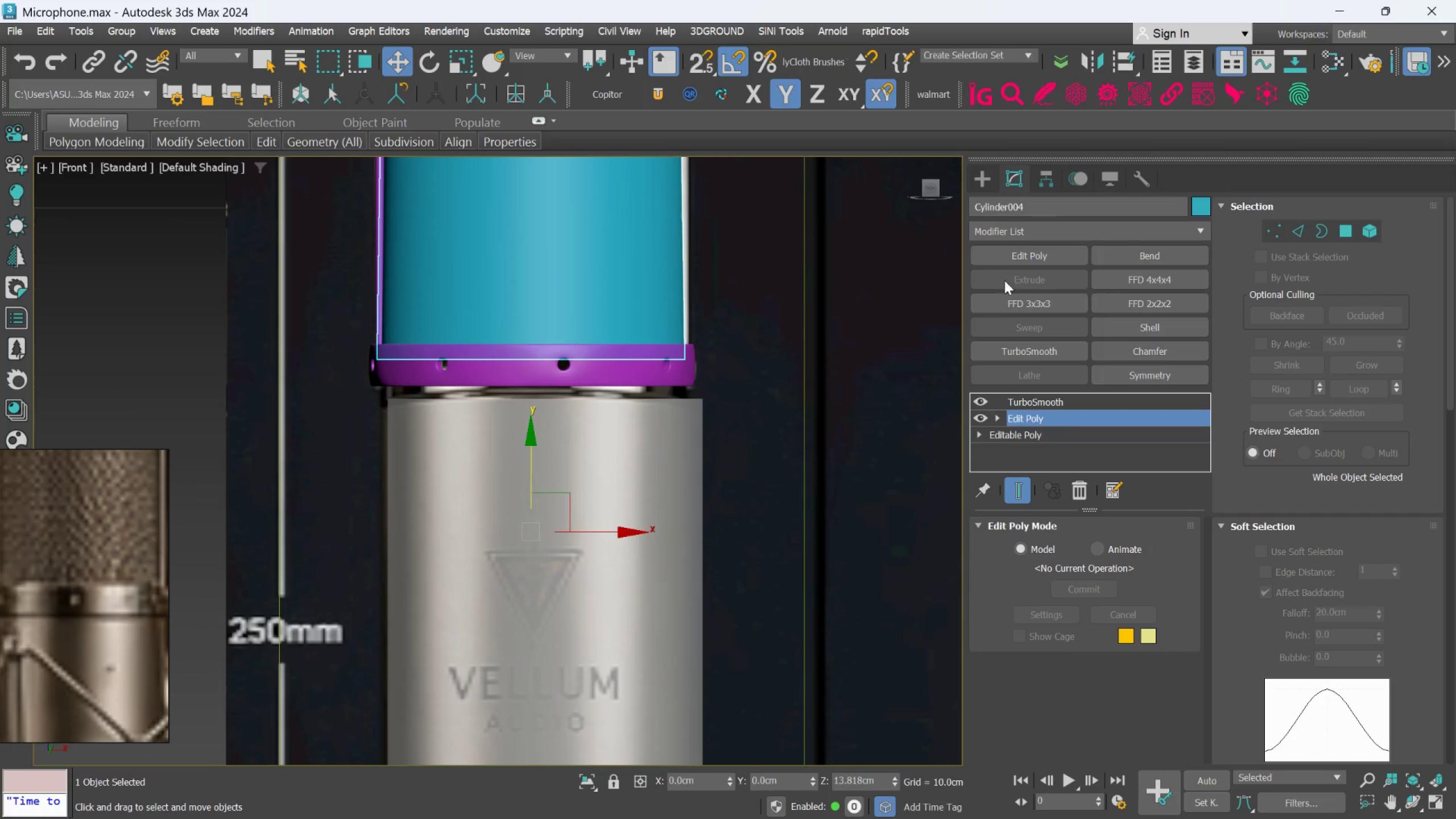 
left_click([1007, 259])
 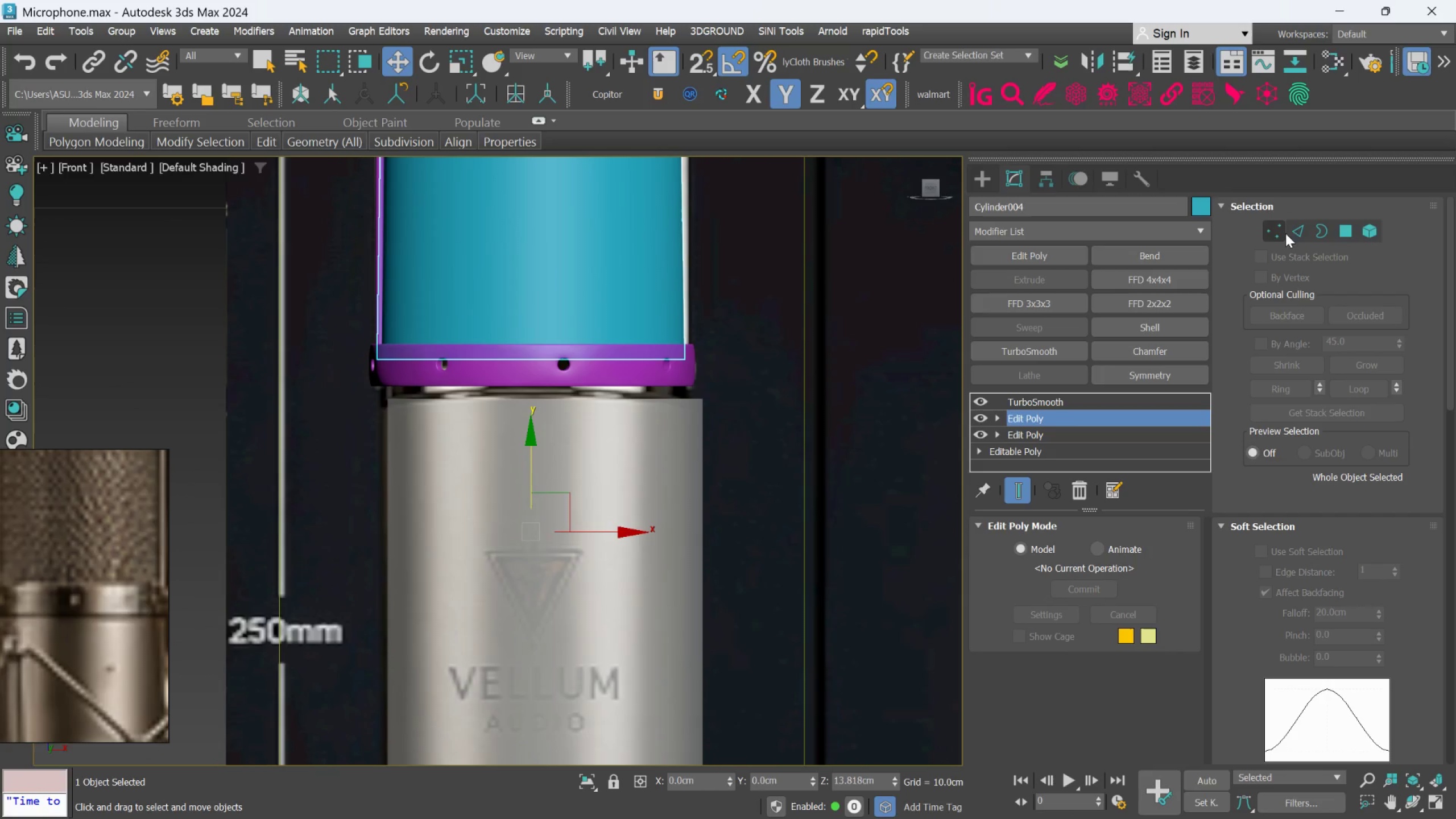 
left_click([1280, 234])
 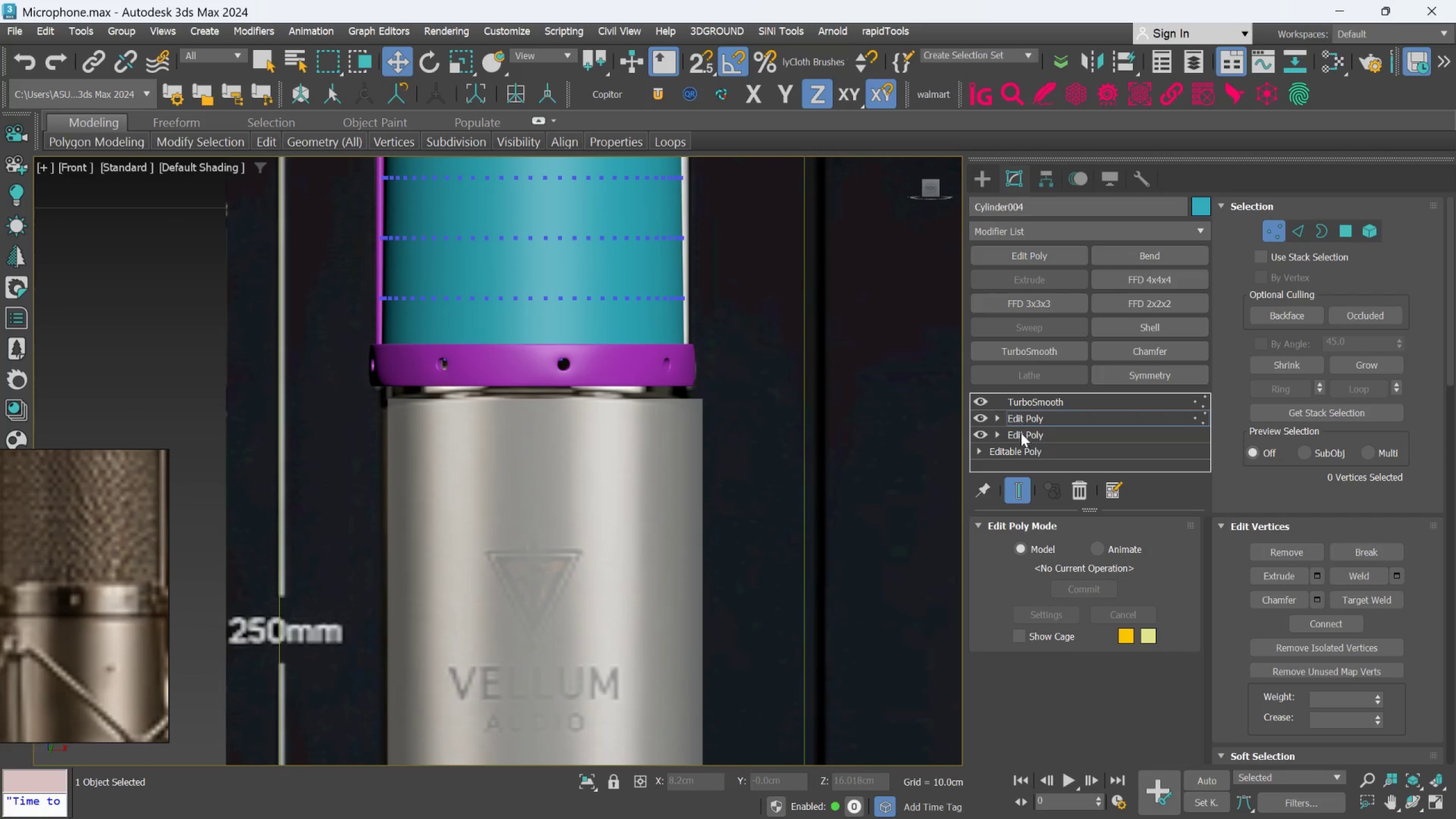 
left_click([1023, 500])
 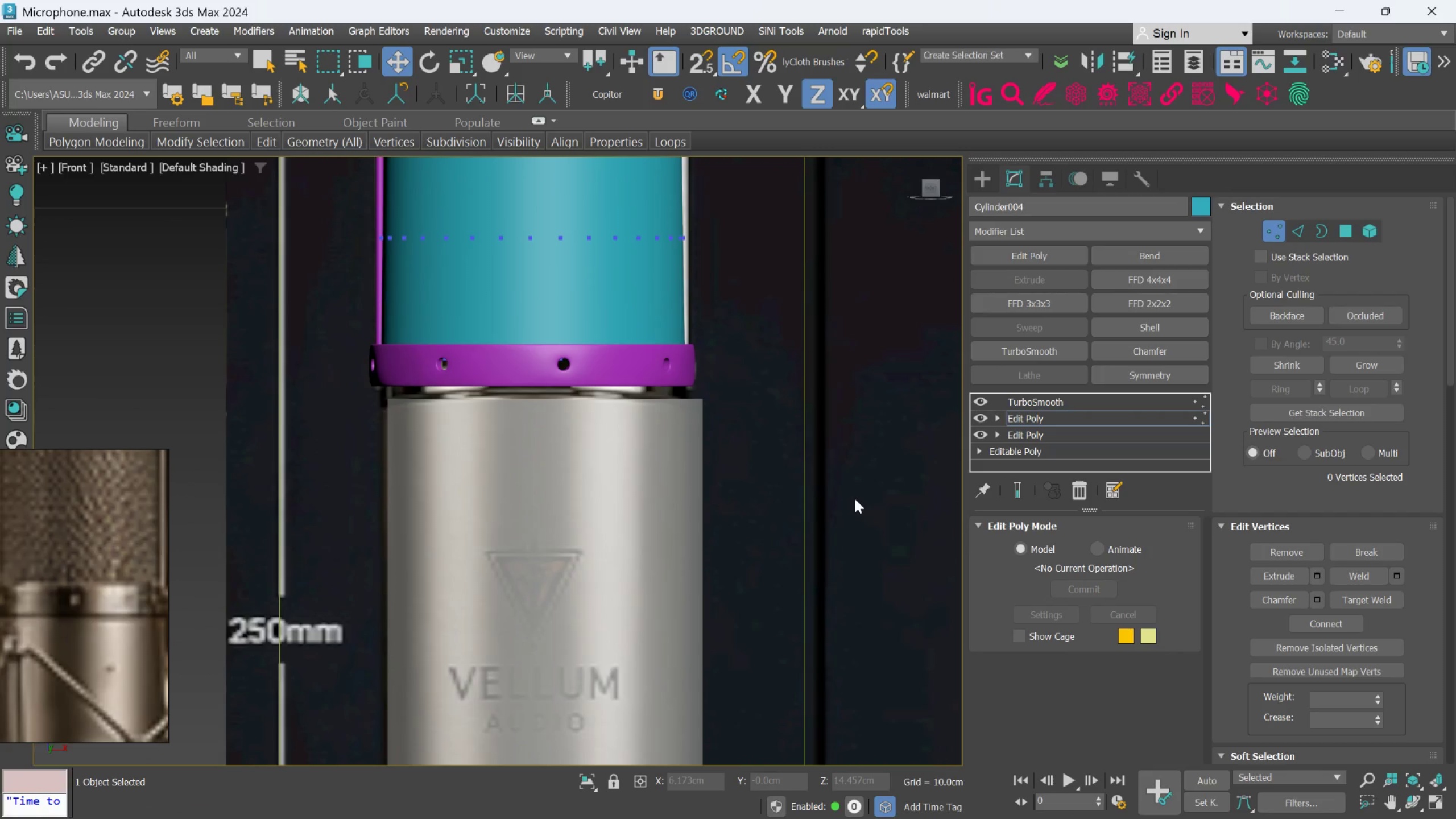 
key(F3)
 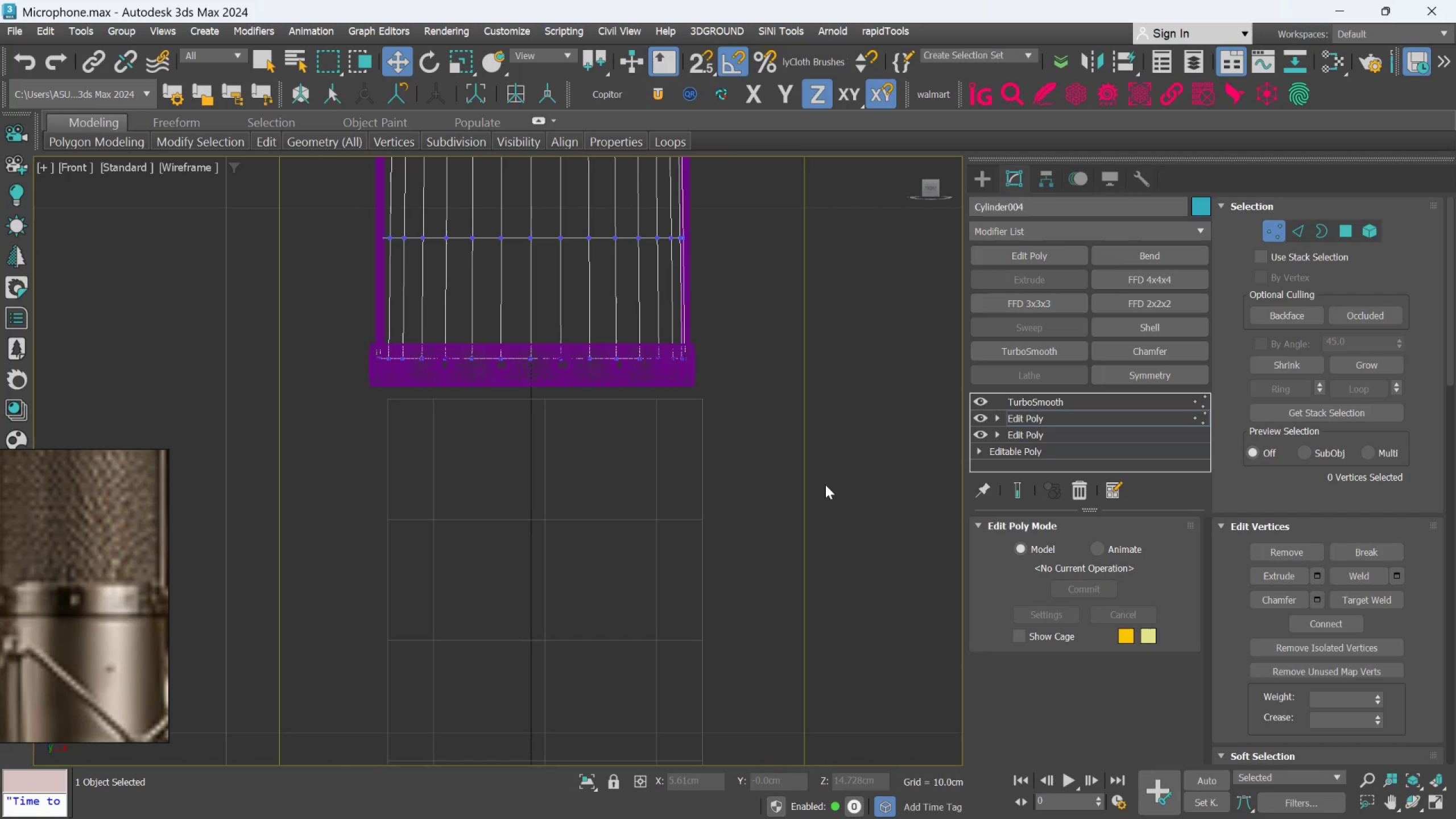 
key(F3)
 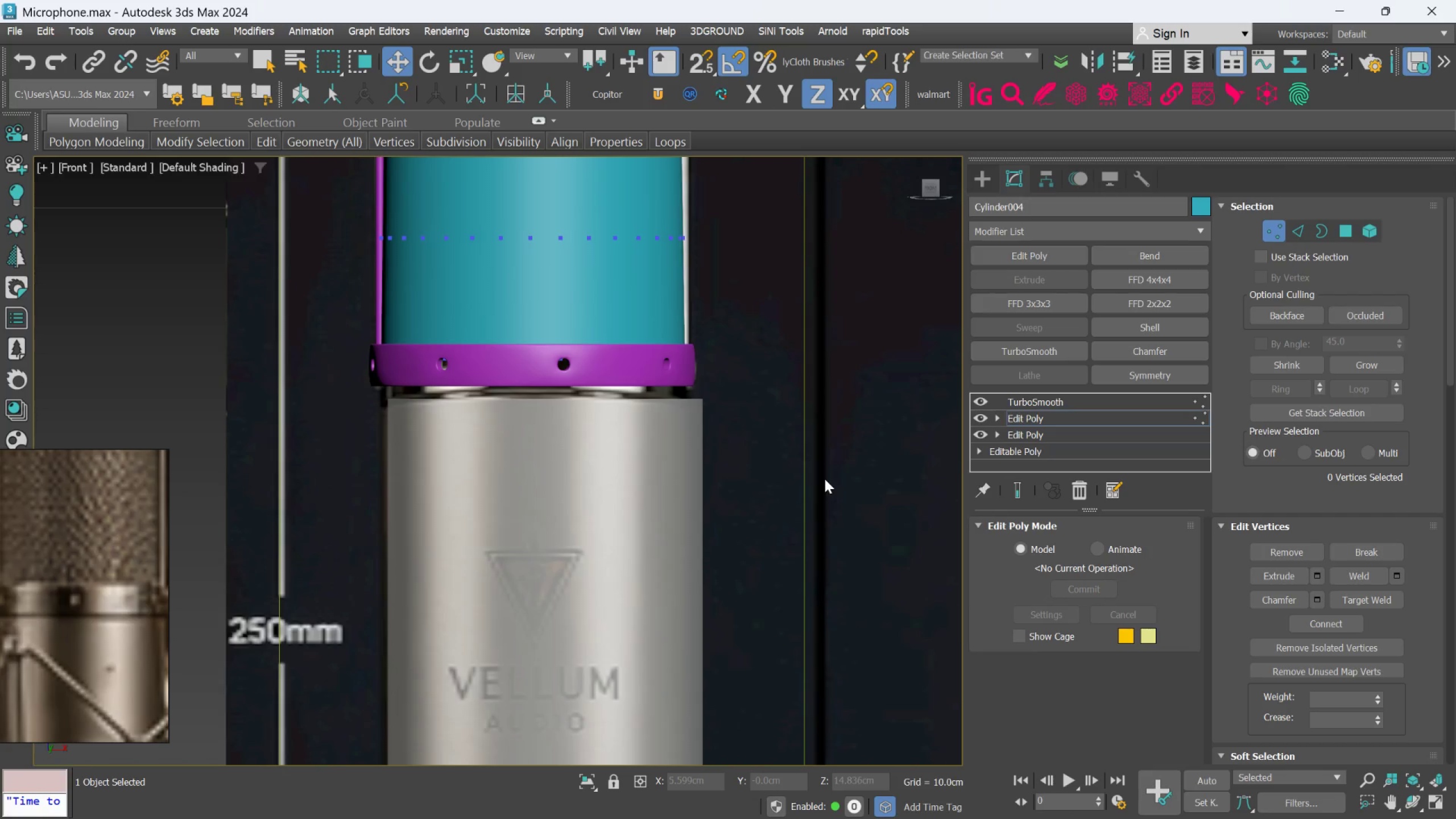 
key(F4)
 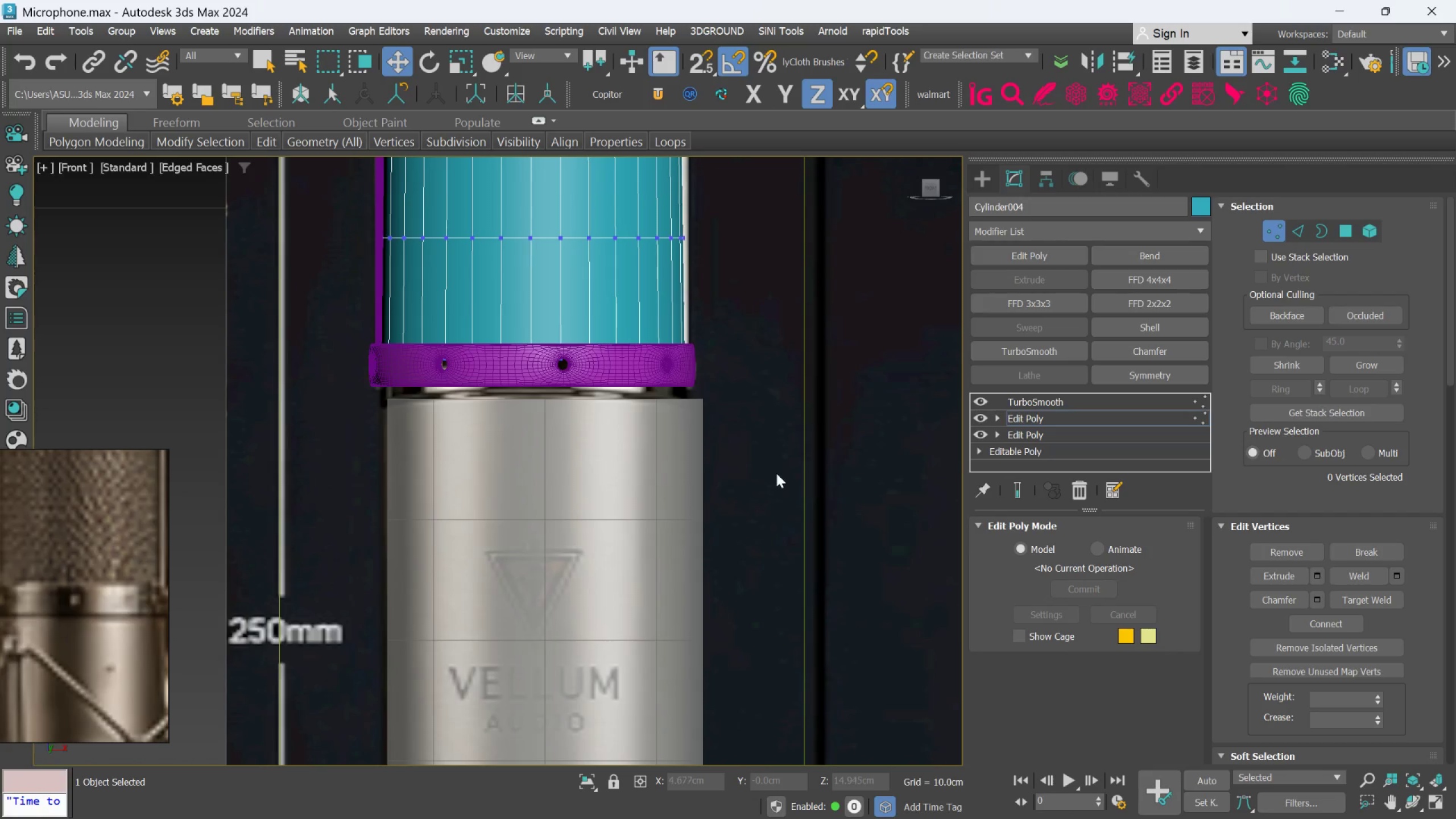 
left_click_drag(start_coordinate=[782, 471], to_coordinate=[298, 285])
 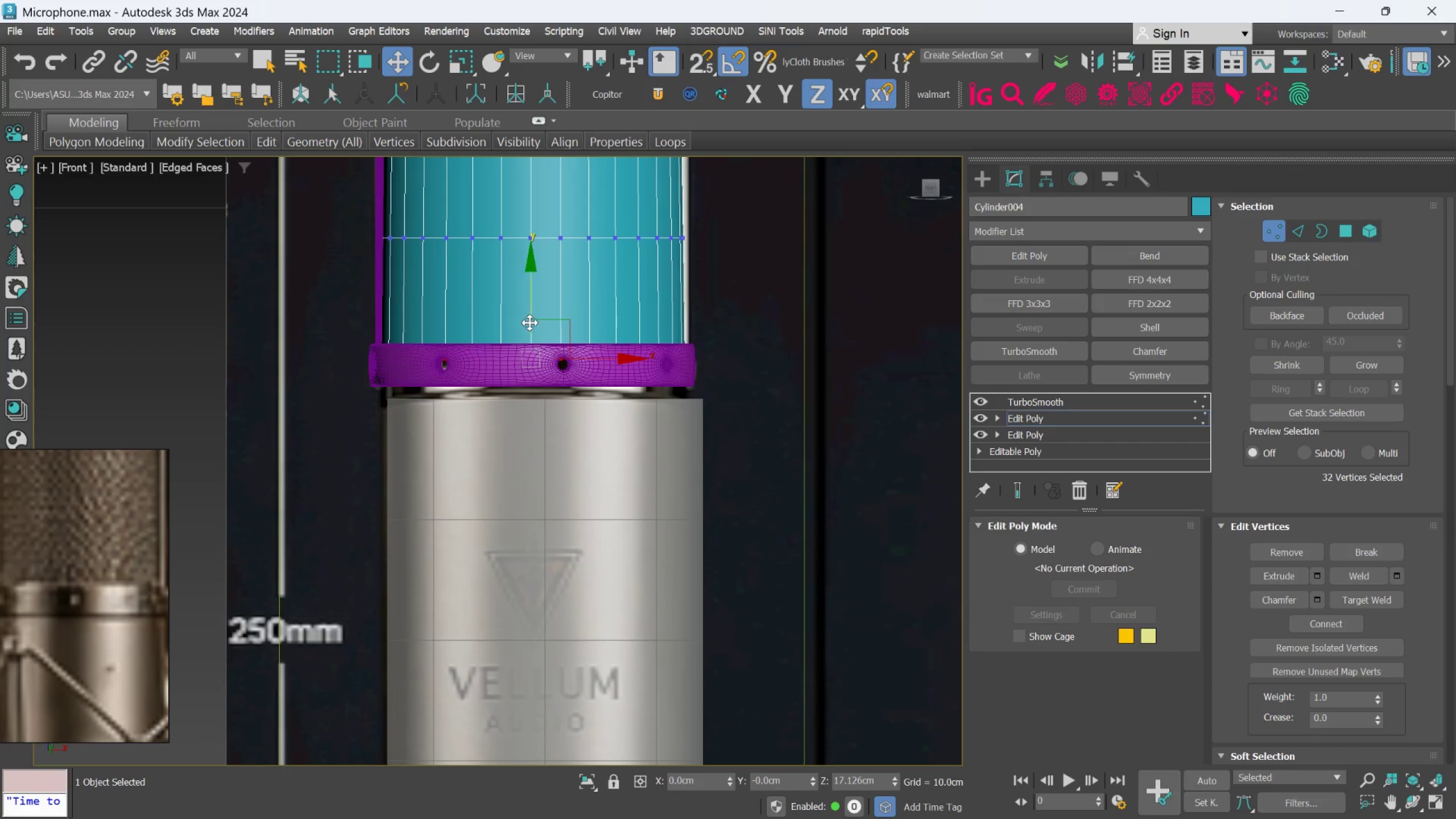 
scroll: coordinate [529, 320], scroll_direction: up, amount: 1.0
 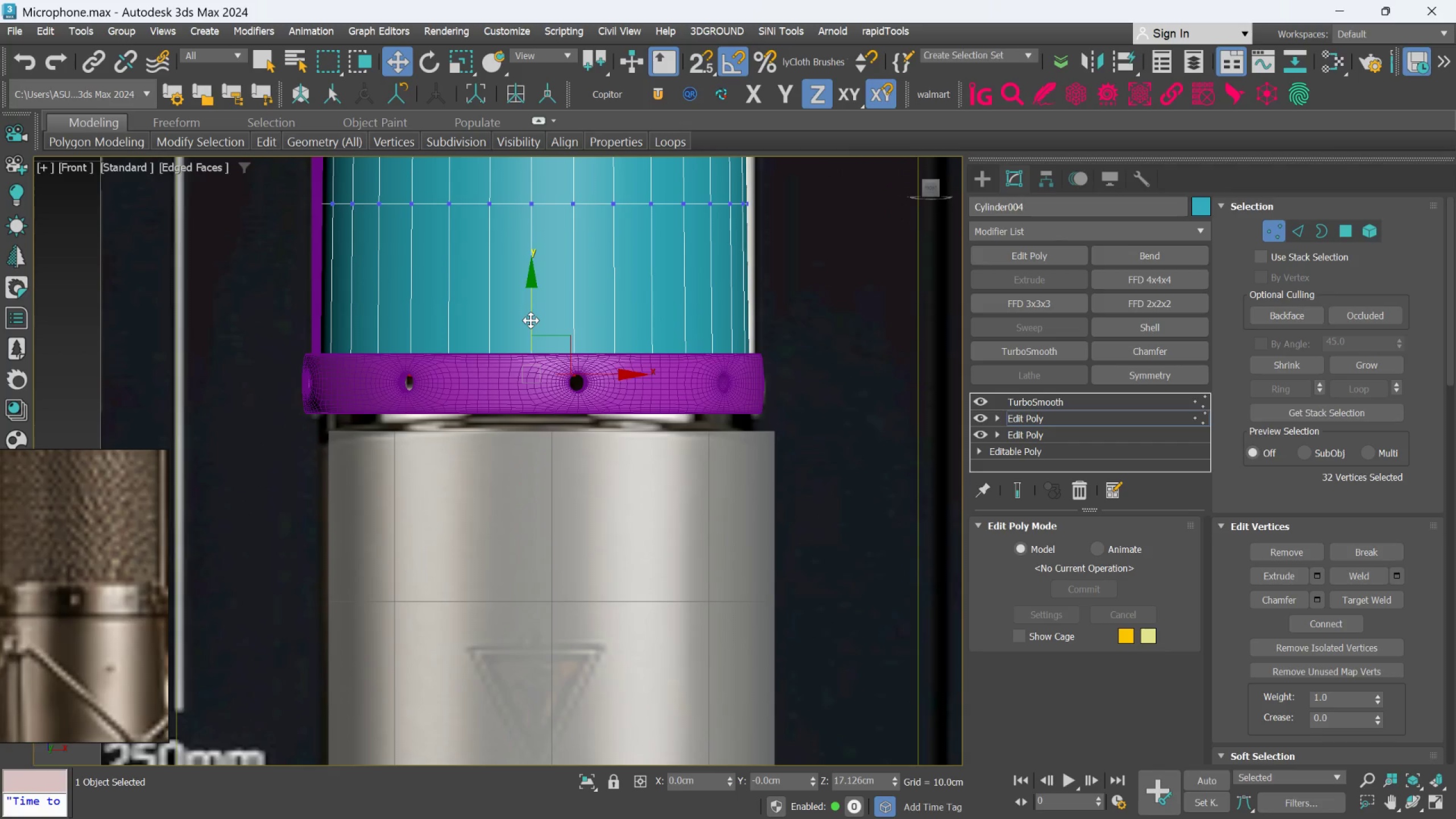 
left_click_drag(start_coordinate=[531, 320], to_coordinate=[530, 349])
 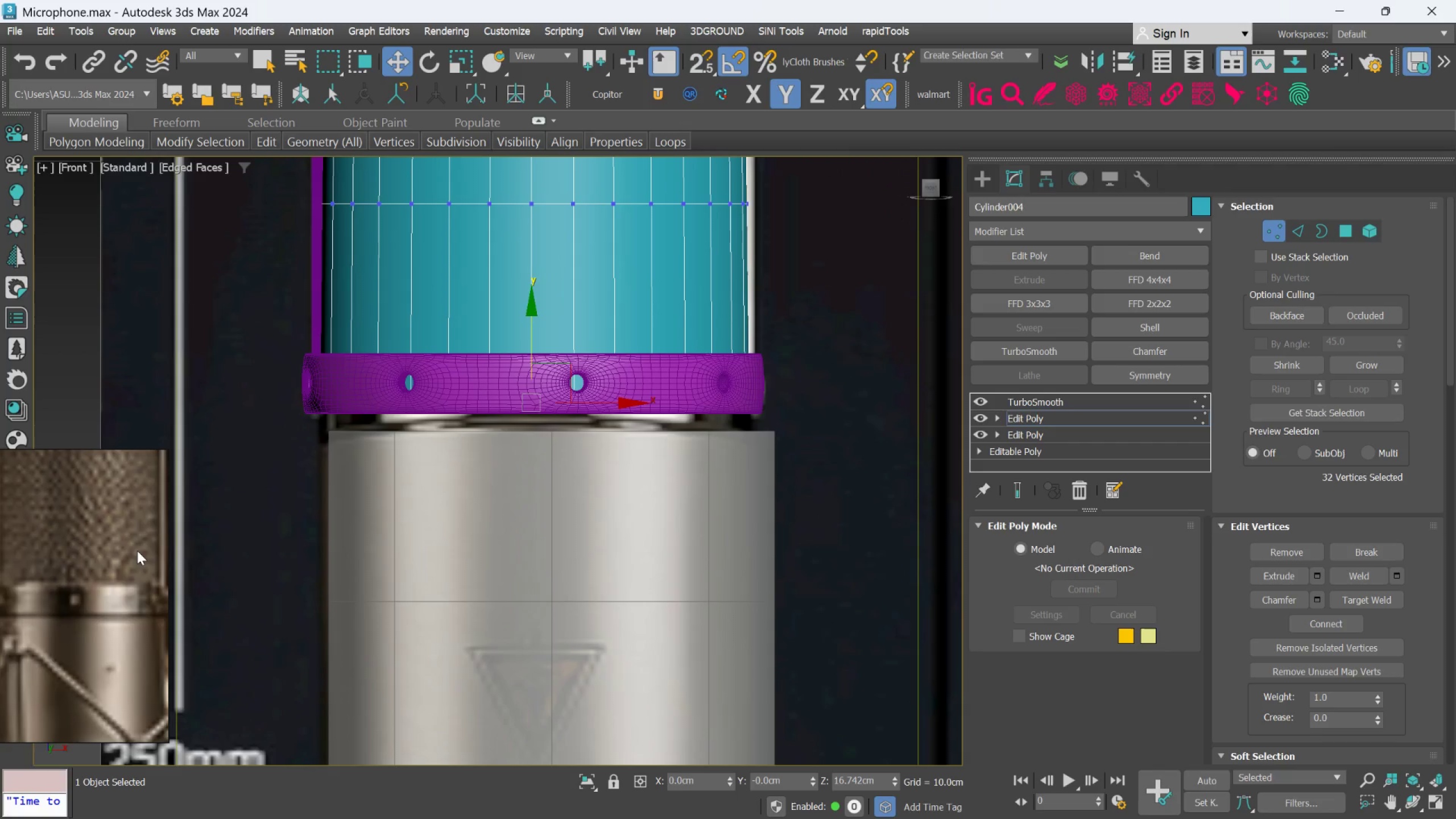 
scroll: coordinate [136, 551], scroll_direction: down, amount: 2.0
 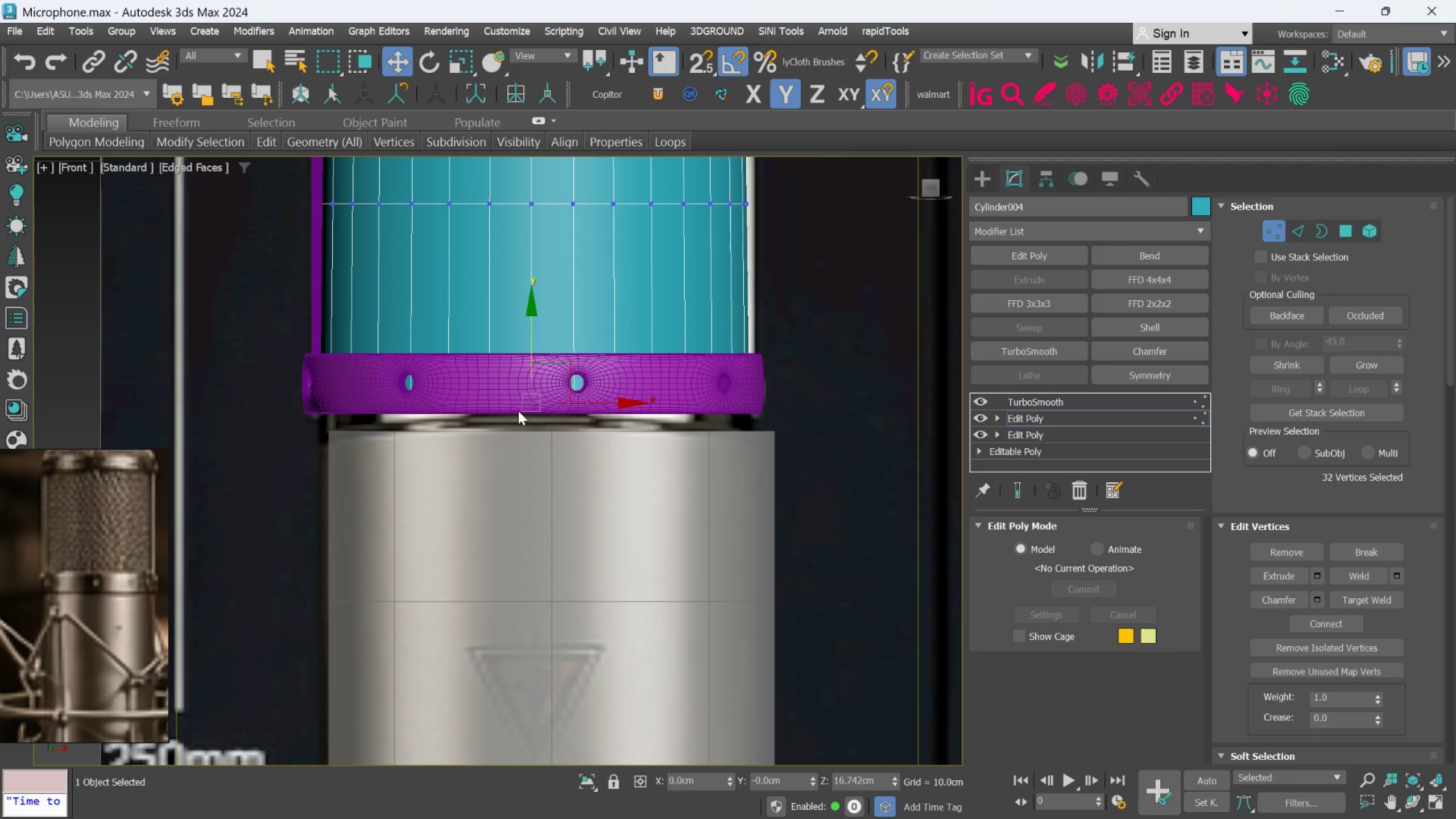 
scroll: coordinate [518, 411], scroll_direction: up, amount: 1.0
 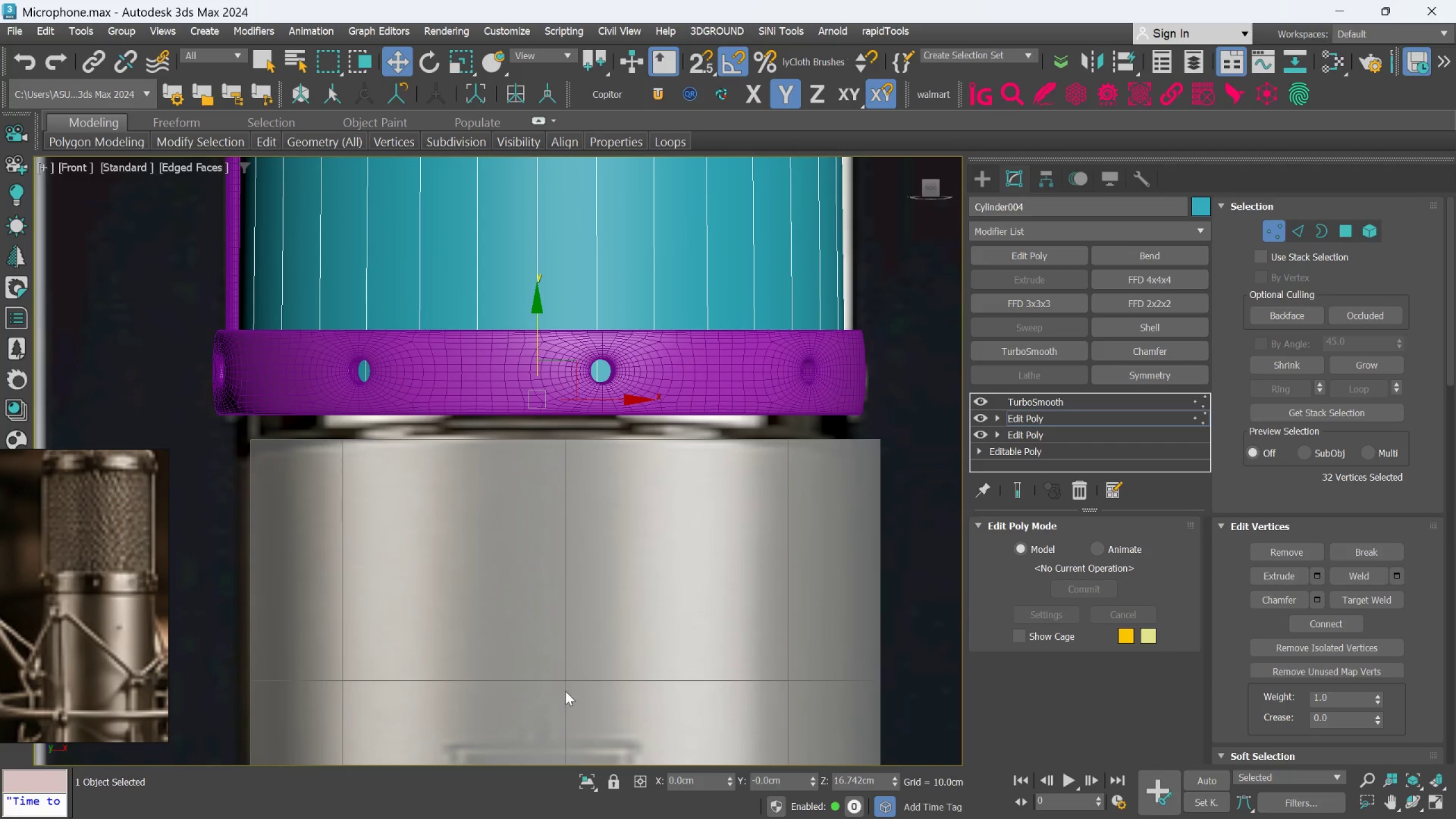 
left_click([589, 780])
 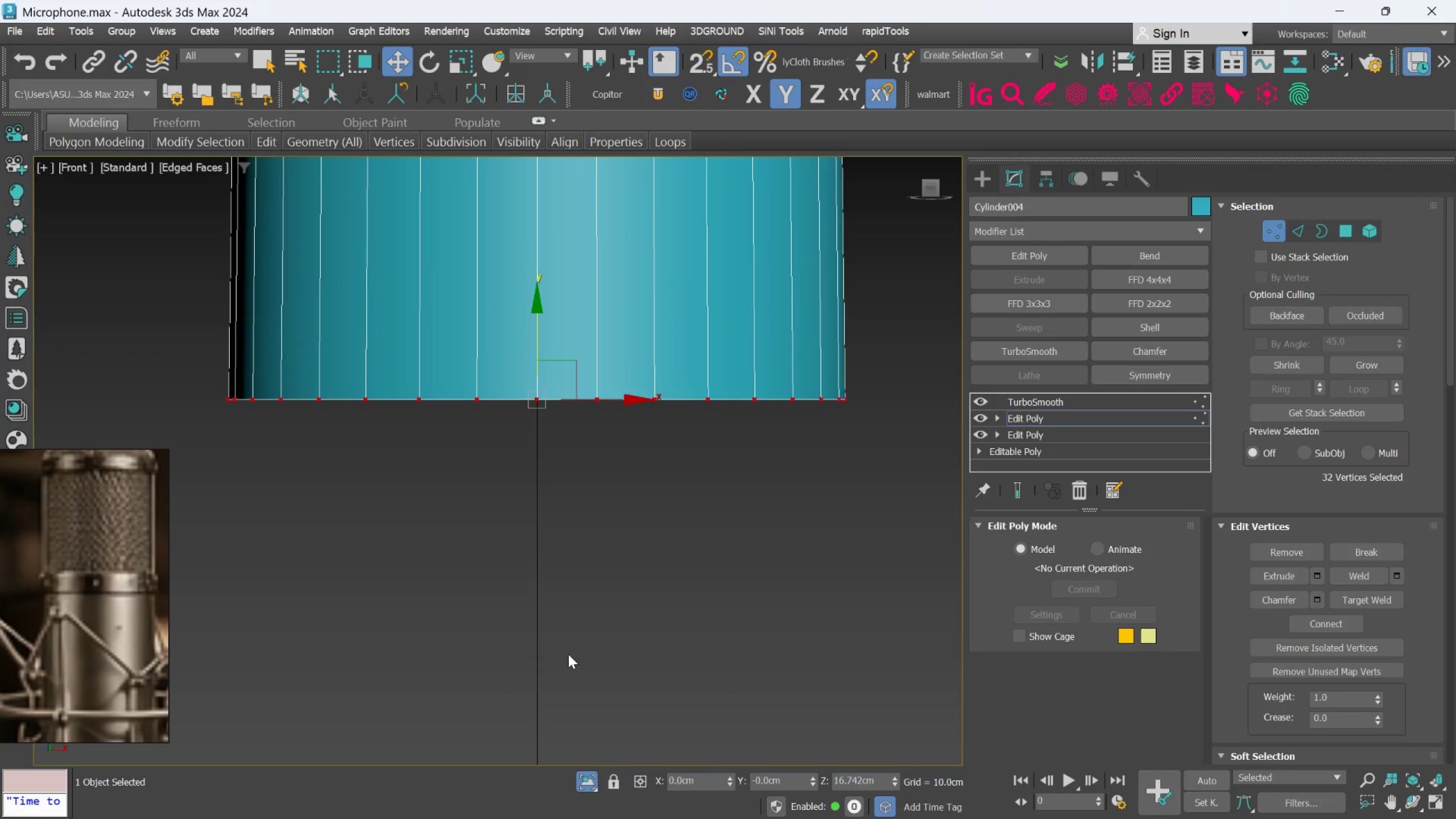 
scroll: coordinate [569, 651], scroll_direction: down, amount: 3.0
 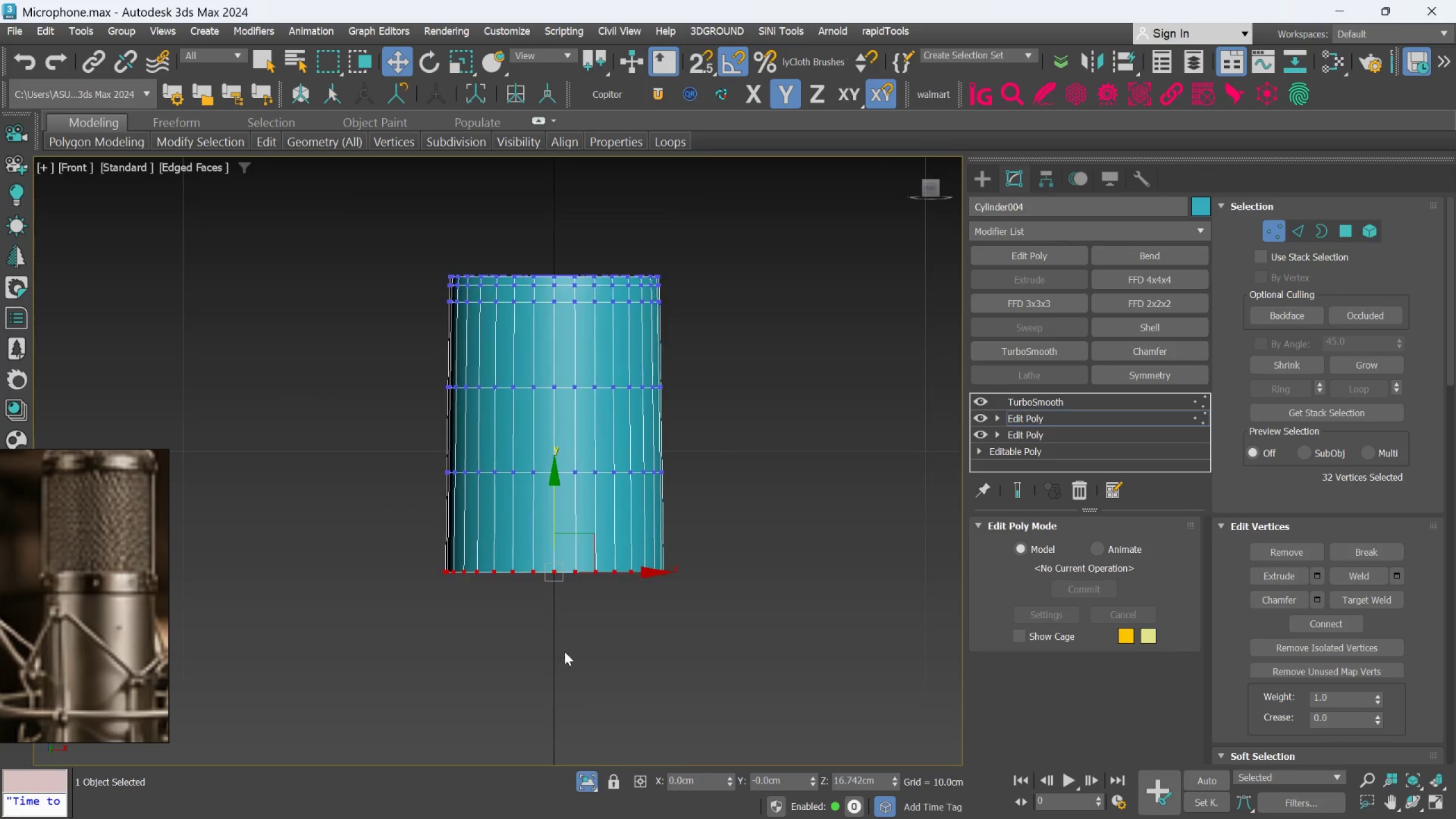 
scroll: coordinate [539, 584], scroll_direction: up, amount: 2.0
 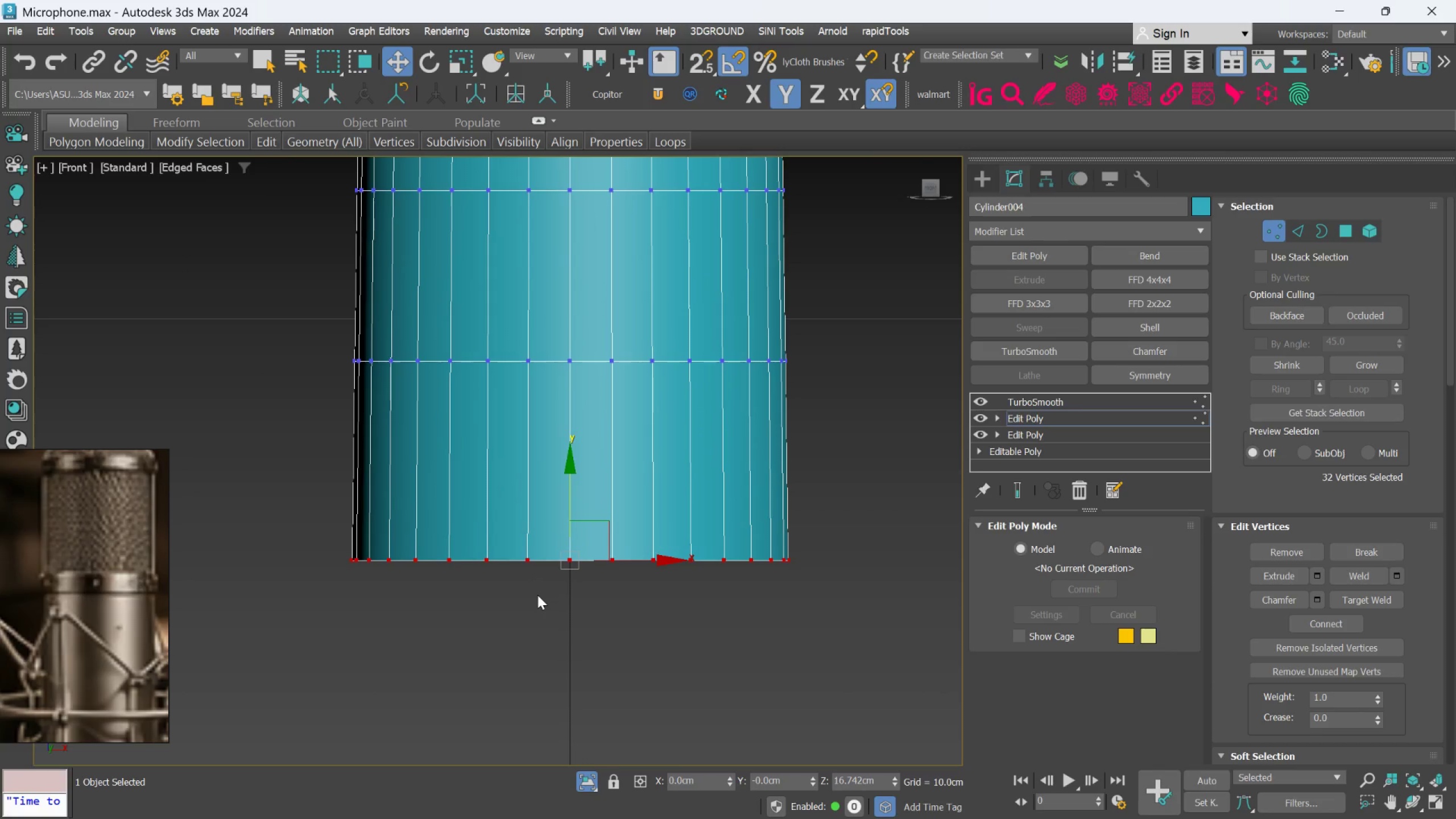 
wait(9.19)
 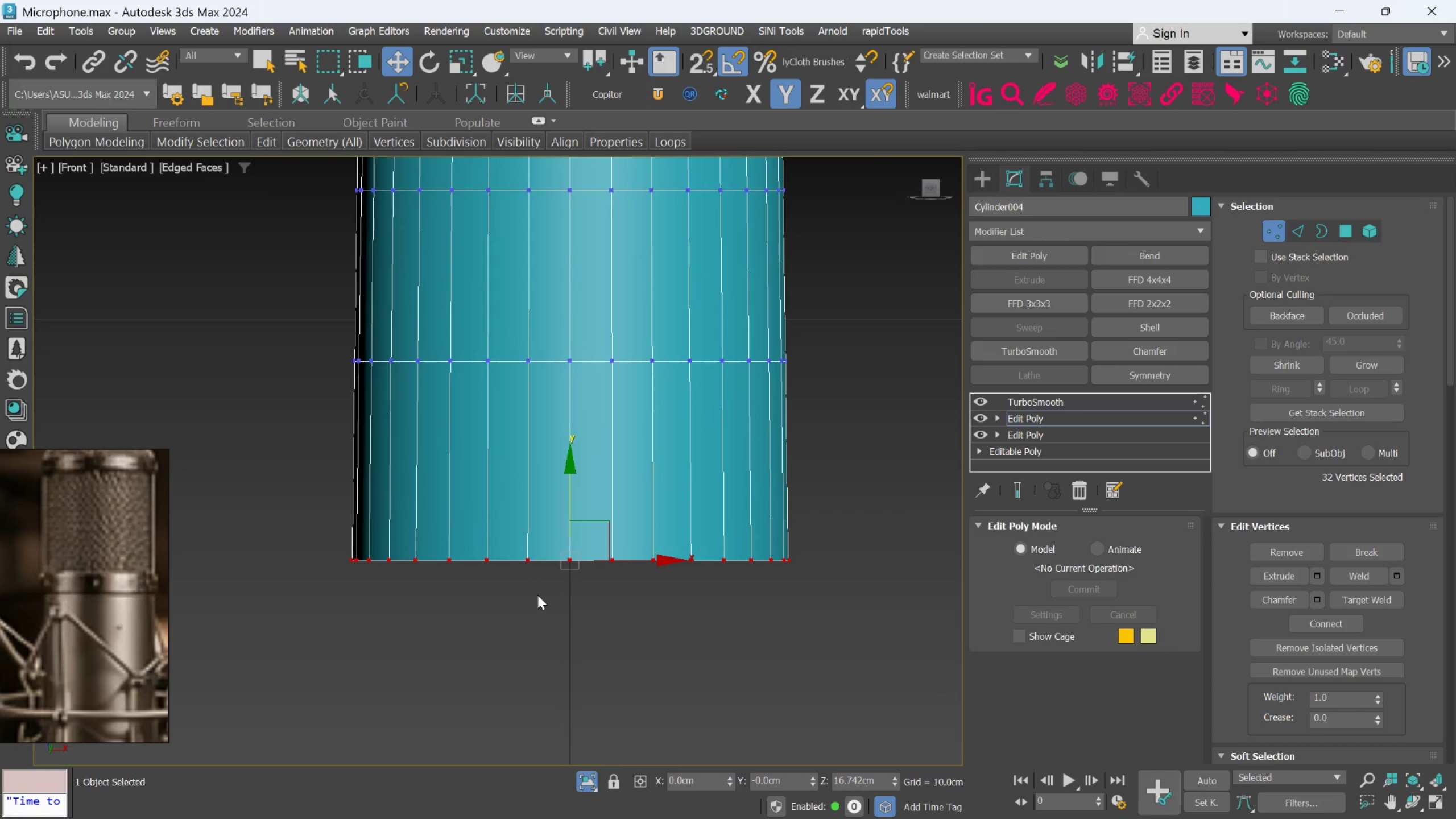 
key(Alt+1)
 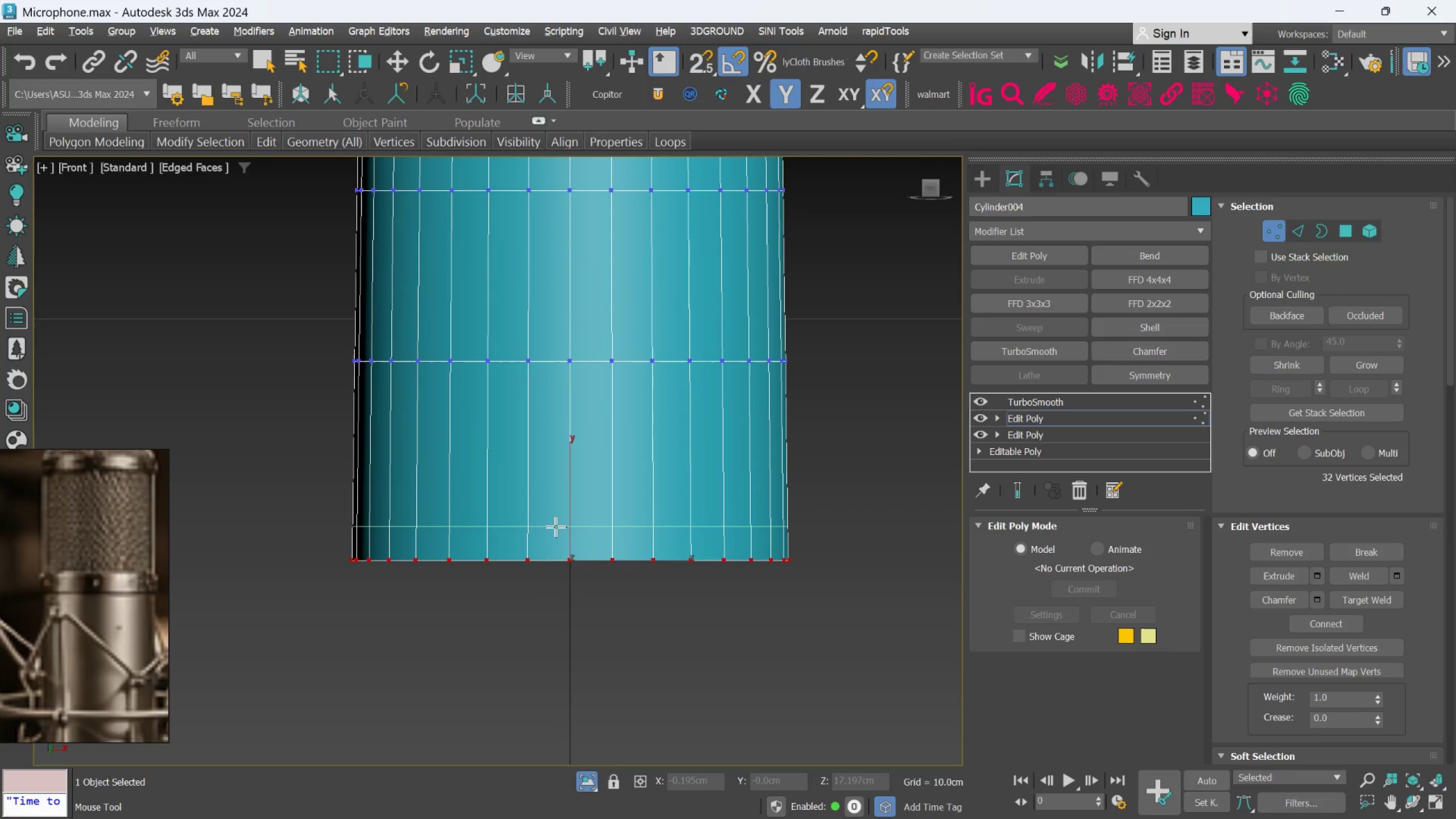 
left_click([556, 527])
 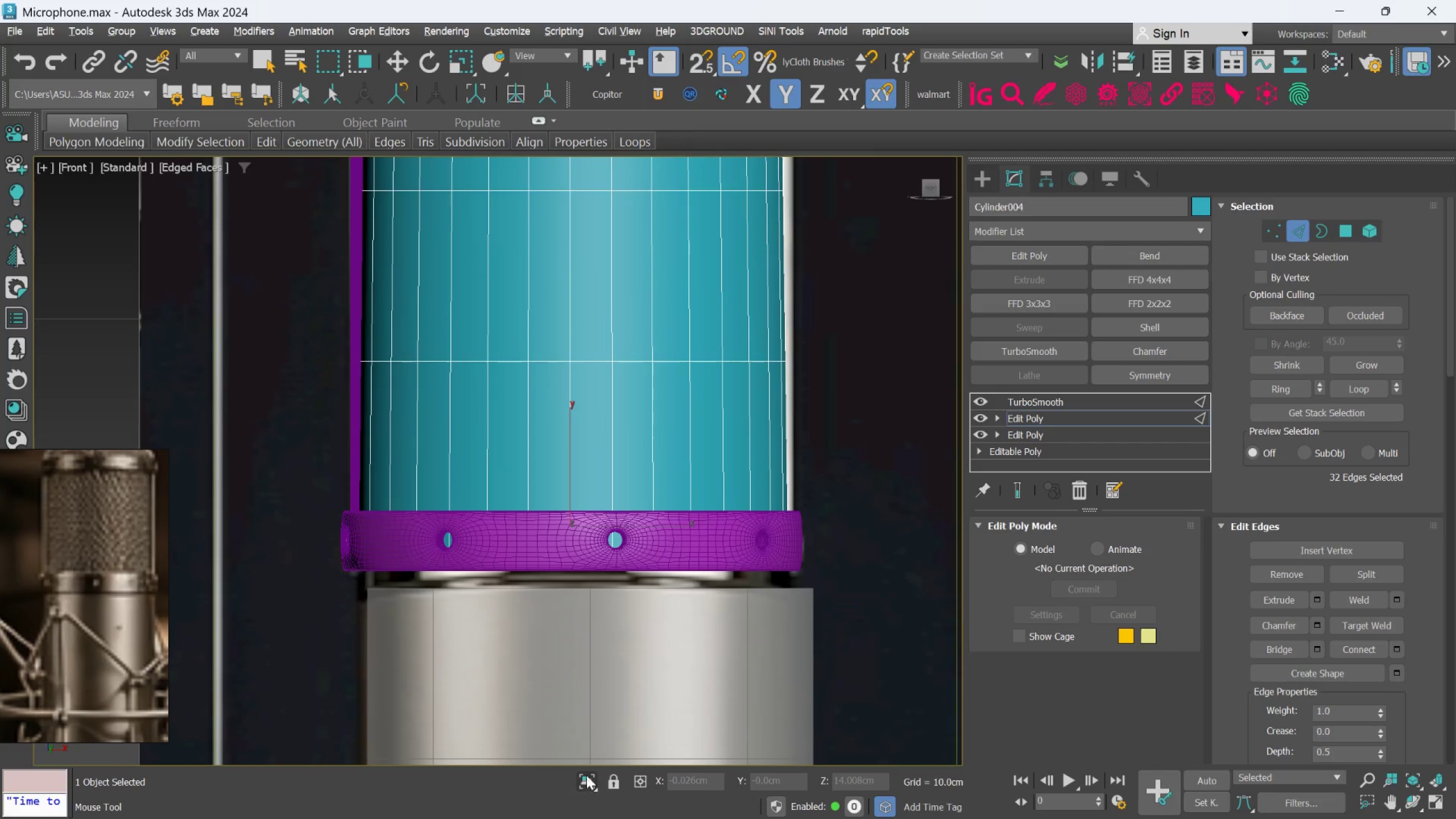 
scroll: coordinate [642, 528], scroll_direction: up, amount: 3.0
 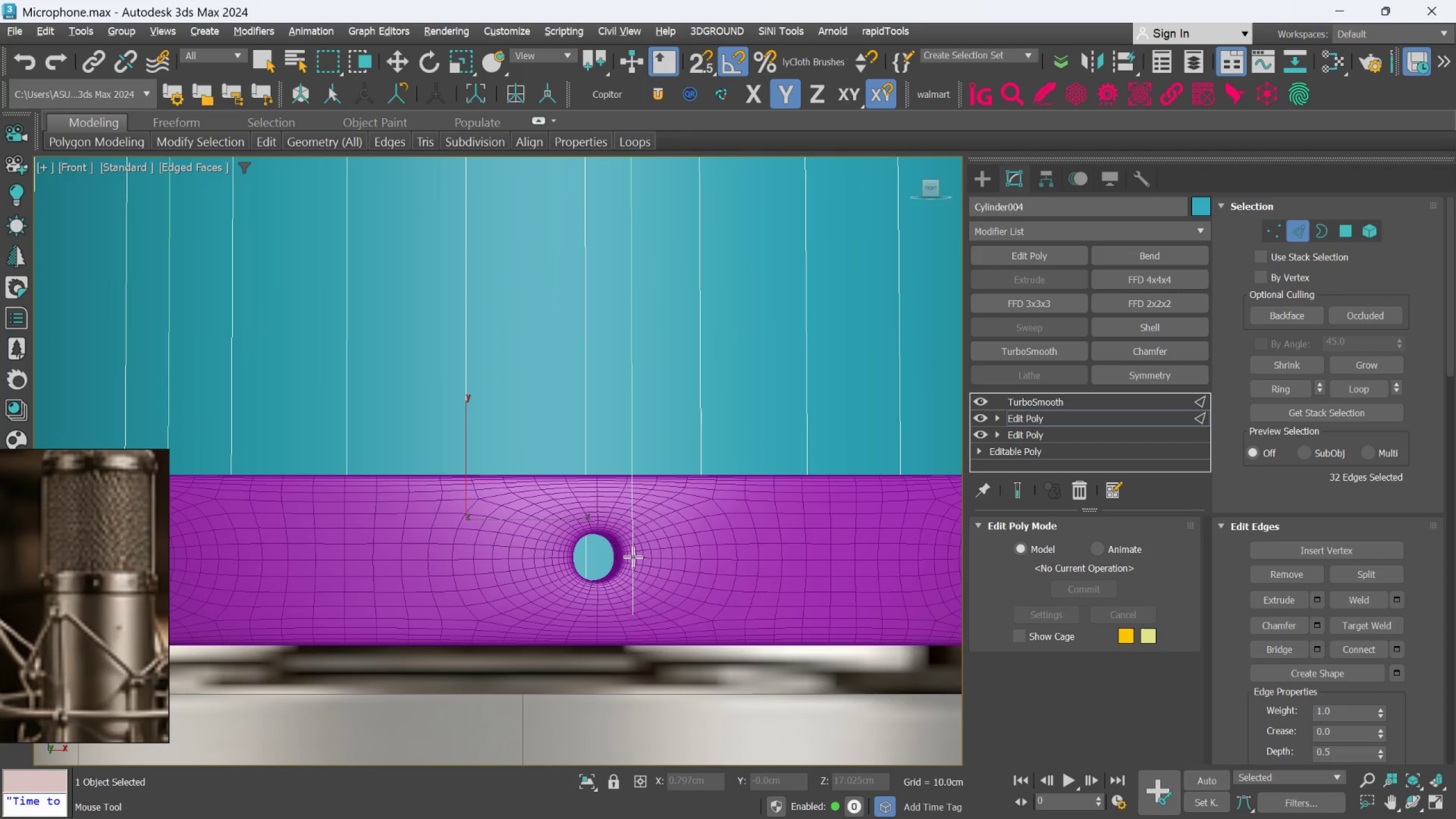 
key(Control+Z)
 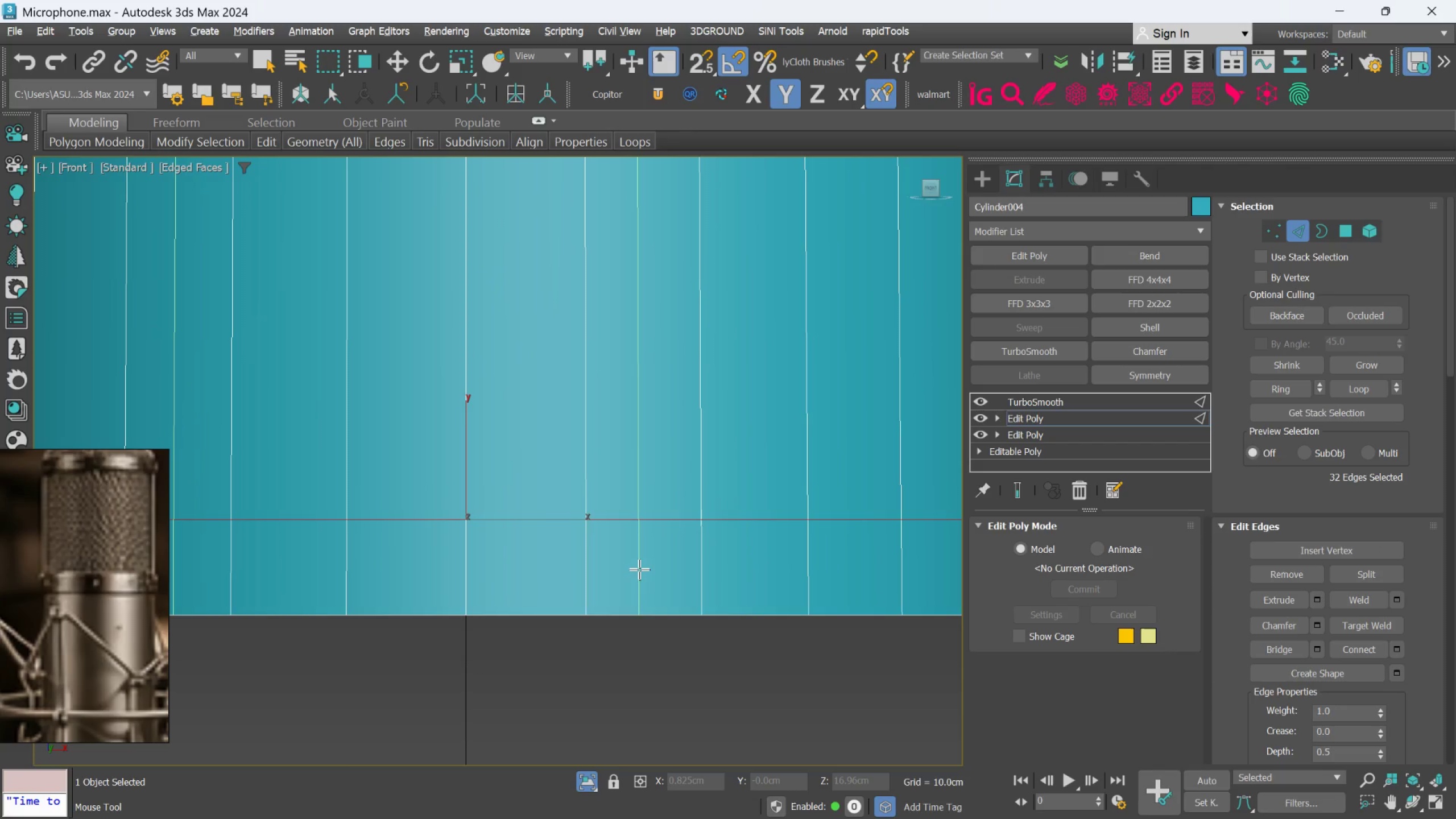 
key(Control+Z)
 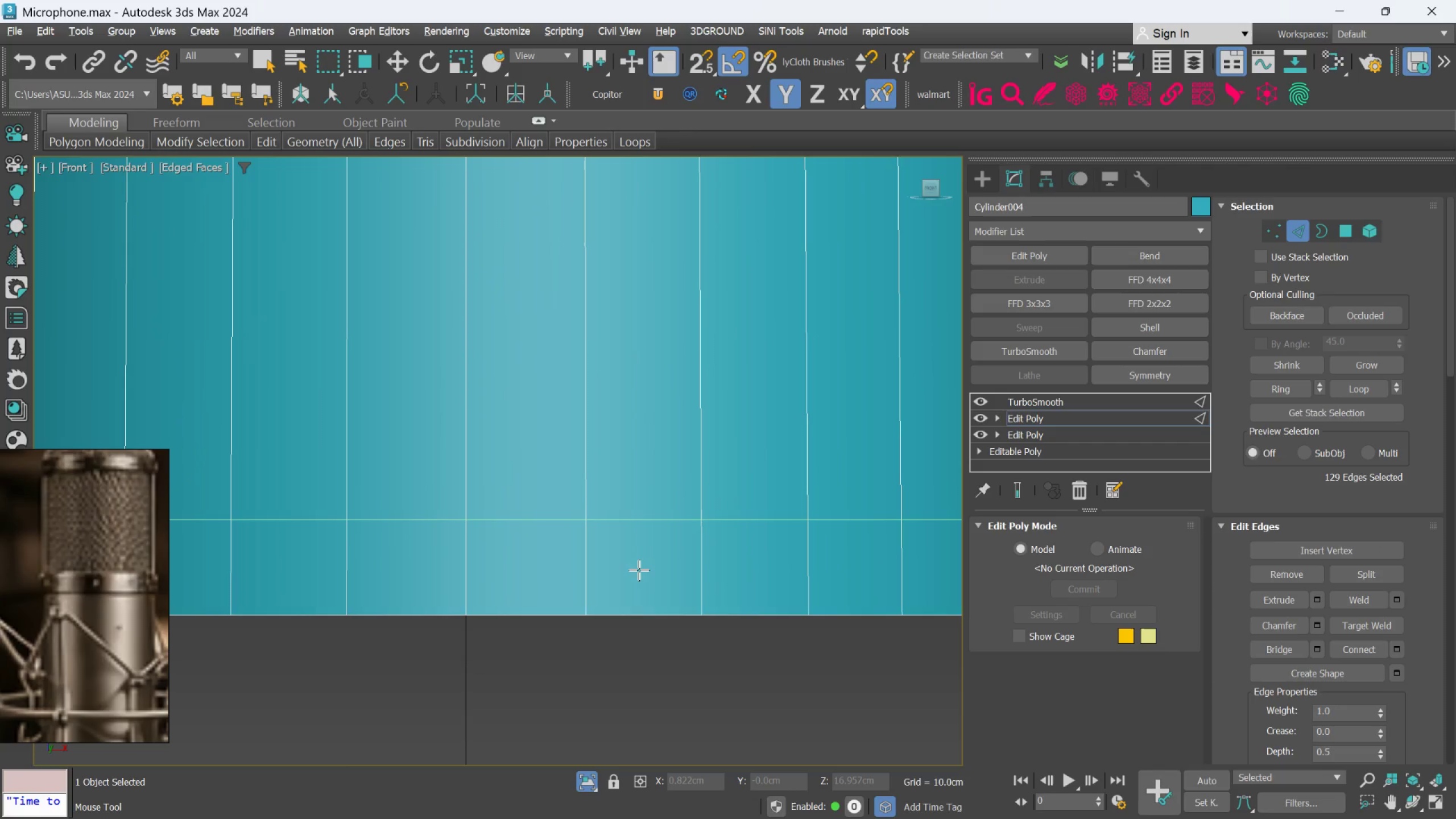 
key(Control+Z)
 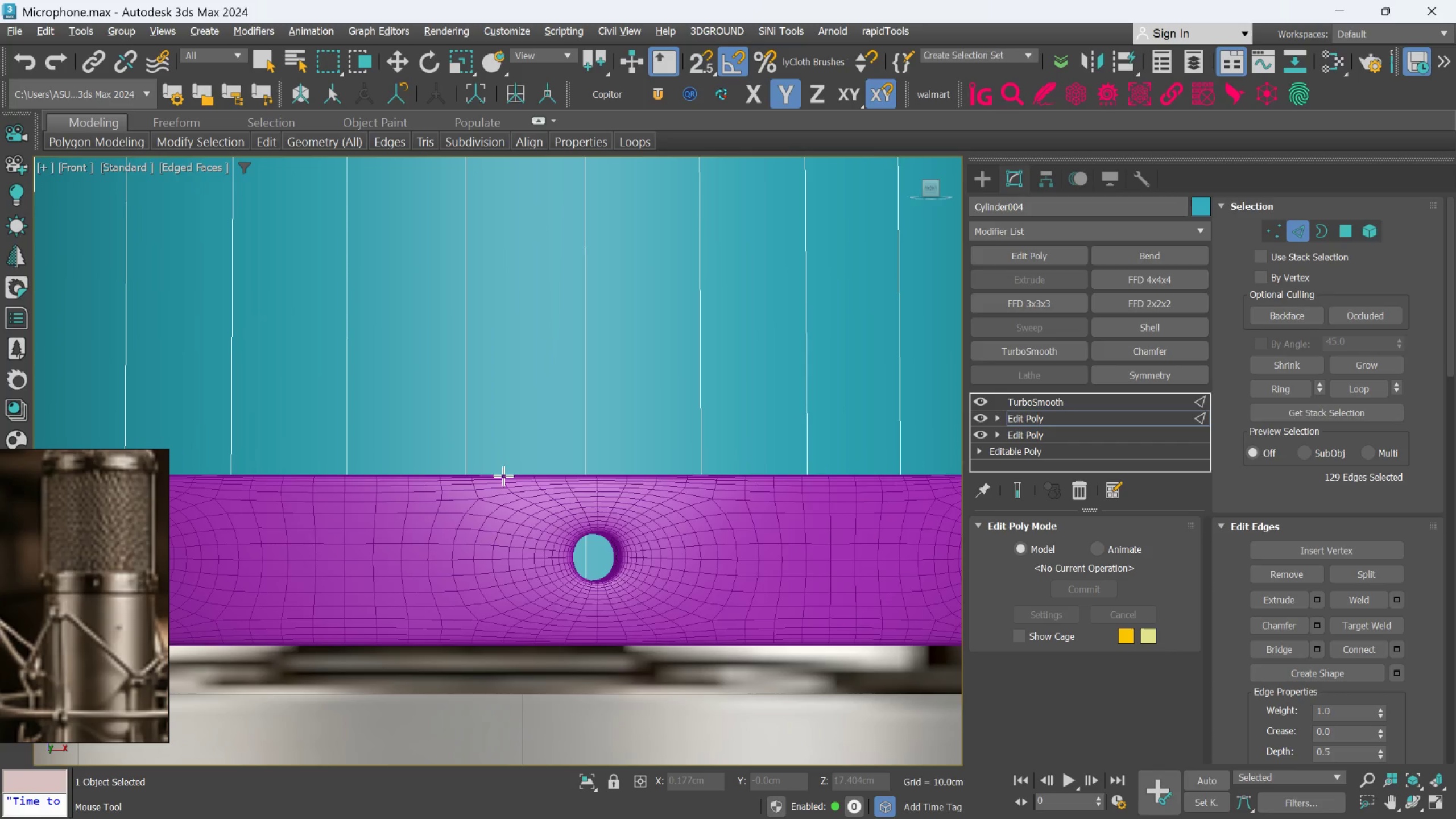 
left_click([503, 478])
 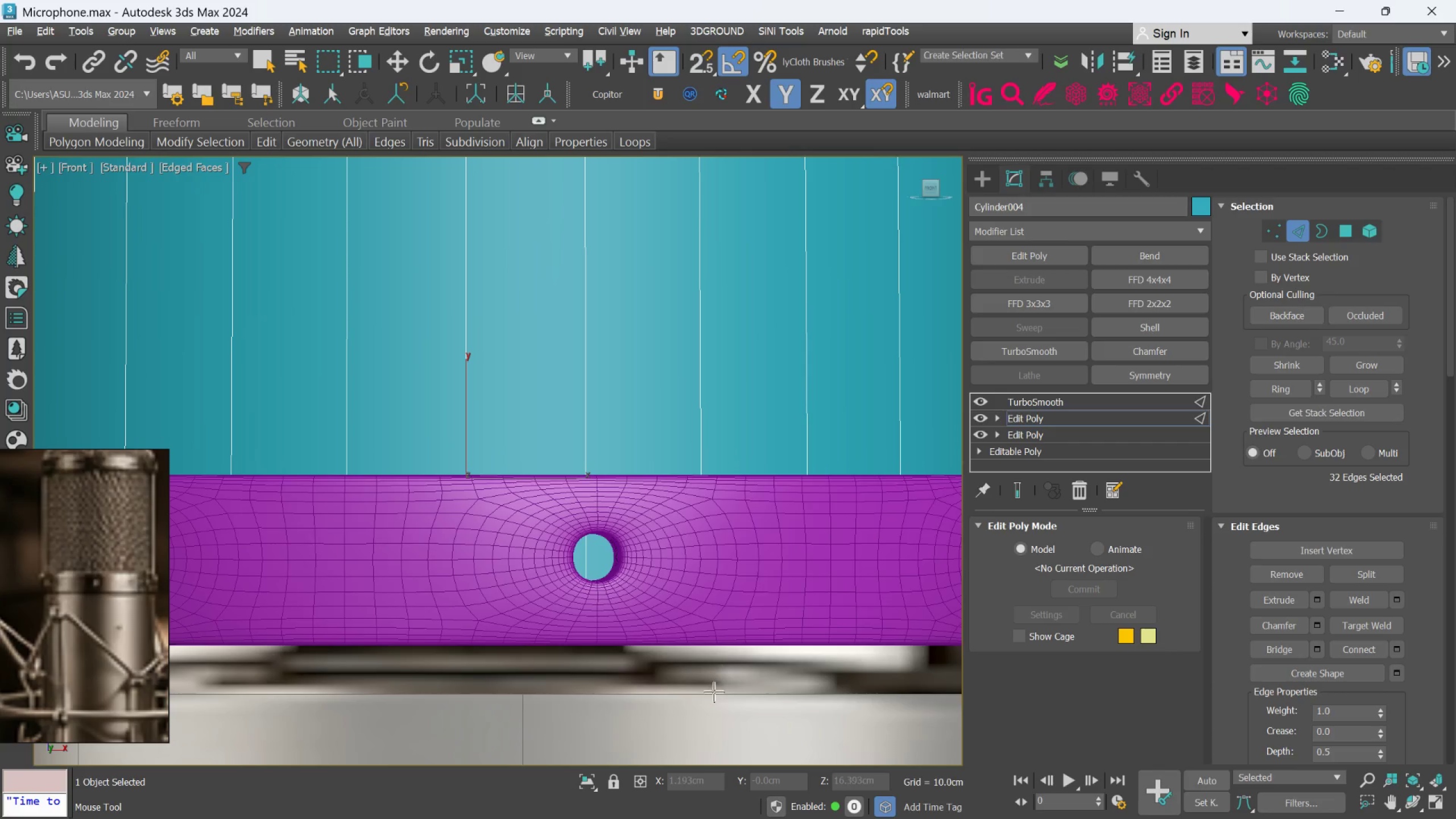 
scroll: coordinate [523, 509], scroll_direction: down, amount: 4.0
 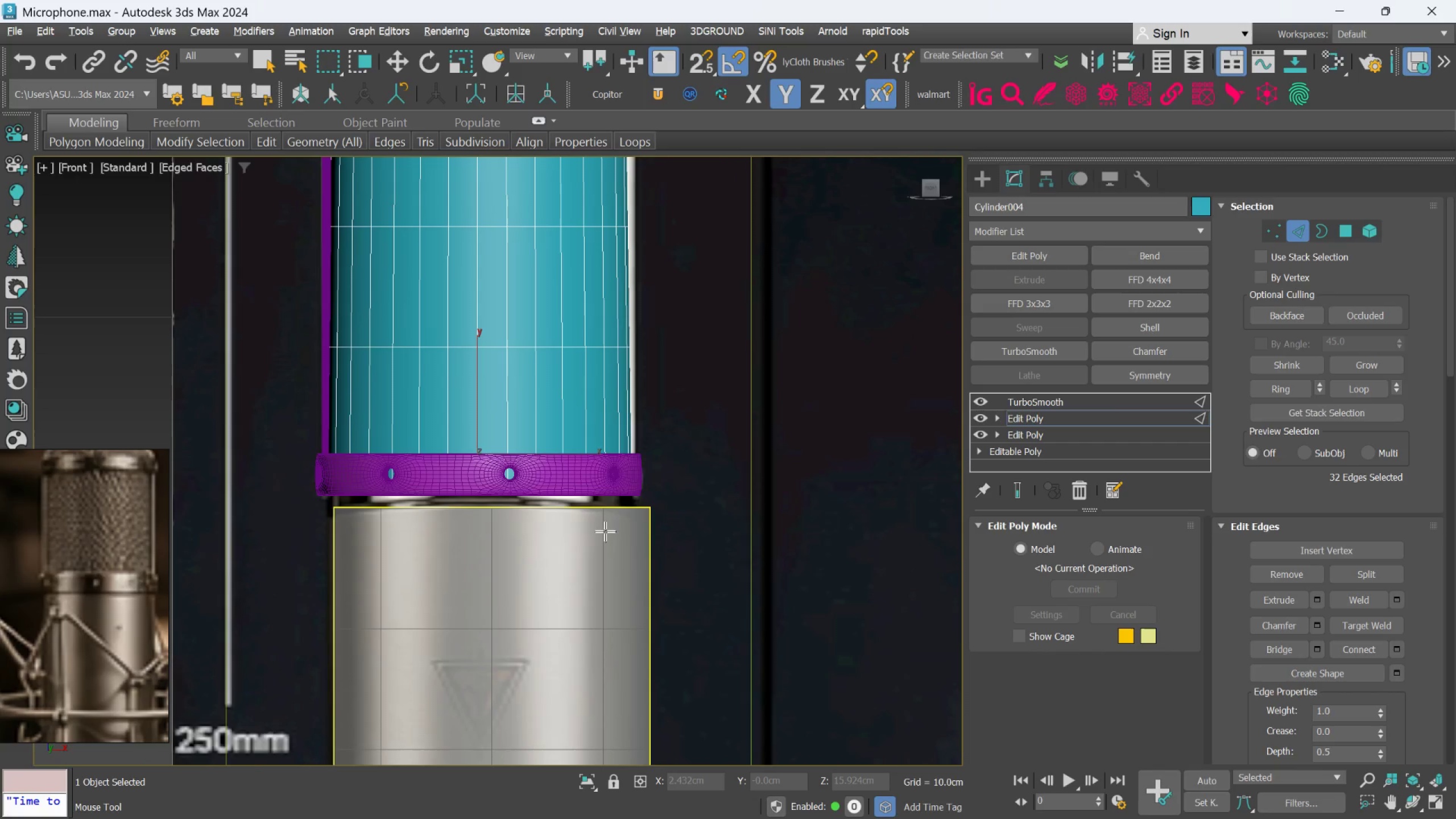 
key(Alt+1)
 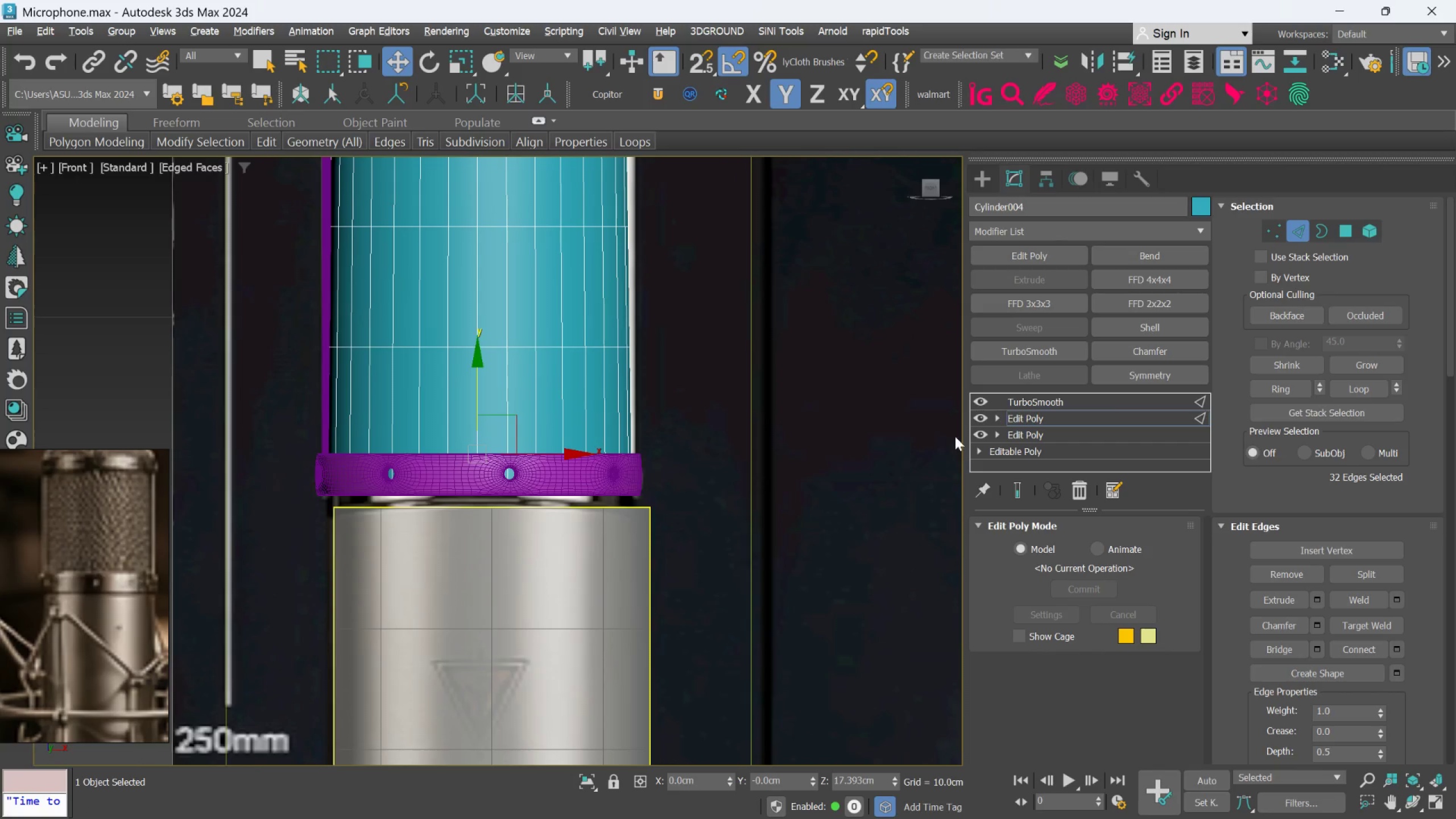 
scroll: coordinate [915, 508], scroll_direction: down, amount: 2.0
 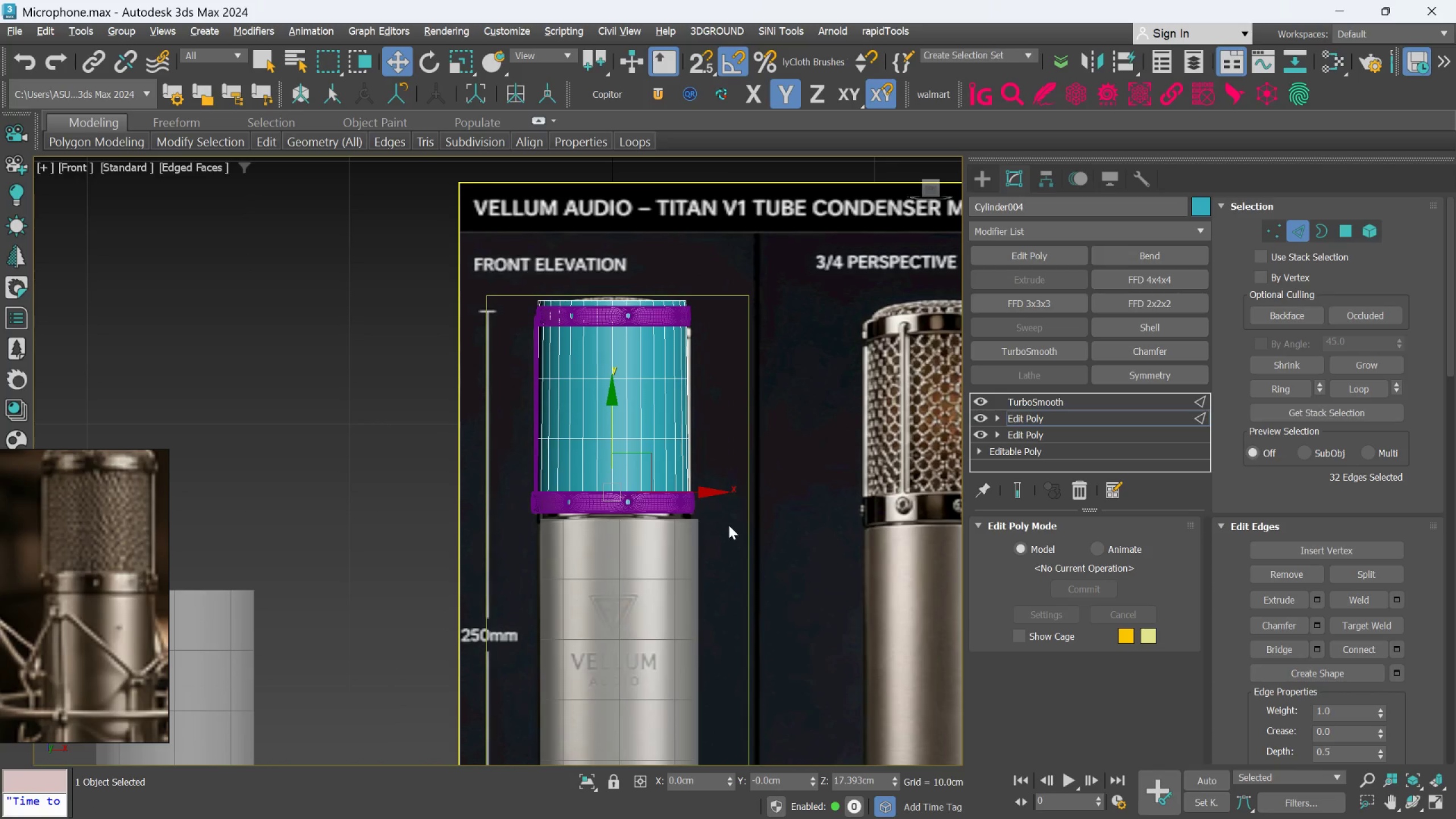 
key(F)
 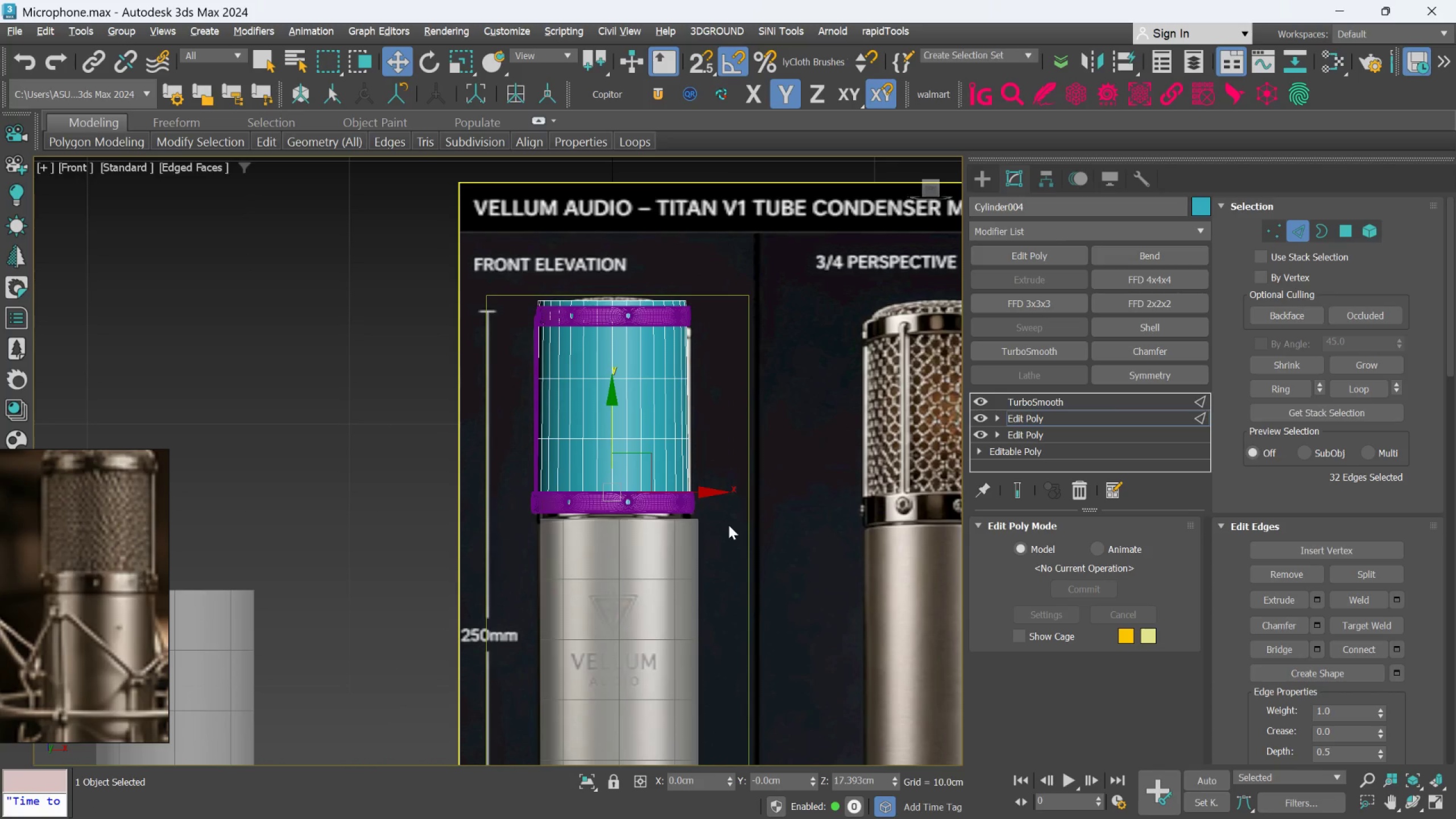 
scroll: coordinate [729, 525], scroll_direction: down, amount: 1.0
 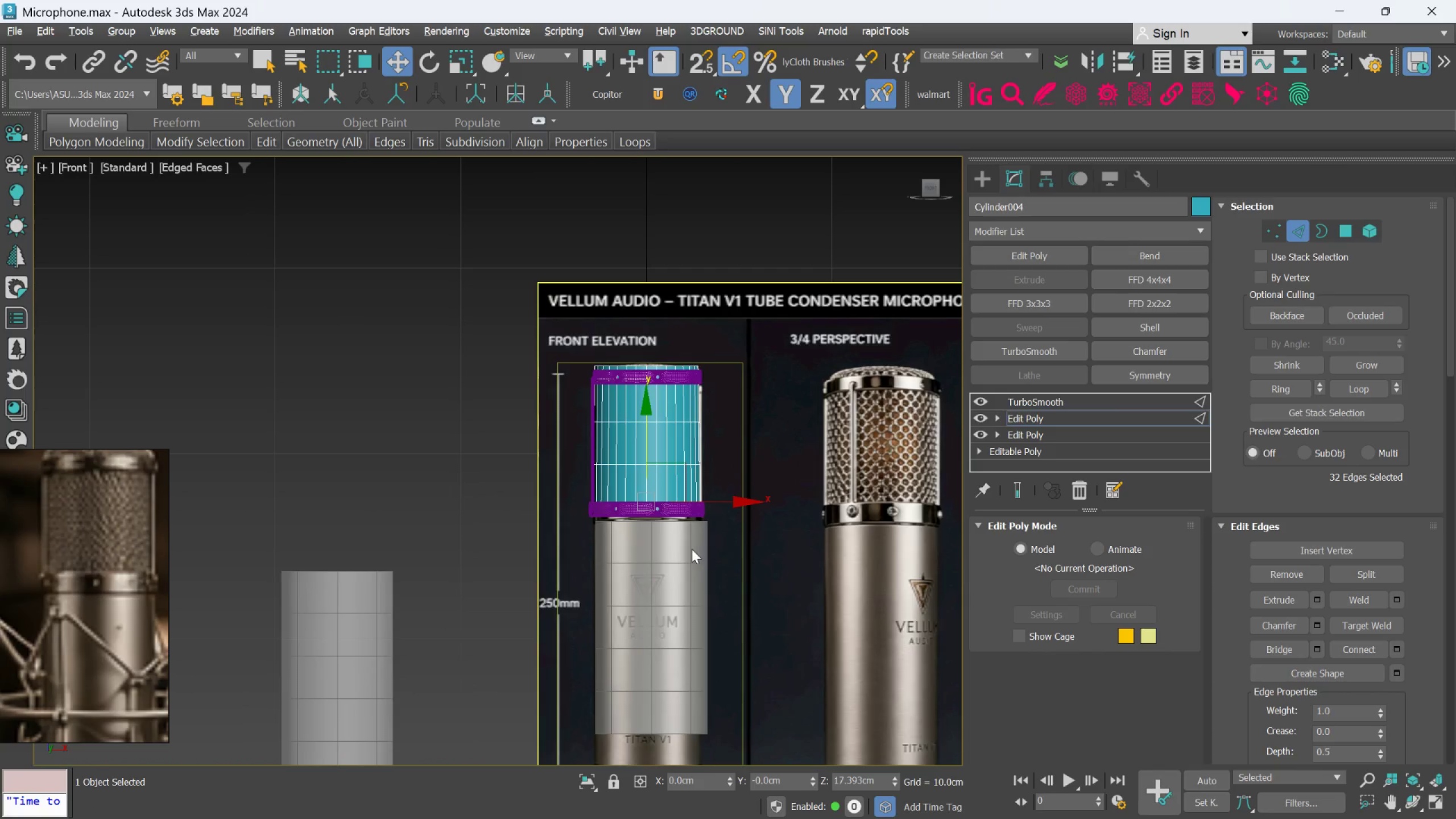 
scroll: coordinate [690, 549], scroll_direction: up, amount: 1.0
 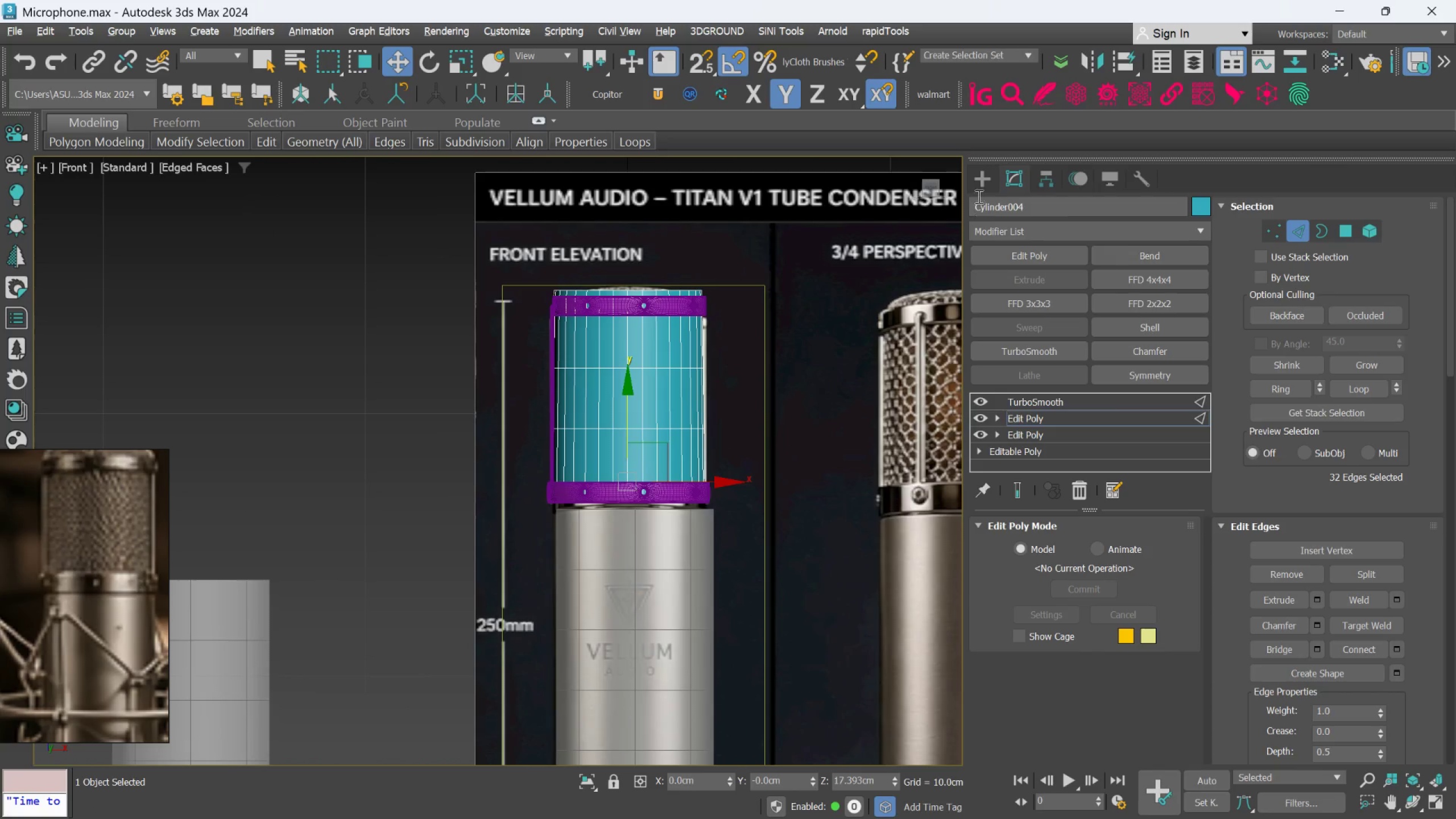 
left_click([981, 179])
 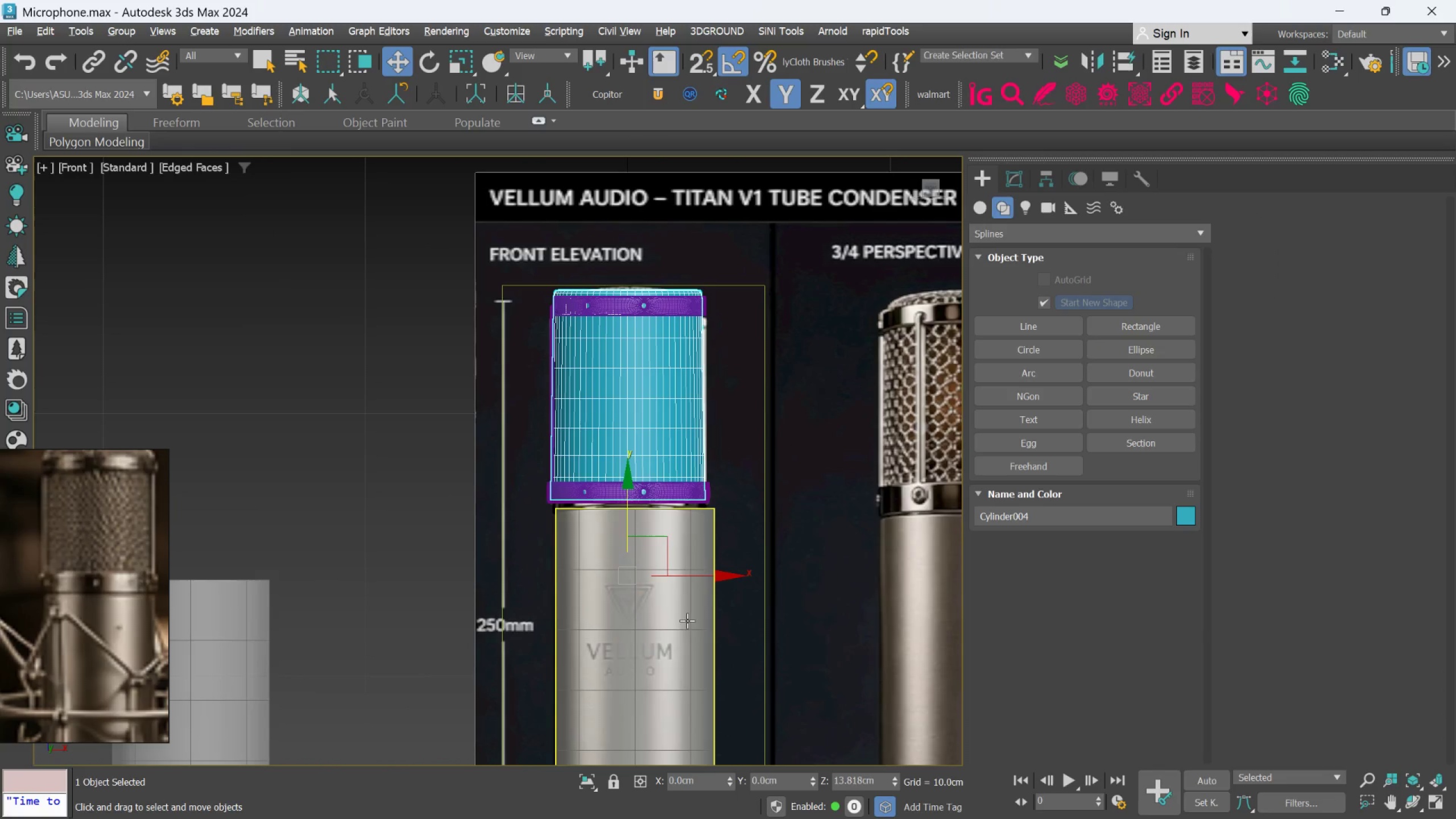 
left_click([672, 626])
 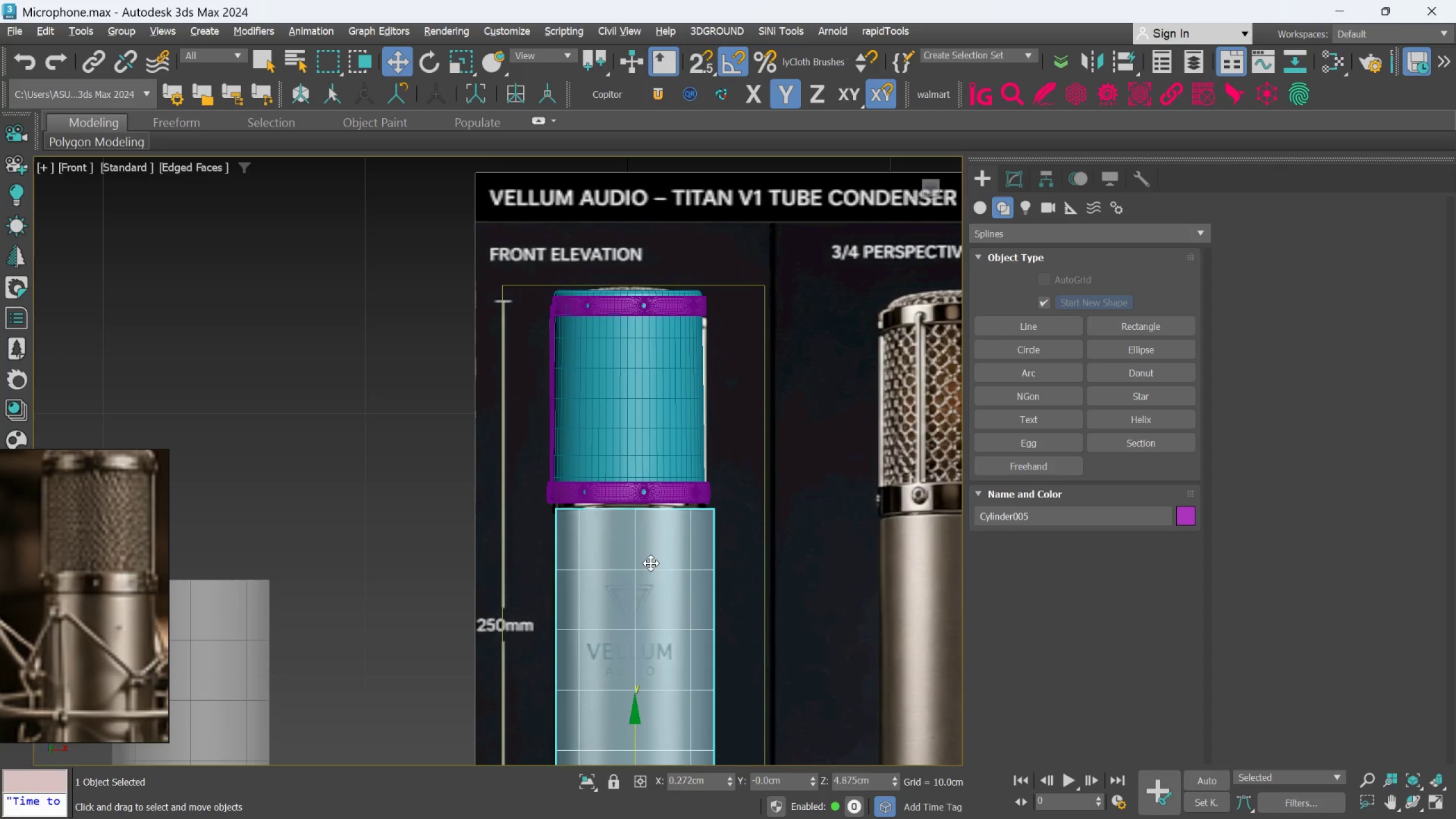 
scroll: coordinate [655, 583], scroll_direction: down, amount: 2.0
 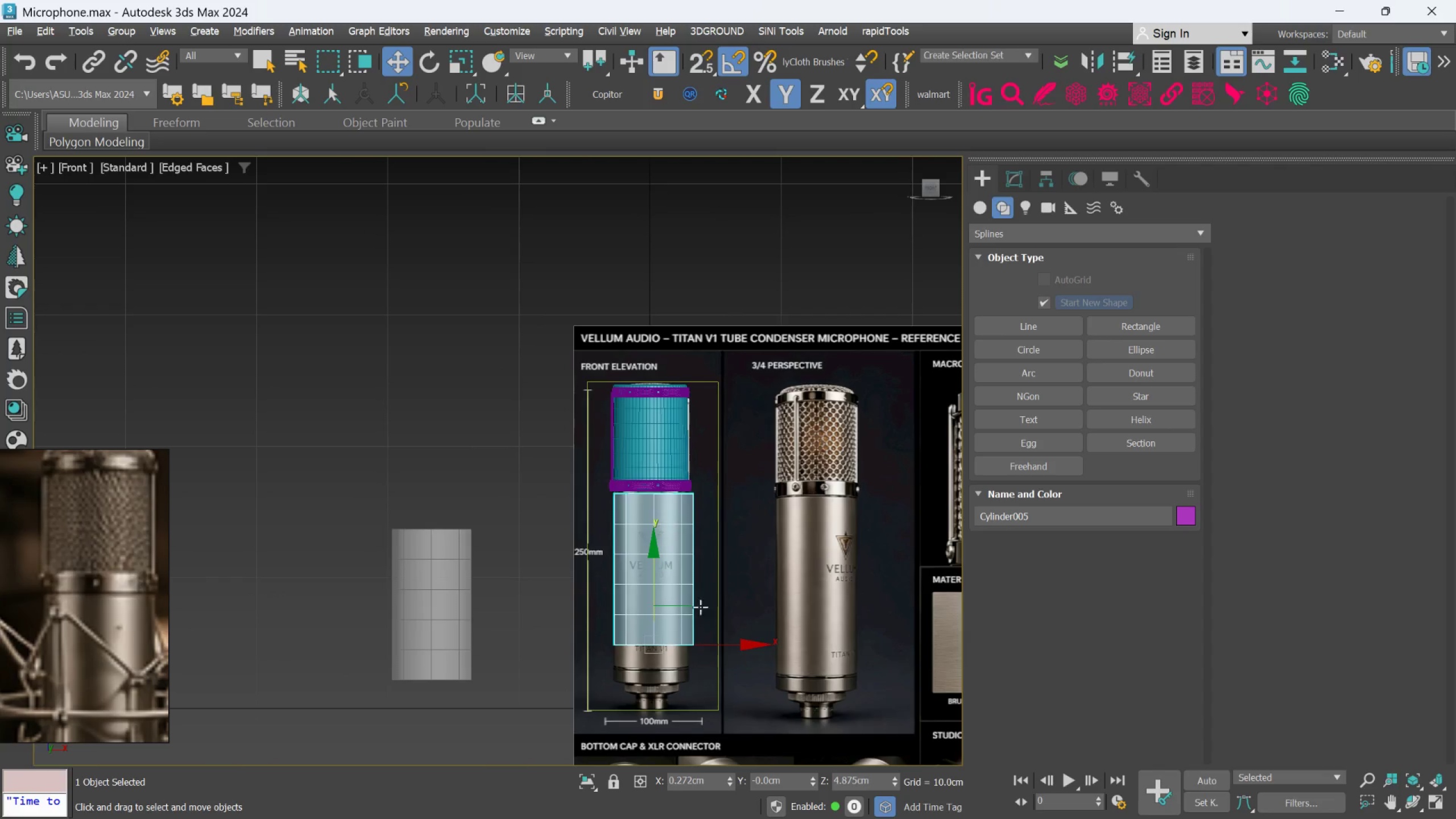 
scroll: coordinate [697, 651], scroll_direction: up, amount: 2.0
 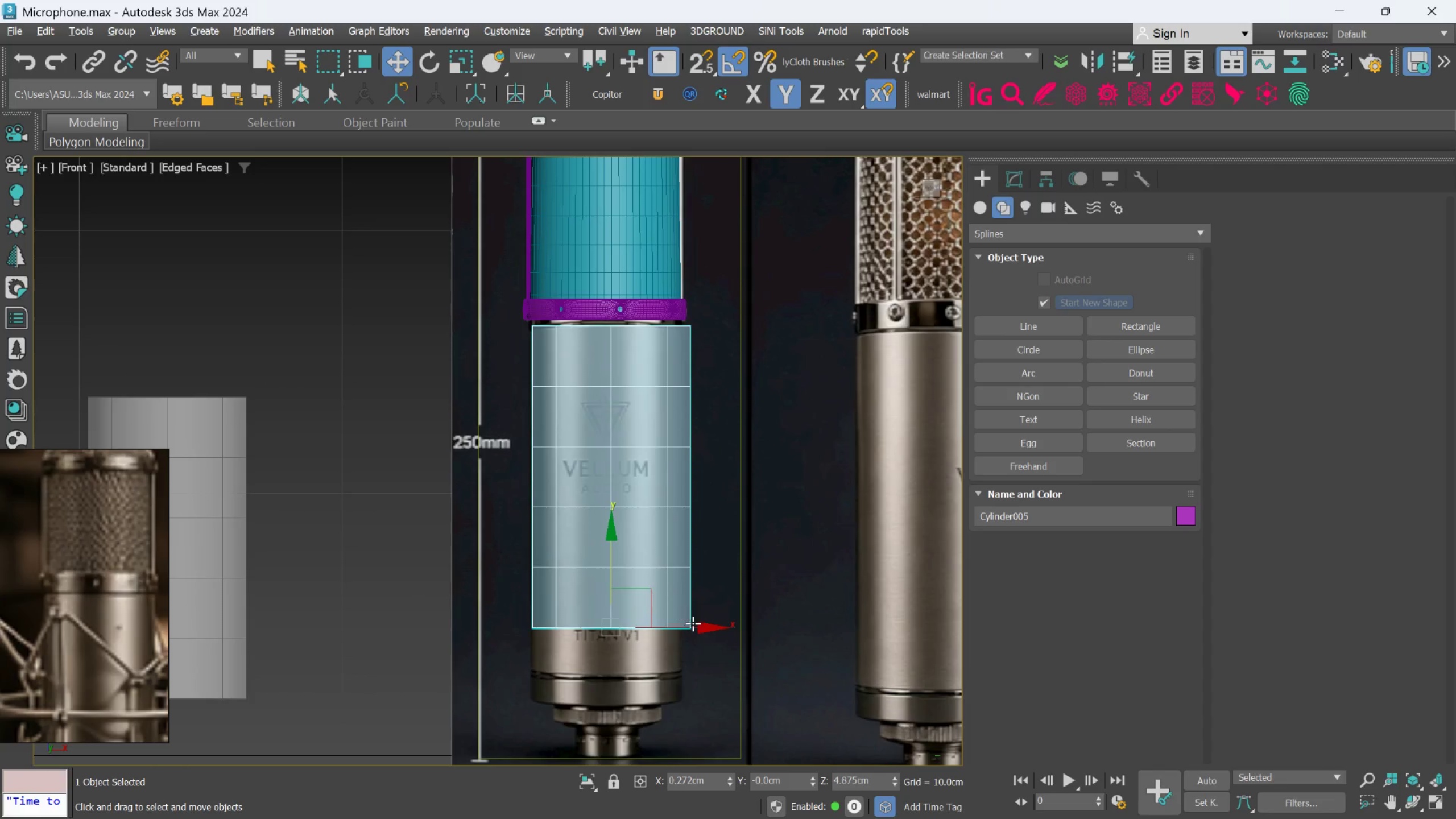 
left_click_drag(start_coordinate=[696, 627], to_coordinate=[689, 628])
 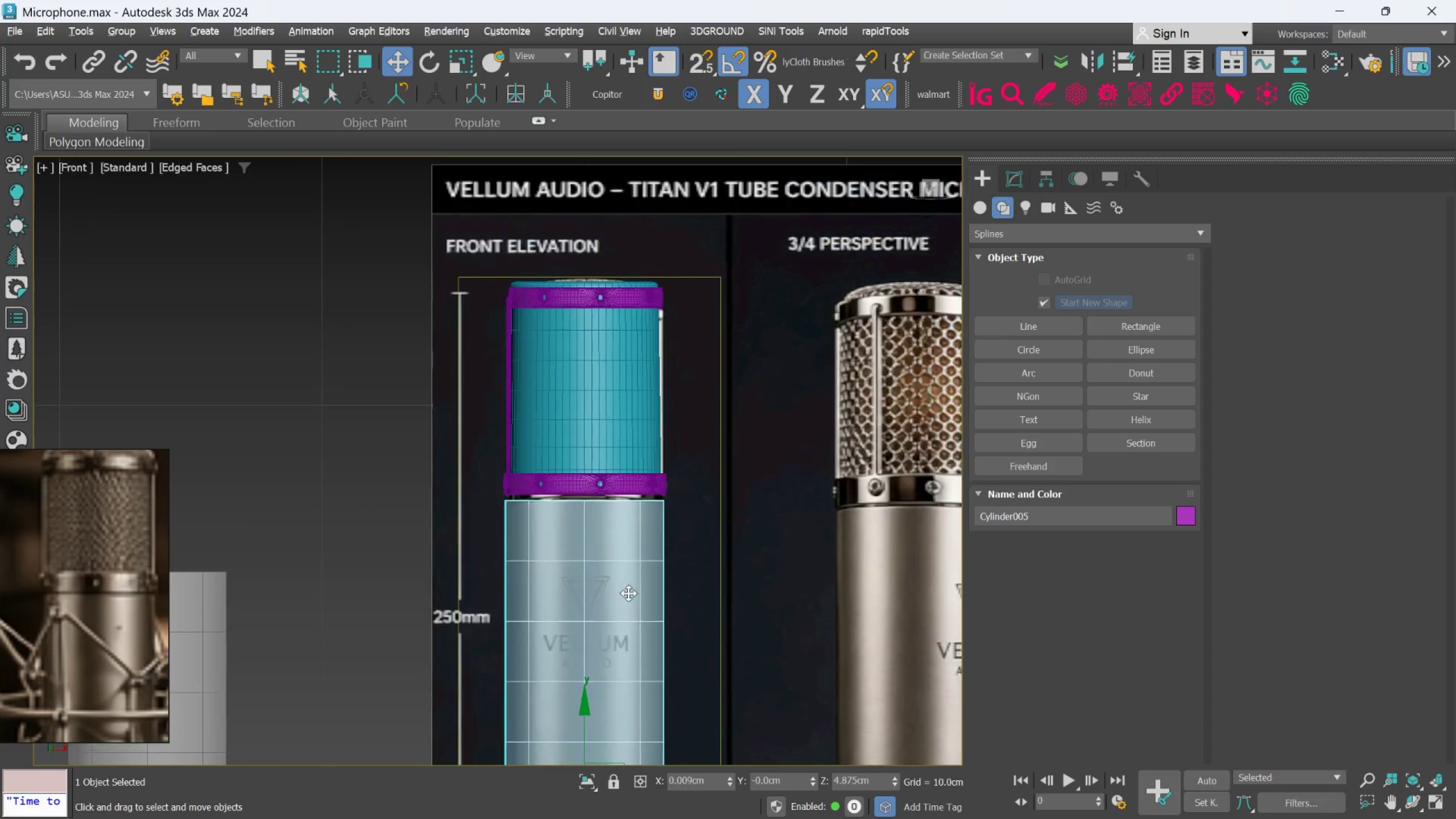 
scroll: coordinate [623, 579], scroll_direction: up, amount: 1.0
 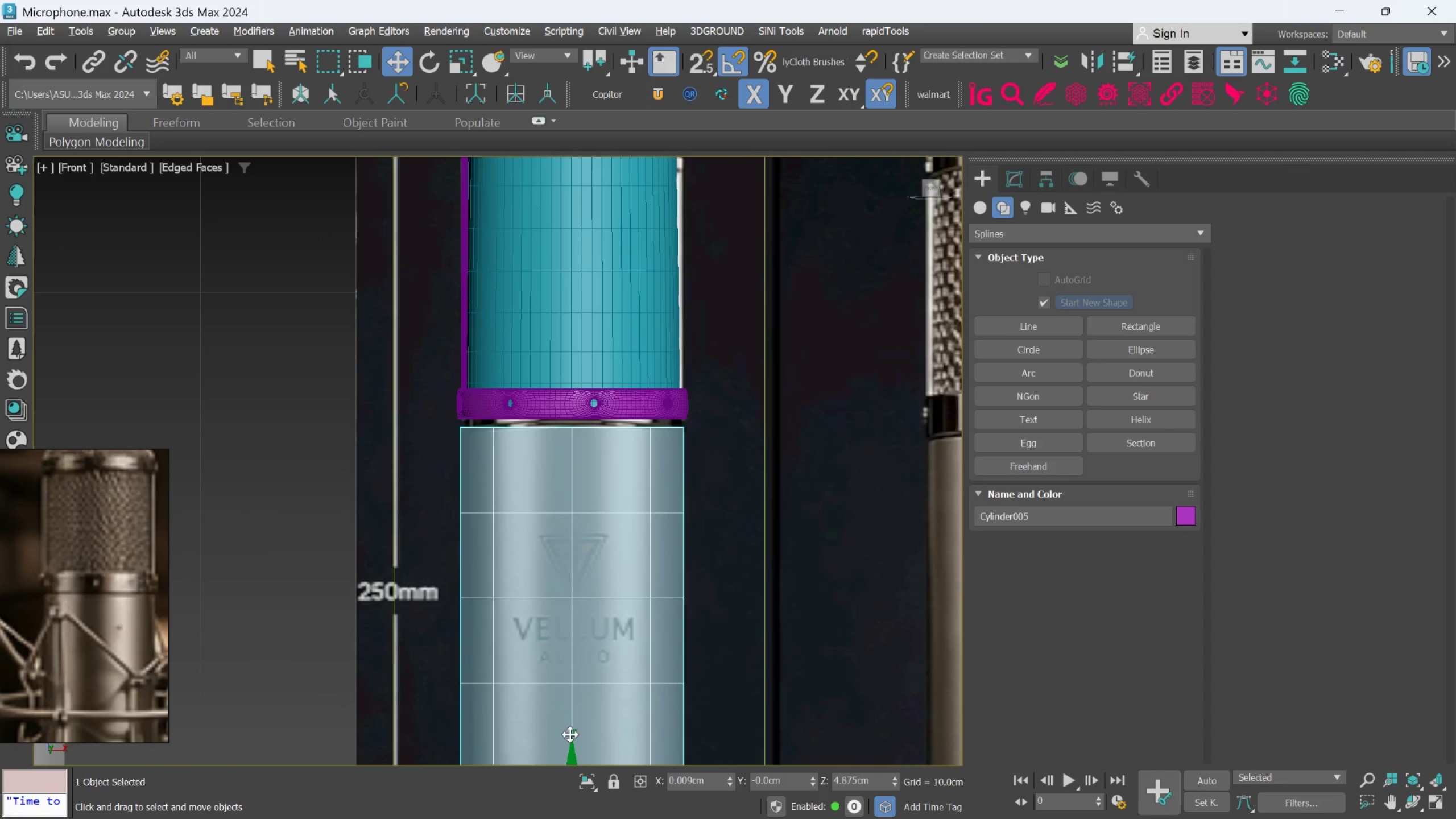 
left_click_drag(start_coordinate=[570, 739], to_coordinate=[570, 730])
 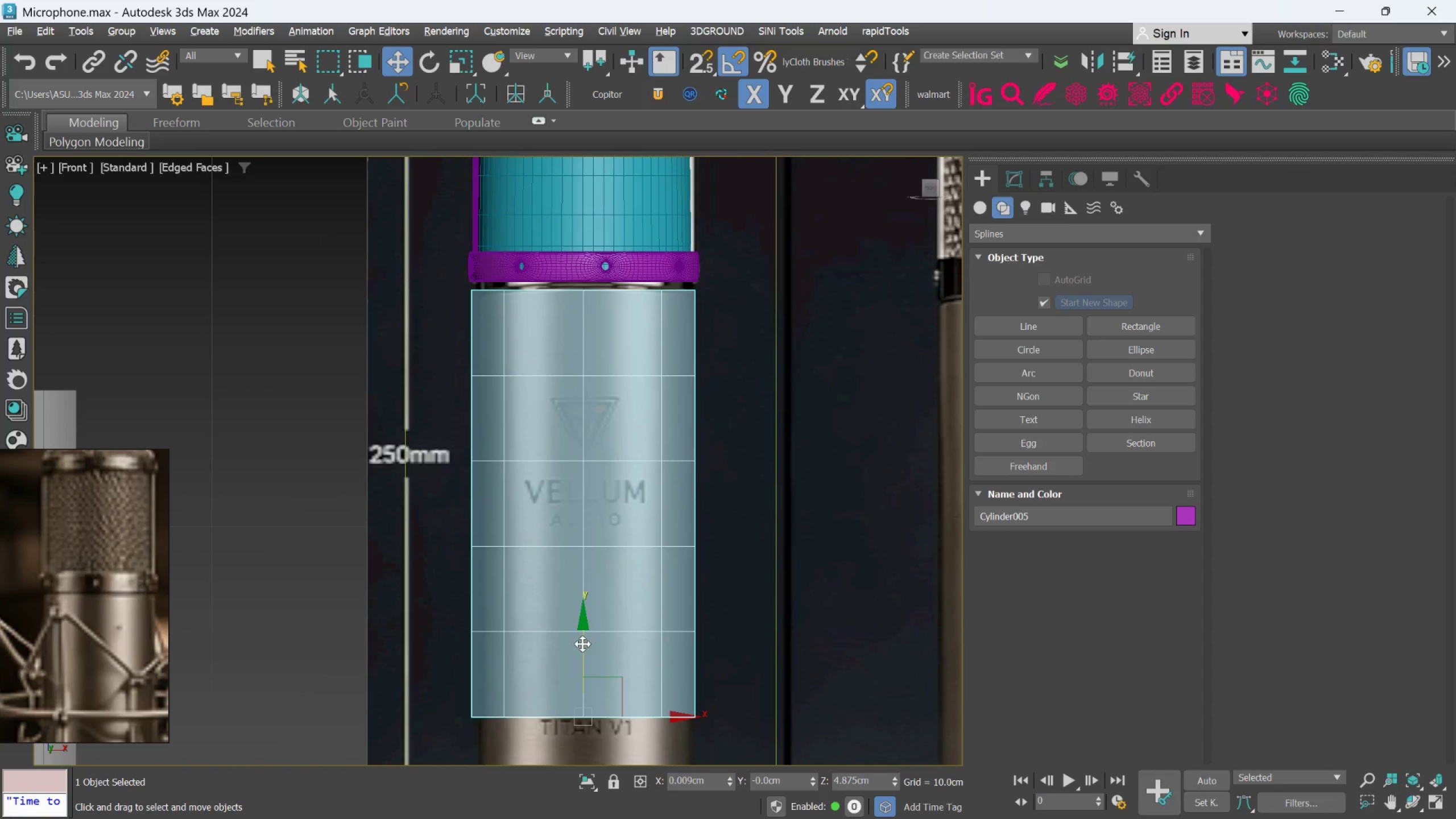 
left_click_drag(start_coordinate=[583, 639], to_coordinate=[583, 628])
 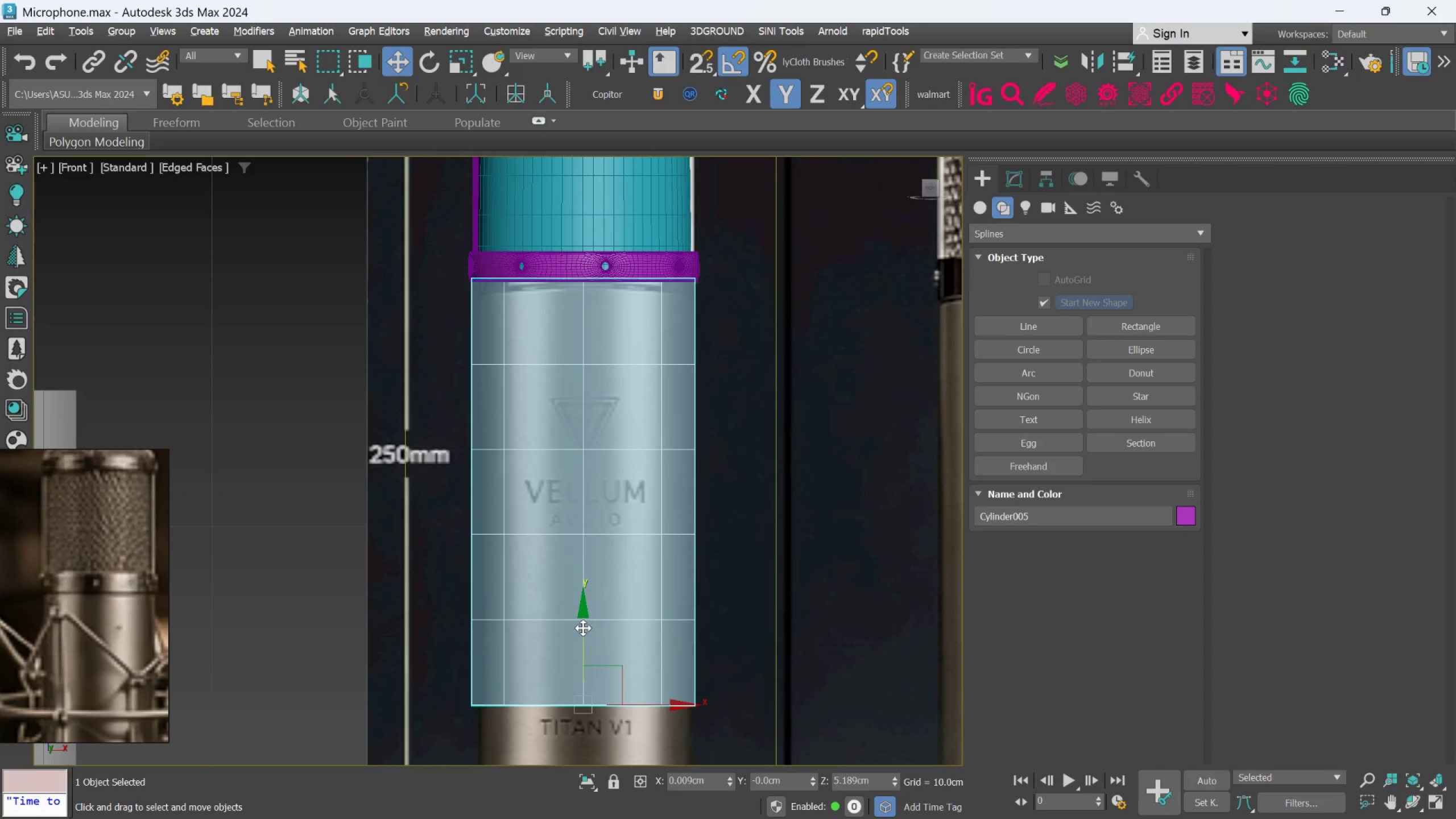 
scroll: coordinate [583, 628], scroll_direction: down, amount: 2.0
 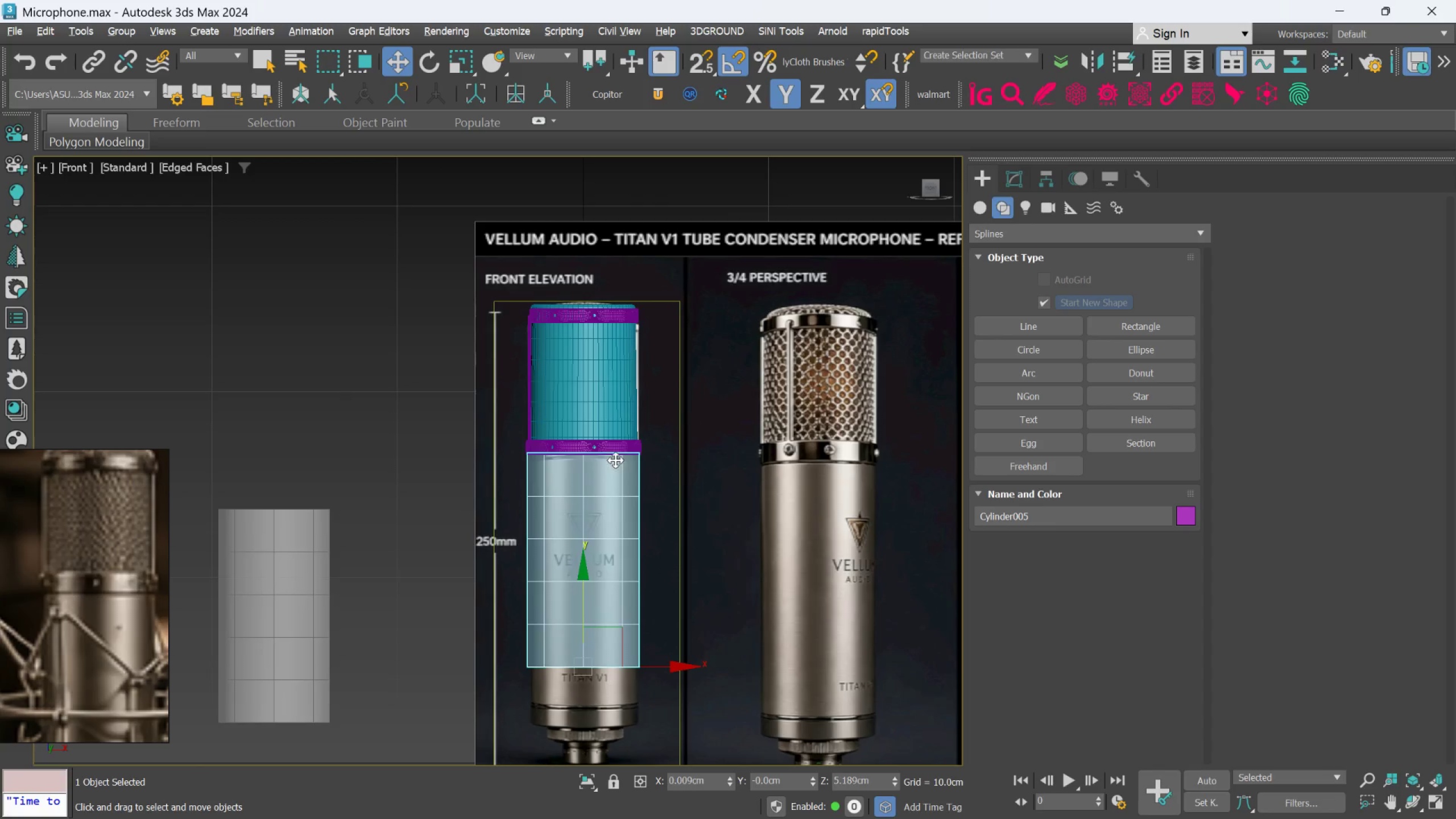 
scroll: coordinate [611, 458], scroll_direction: up, amount: 1.0
 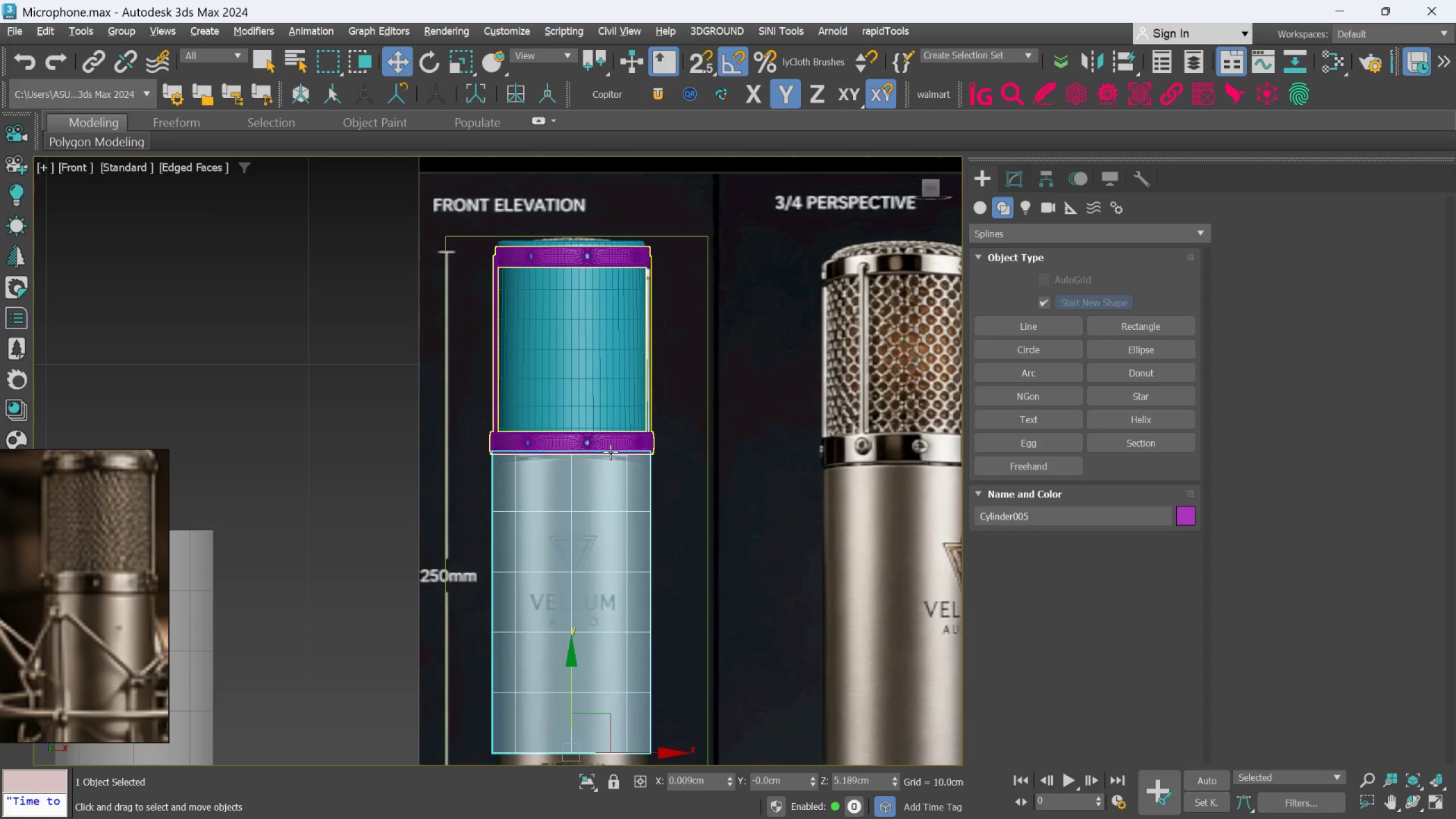 
hold_key(key=ControlLeft, duration=0.83)
left_click([610, 450])
 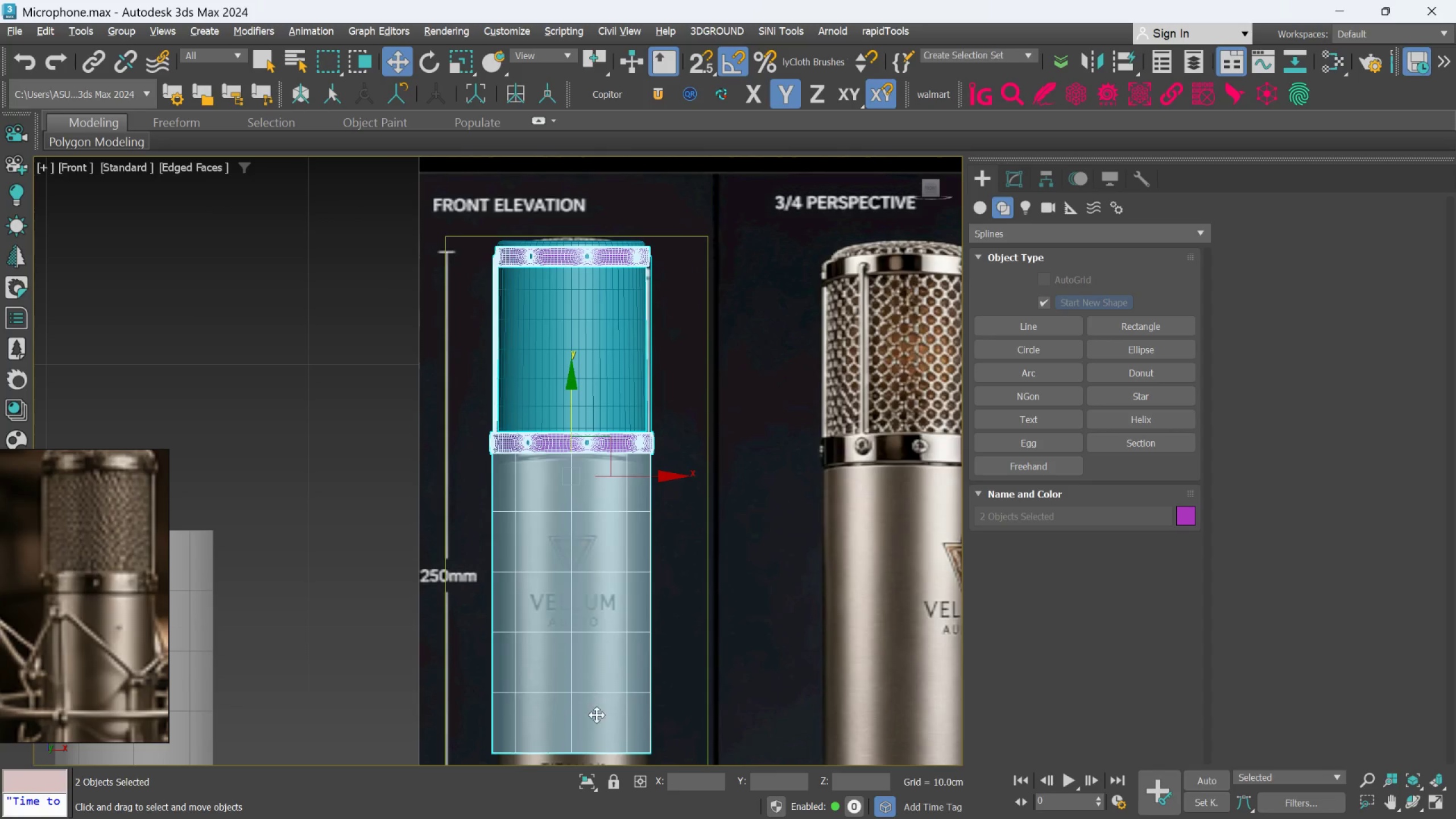 
hold_key(key=ControlLeft, duration=0.72)
left_click([587, 785])
 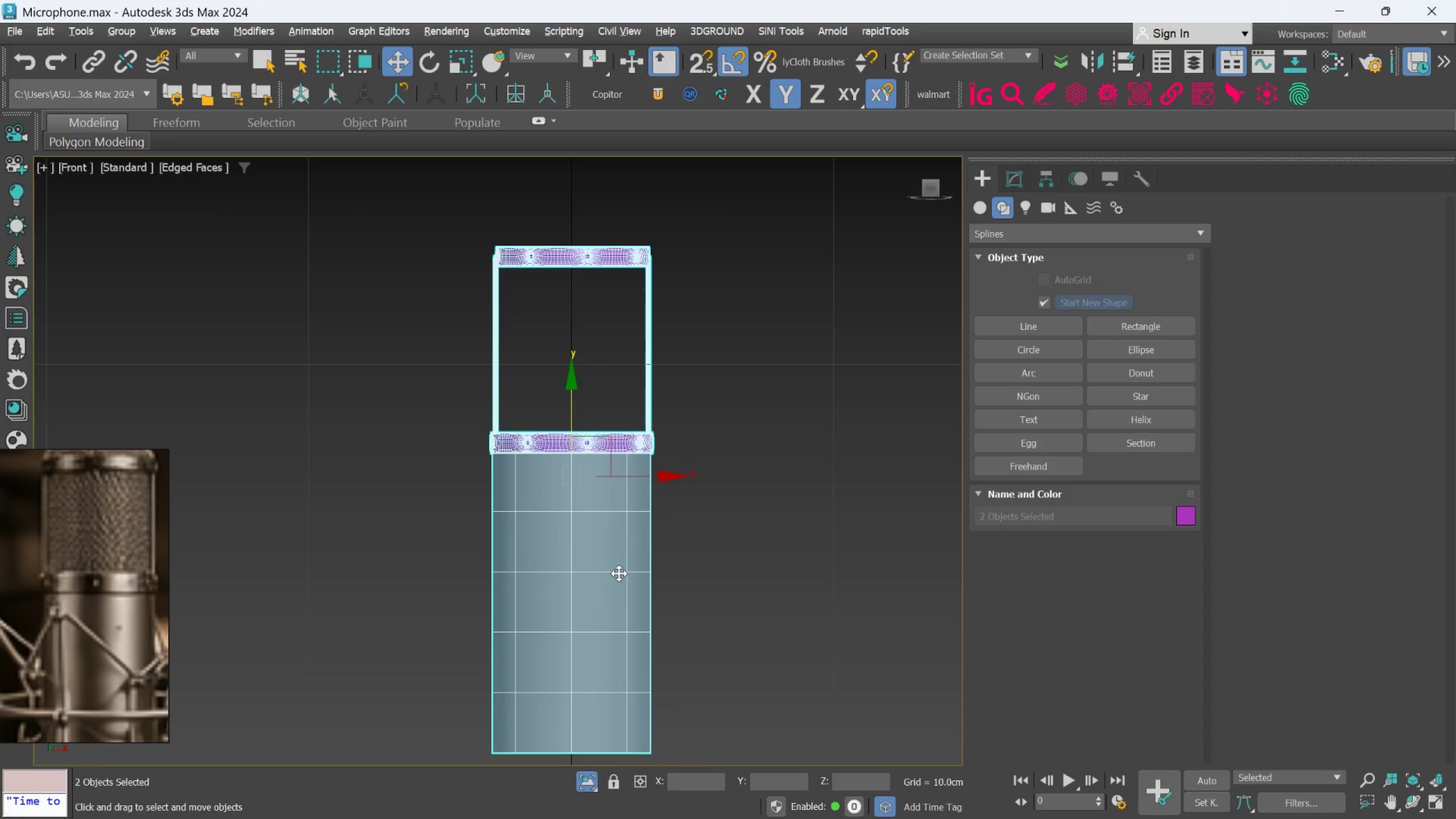 
hold_key(key=AltLeft, duration=0.79)
 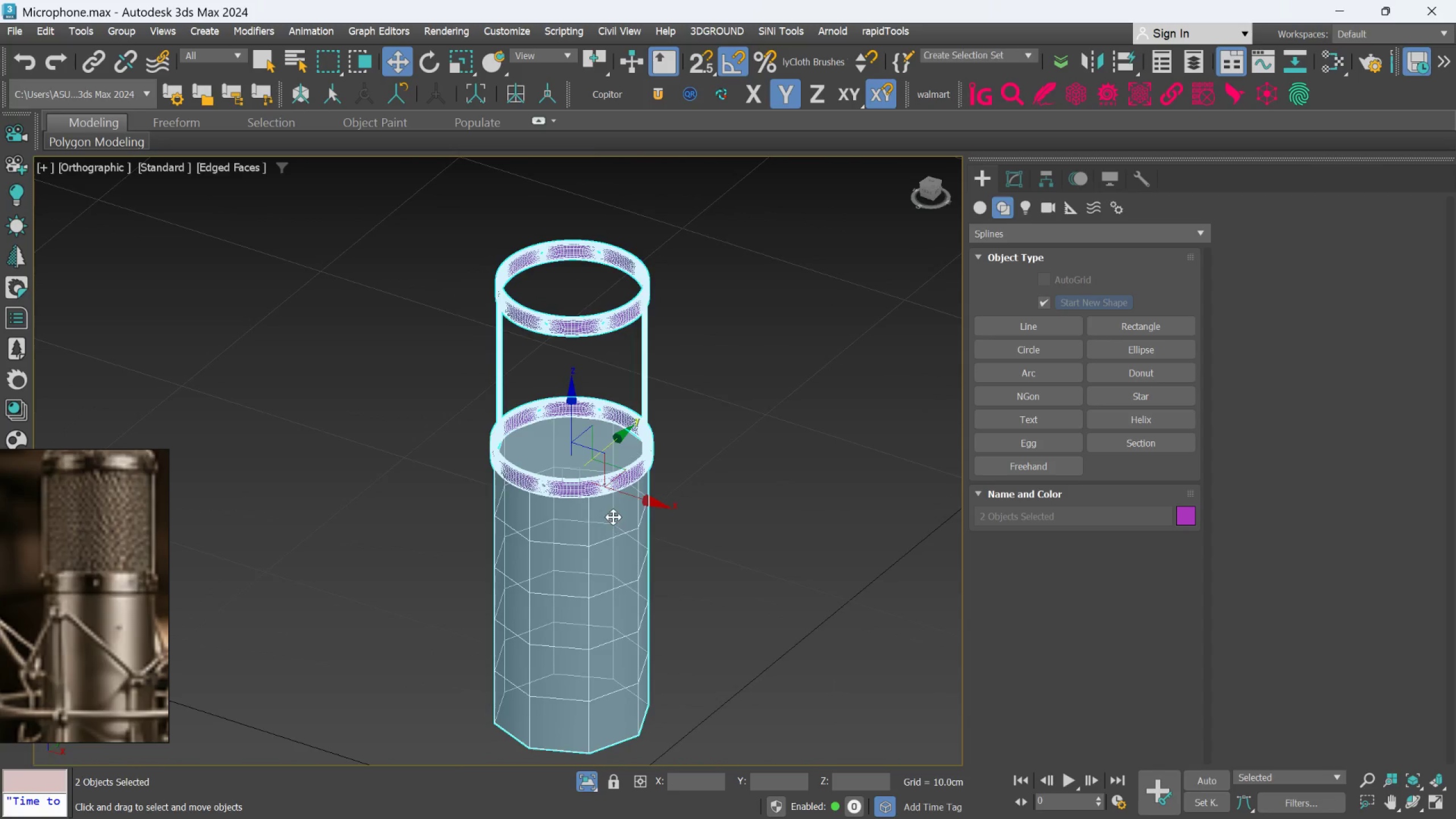 
hold_key(key=AltLeft, duration=3.01)
 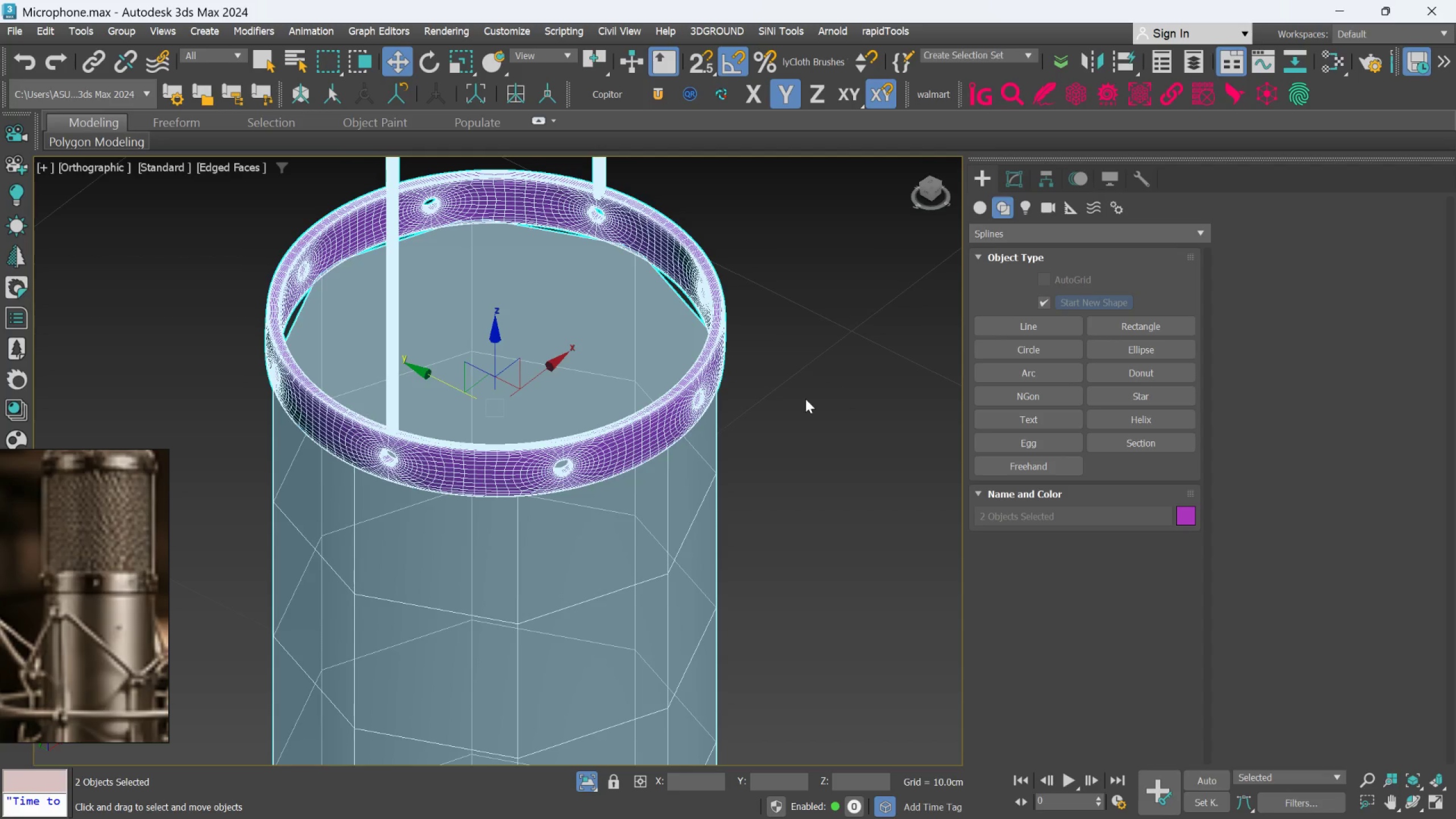 
scroll: coordinate [613, 504], scroll_direction: up, amount: 3.0
 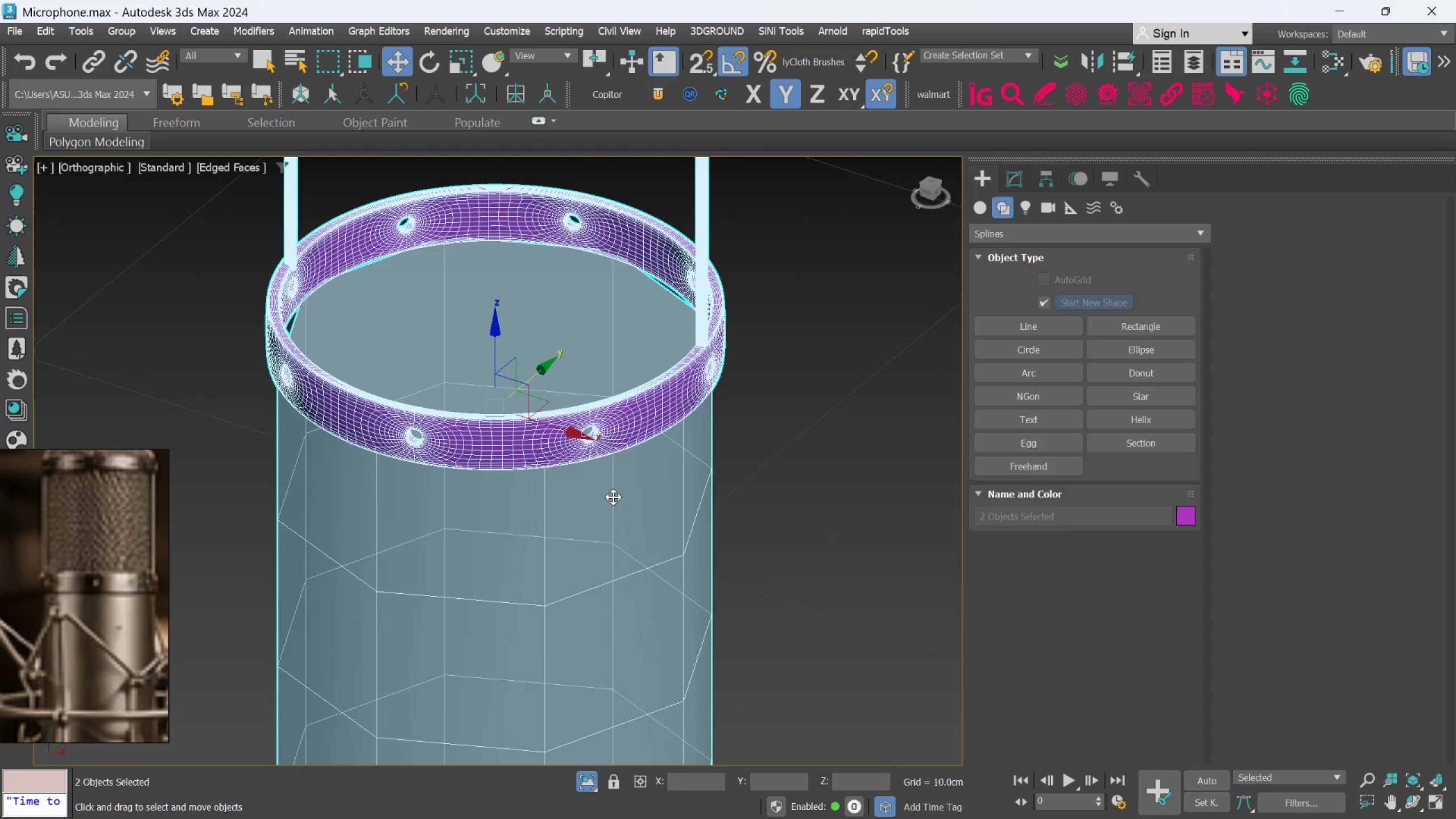 
scroll: coordinate [144, 627], scroll_direction: down, amount: 2.0
 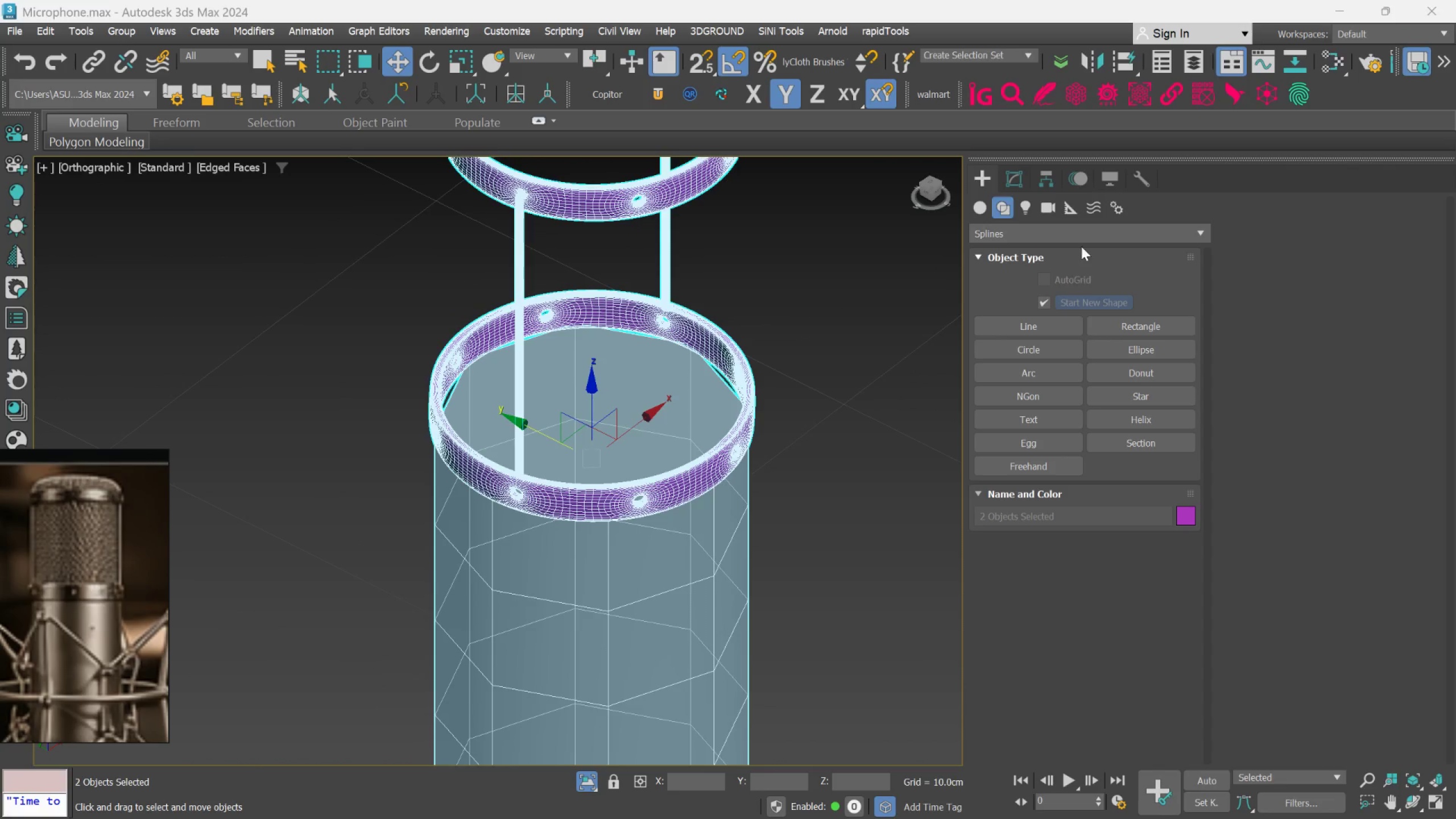 
left_click([1015, 181])
 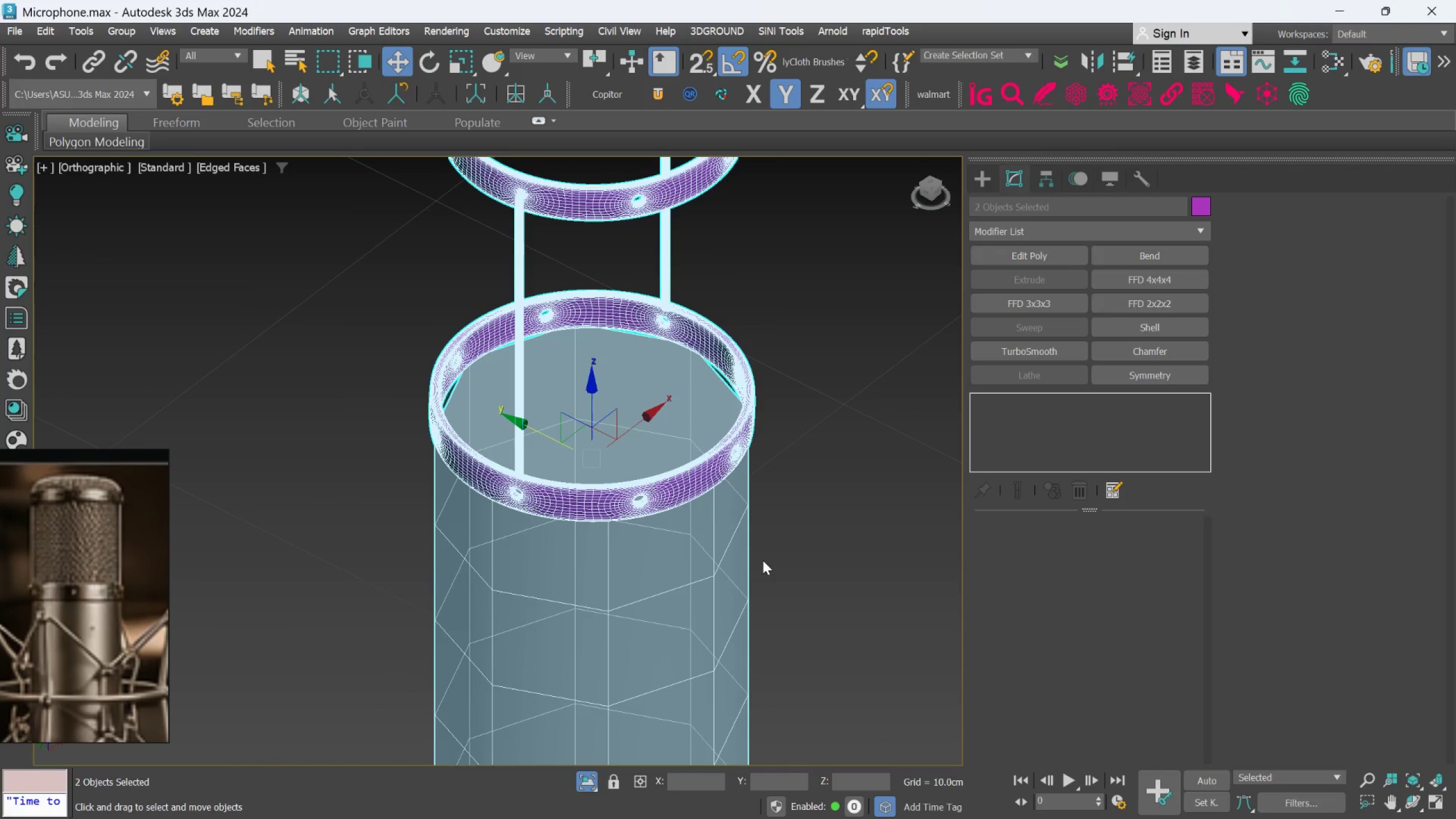 
scroll: coordinate [763, 545], scroll_direction: down, amount: 2.0
 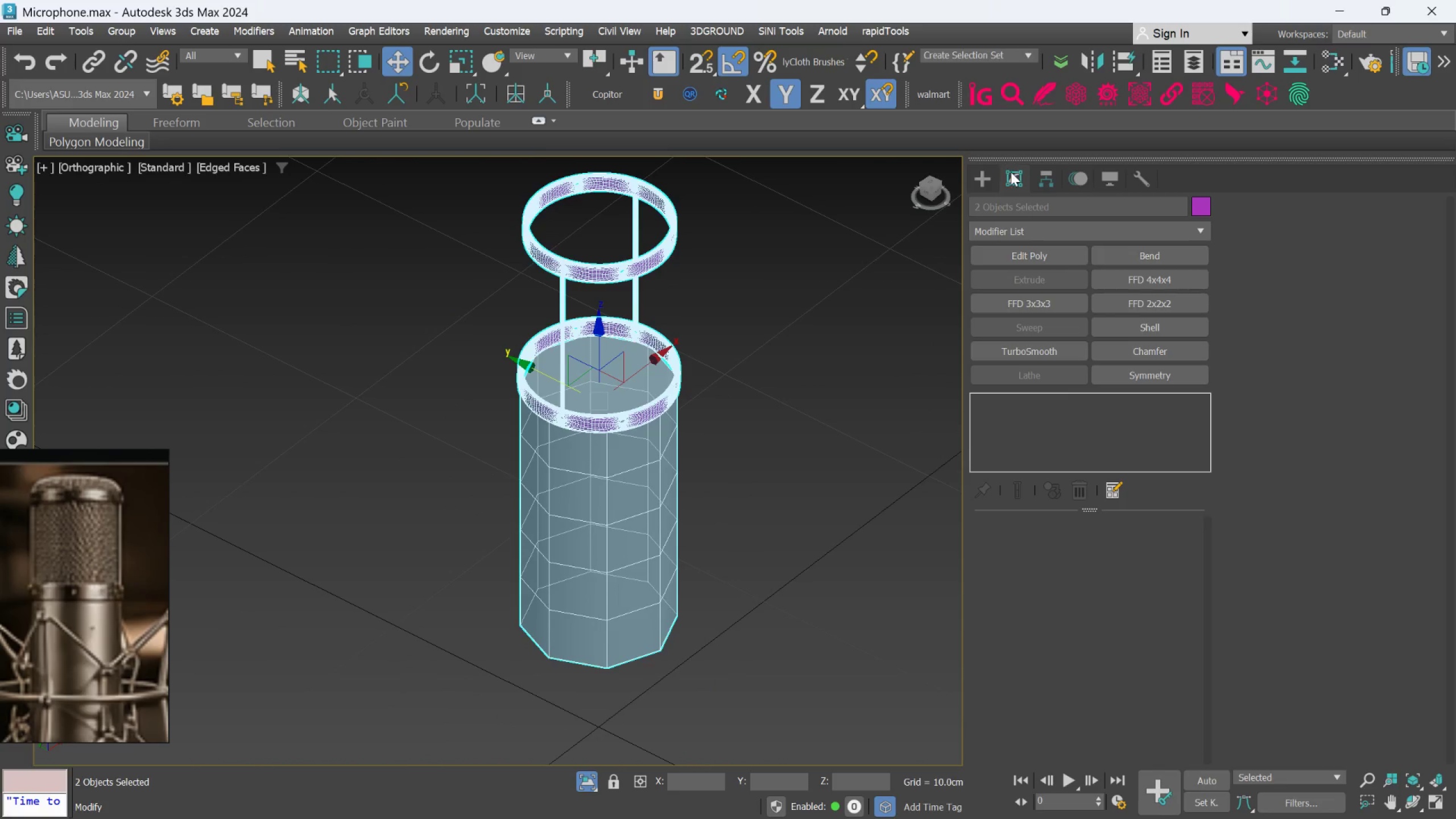 
left_click([988, 179])
 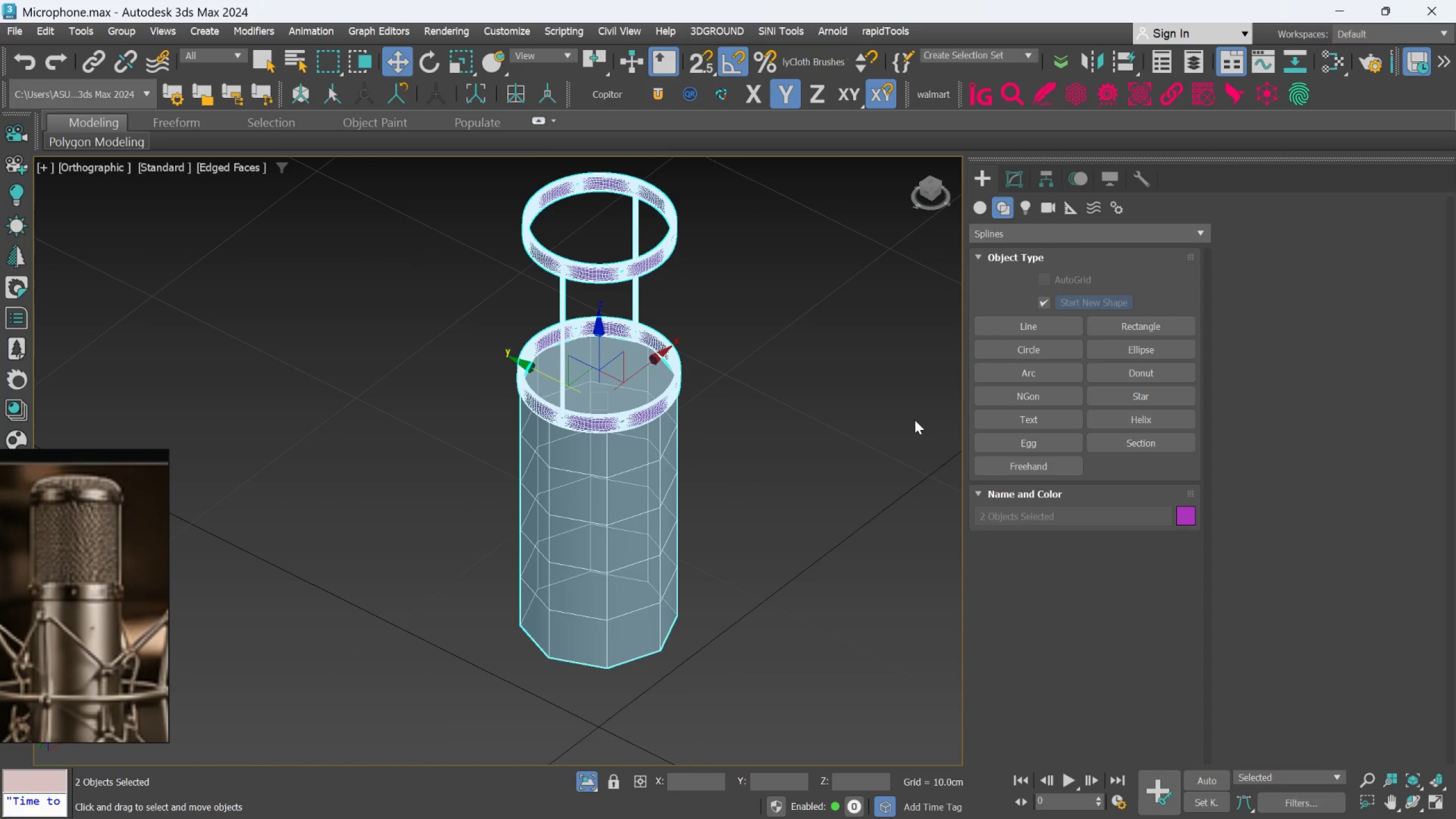 
left_click_drag(start_coordinate=[820, 537], to_coordinate=[817, 537])
 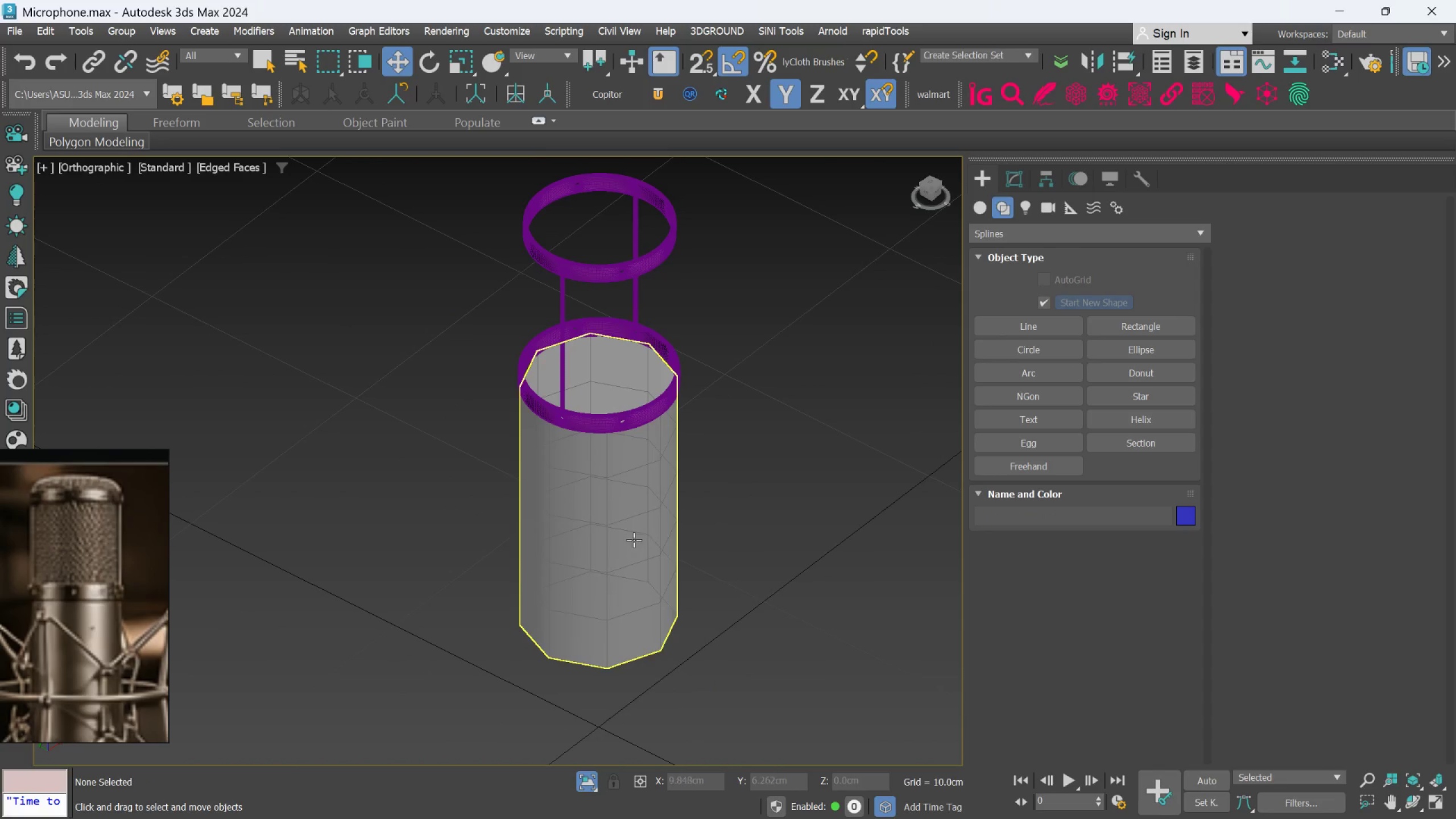 
double_click([633, 540])
 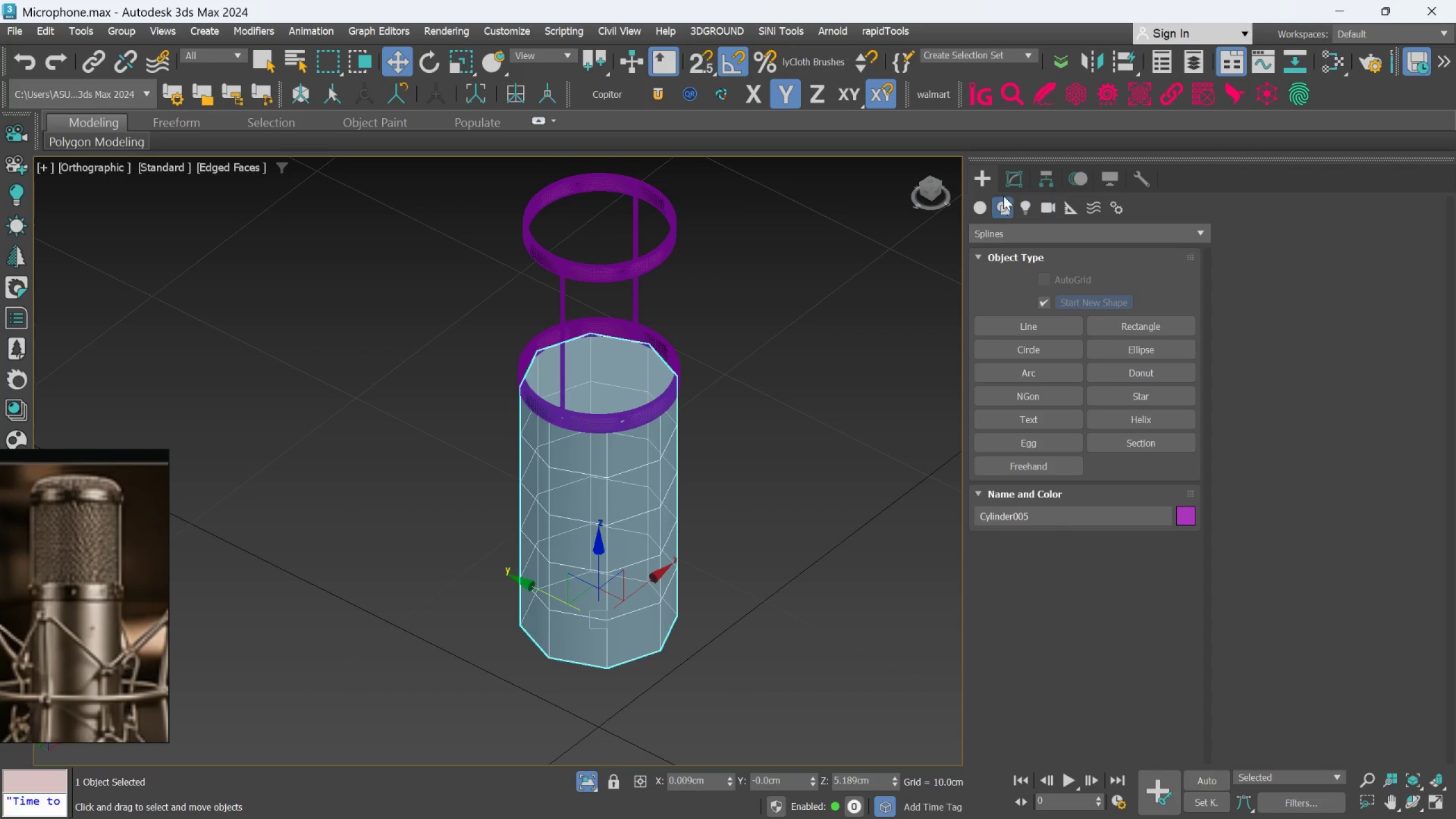 
left_click([1008, 179])
 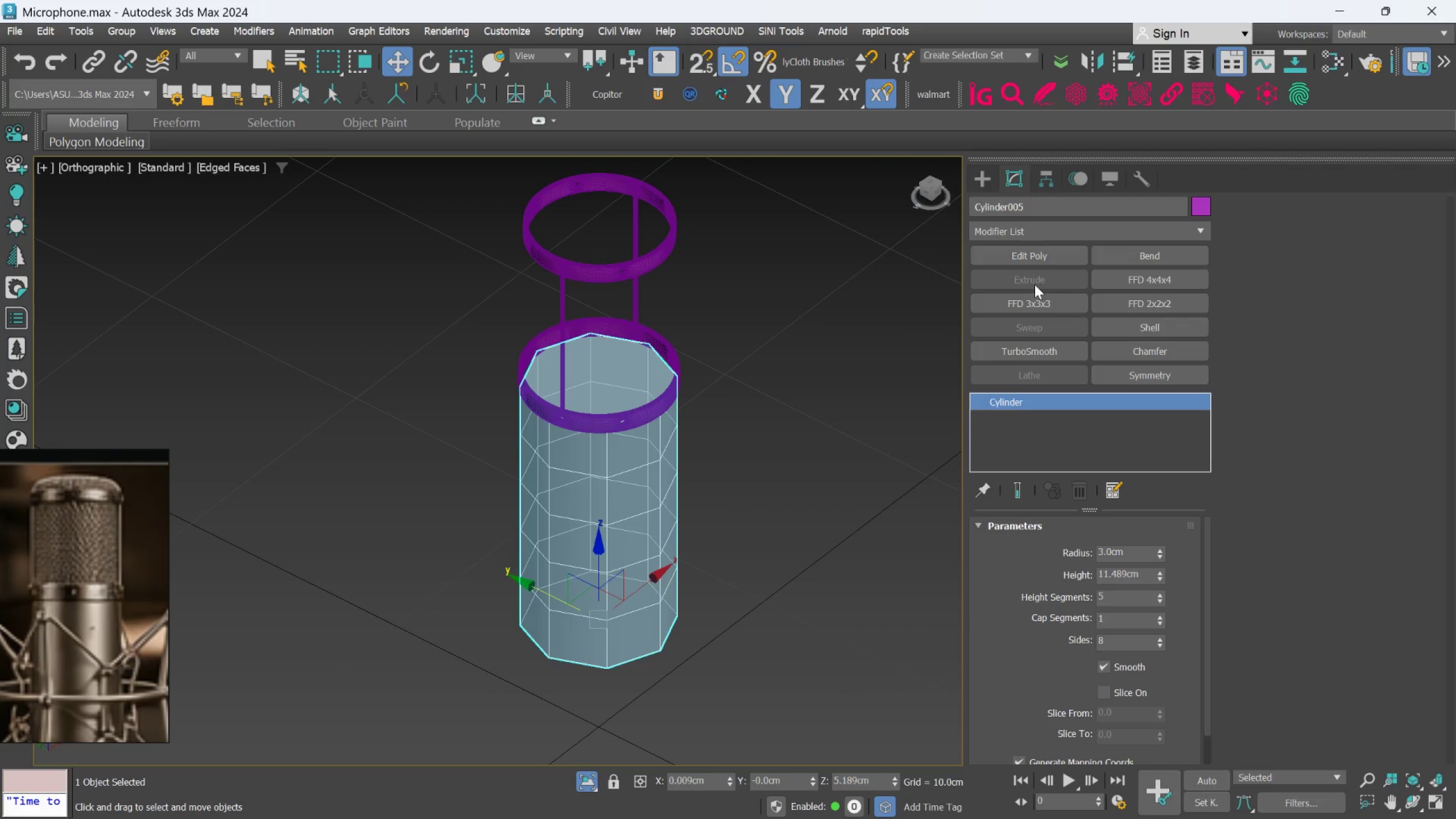 
left_click([1032, 257])
 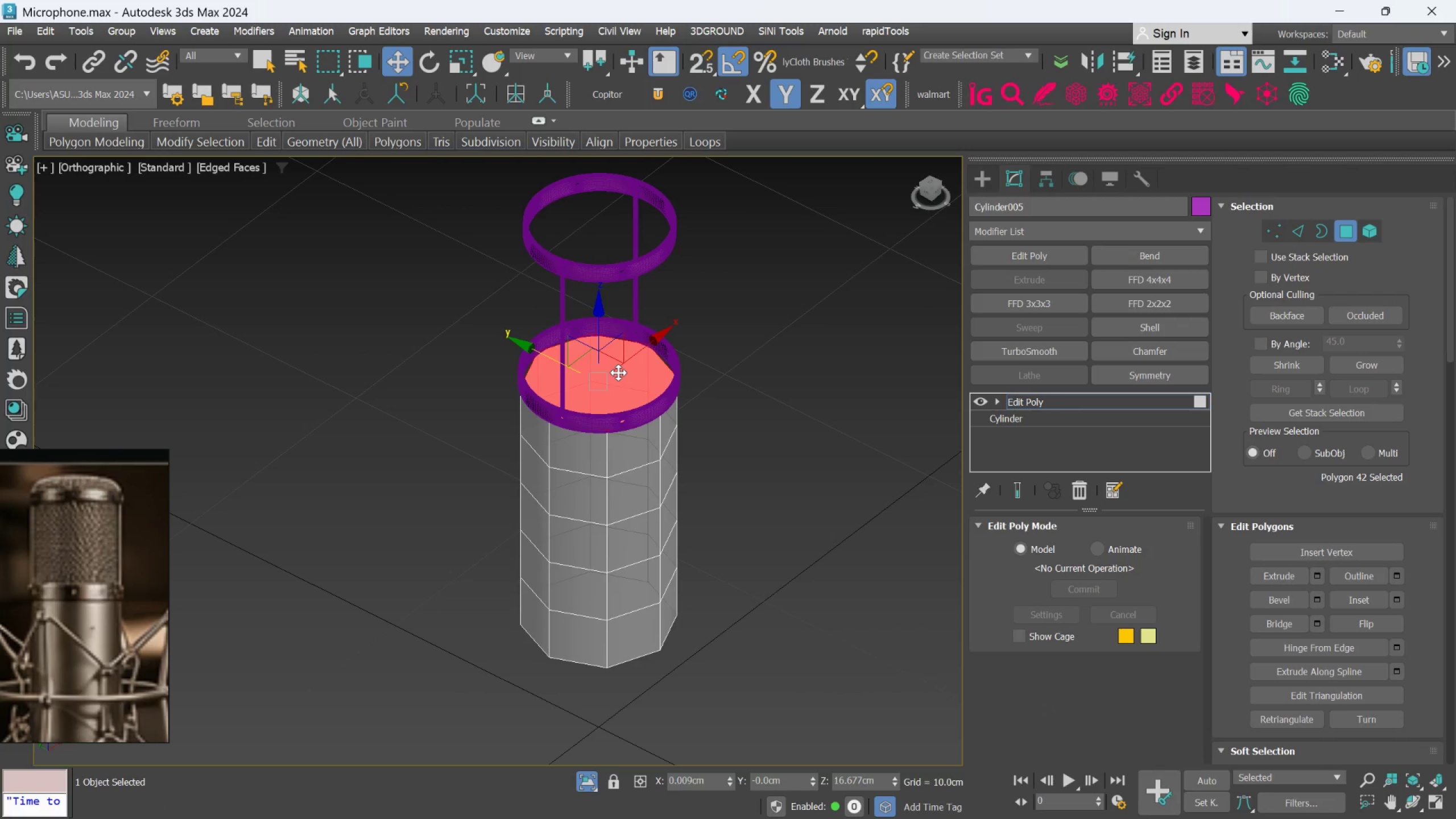 
key(Delete)
 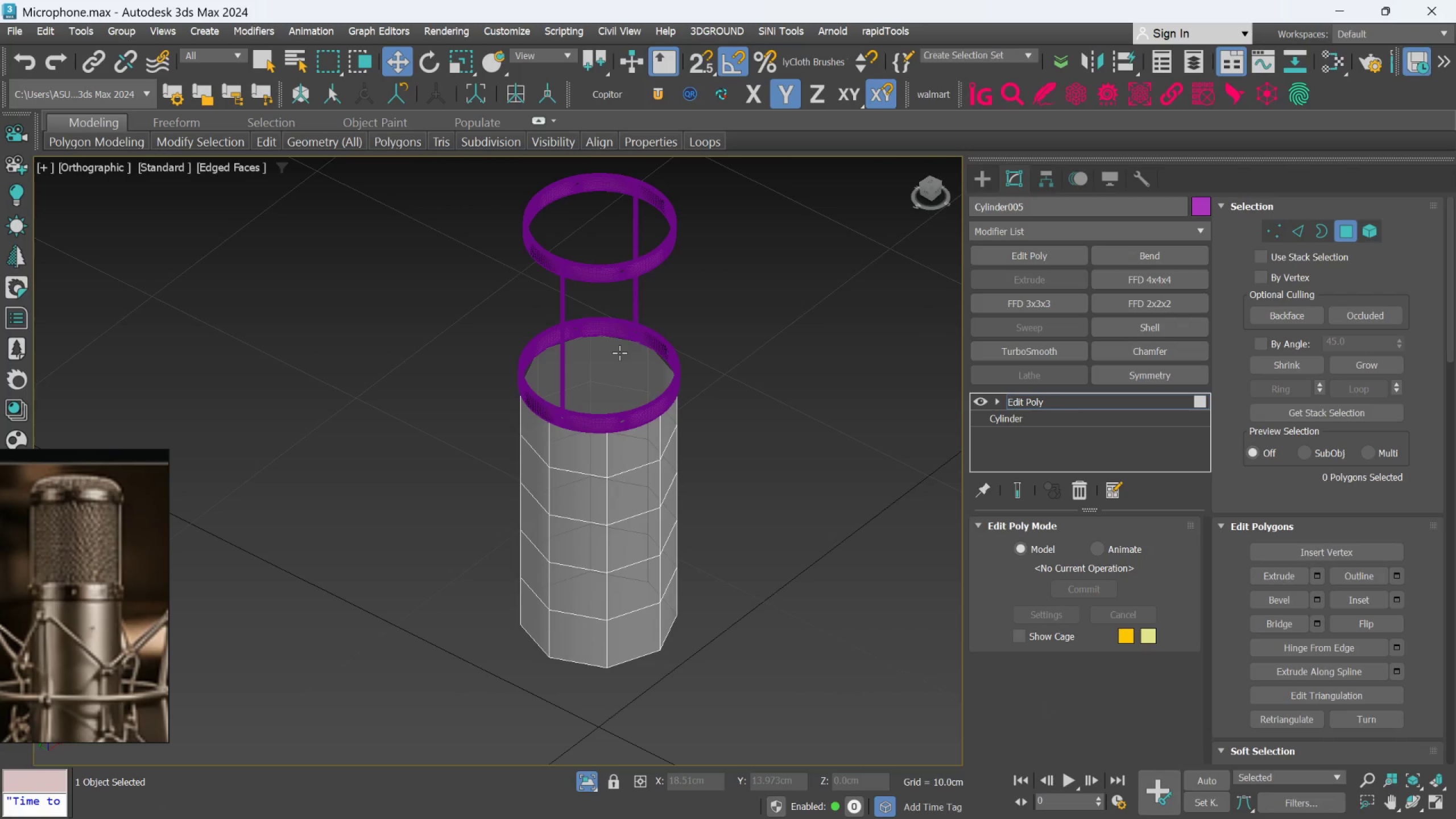 
hold_key(key=AltLeft, duration=0.55)
 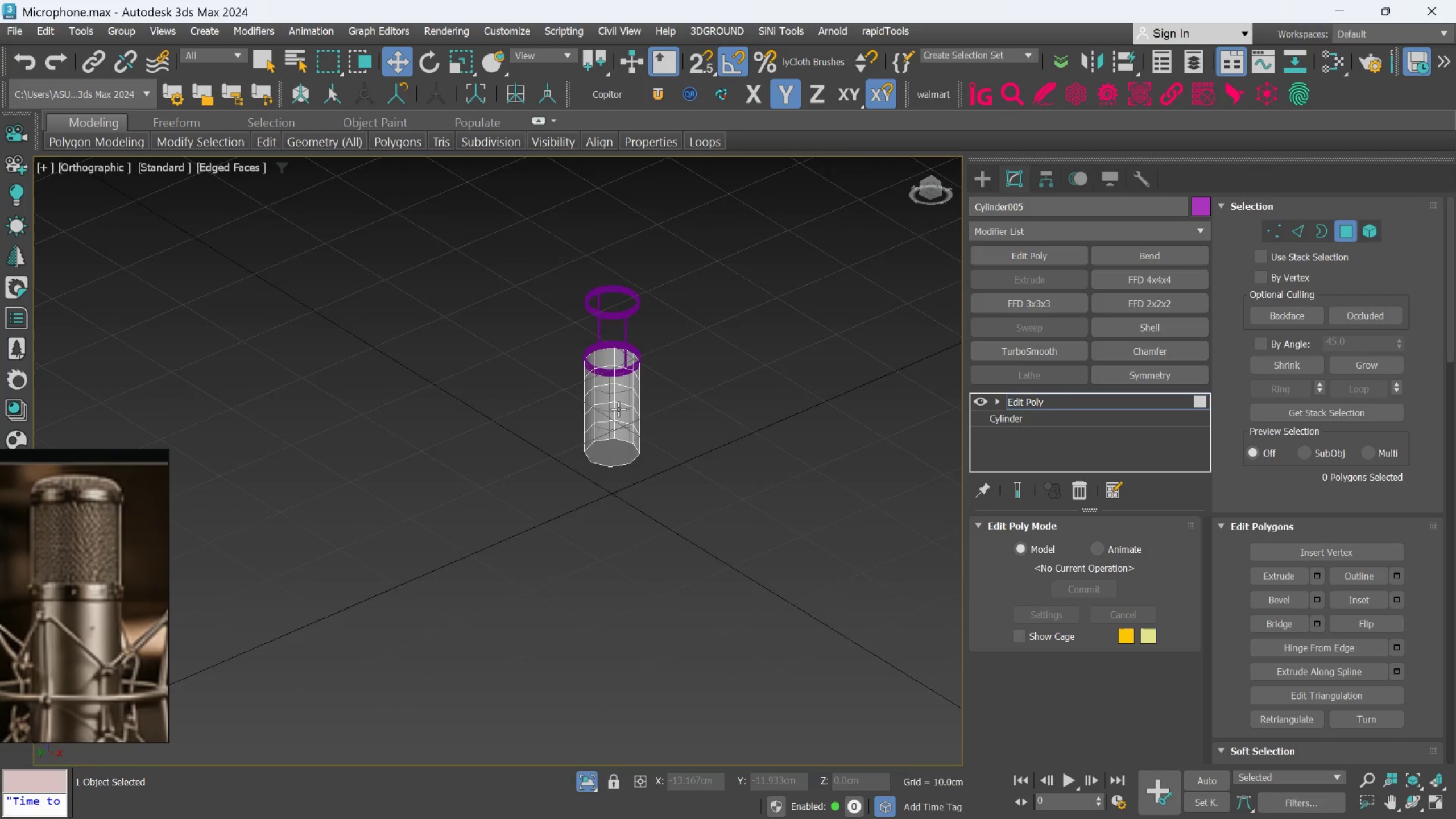 
scroll: coordinate [619, 357], scroll_direction: down, amount: 3.0
 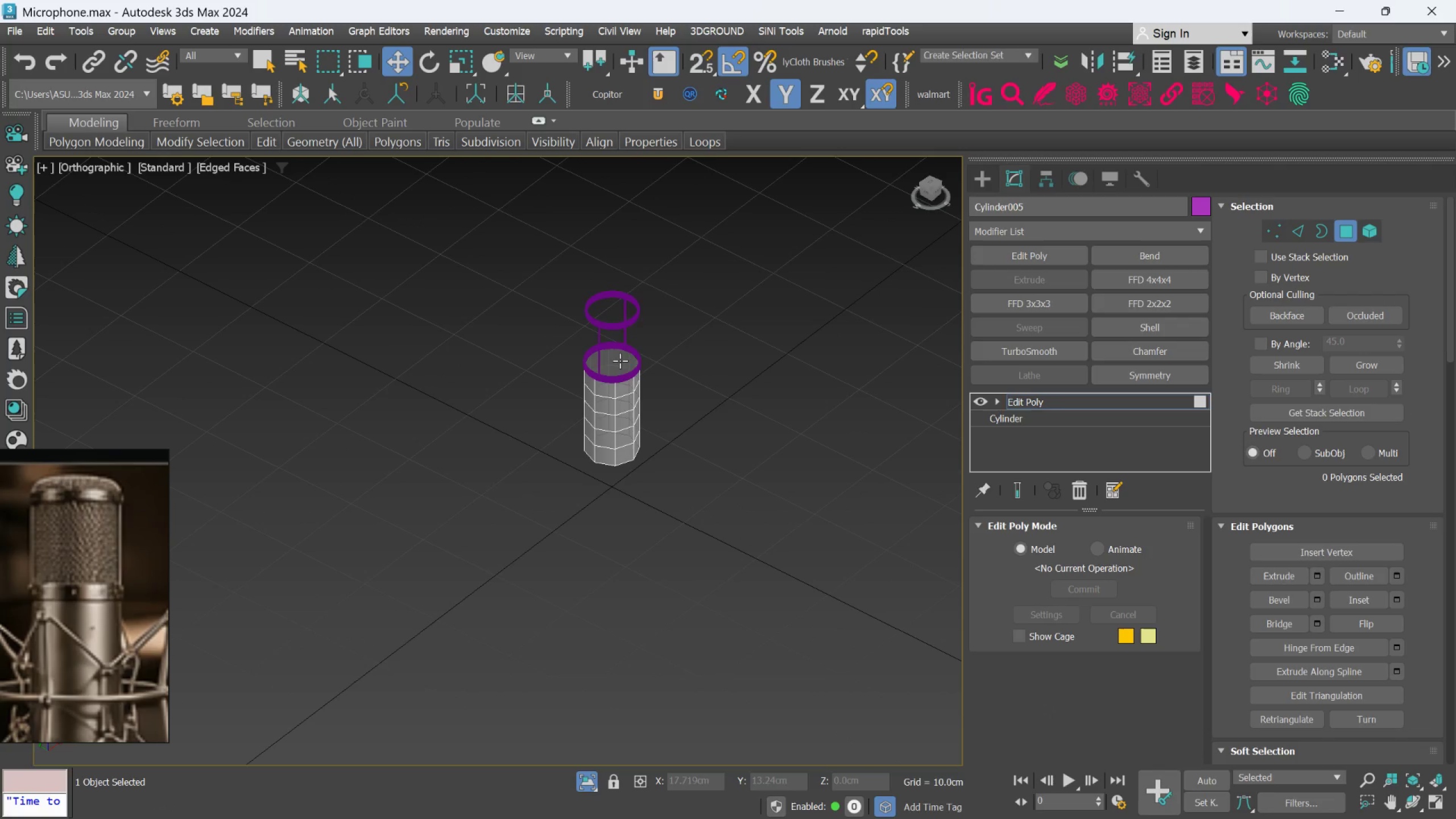 
left_click([607, 500])
 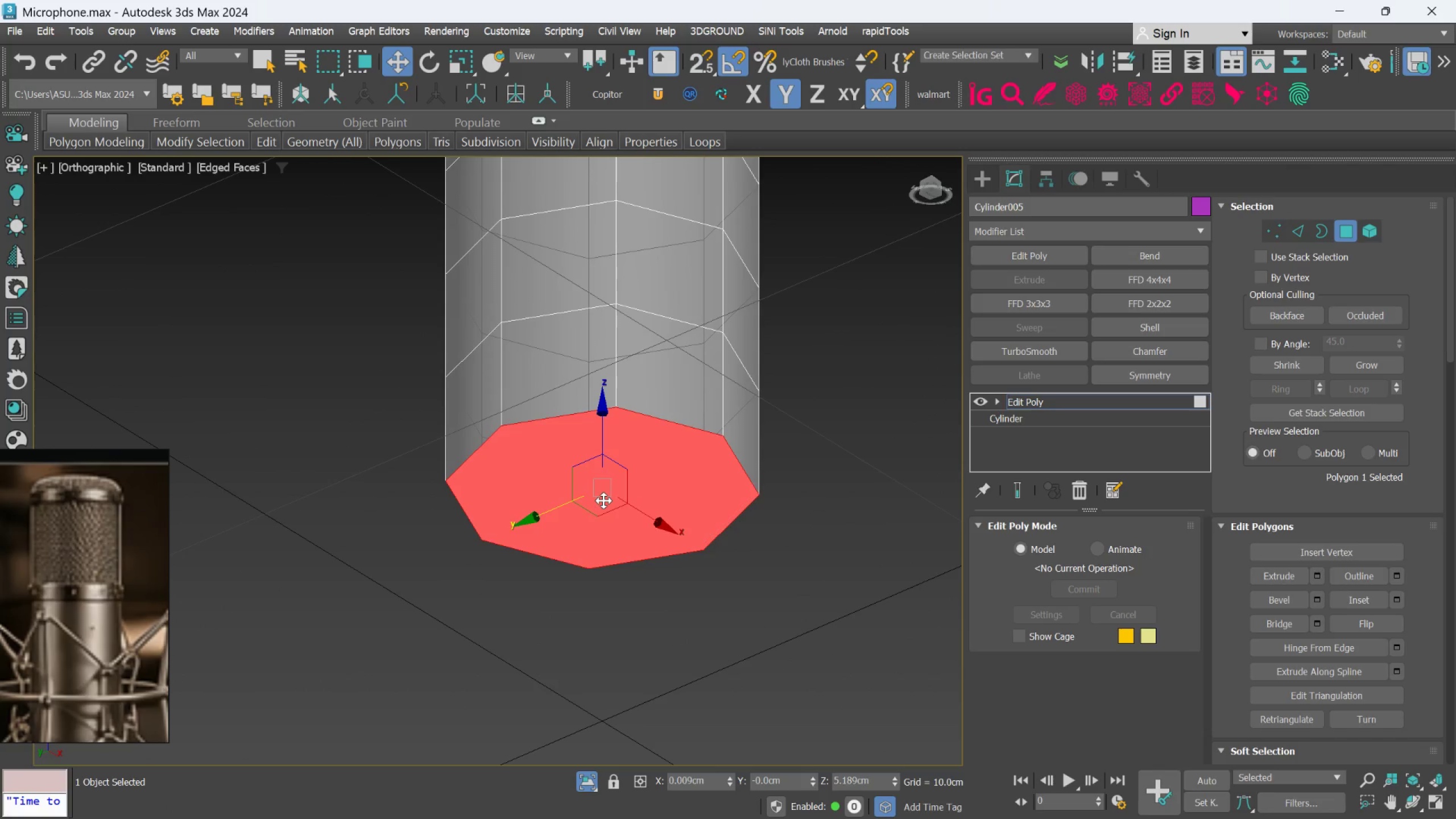 
scroll: coordinate [607, 500], scroll_direction: up, amount: 5.0
 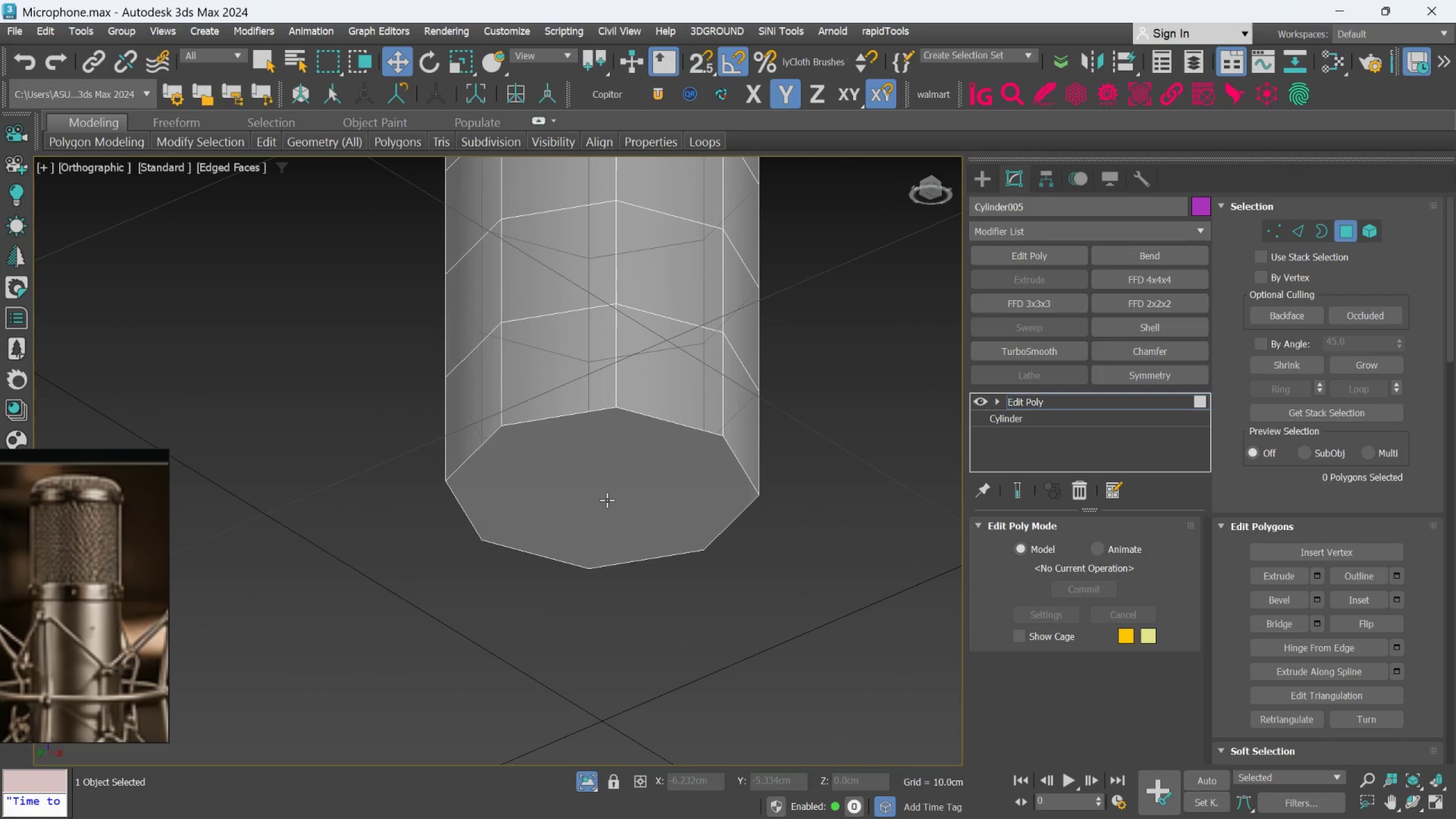 
key(Delete)
 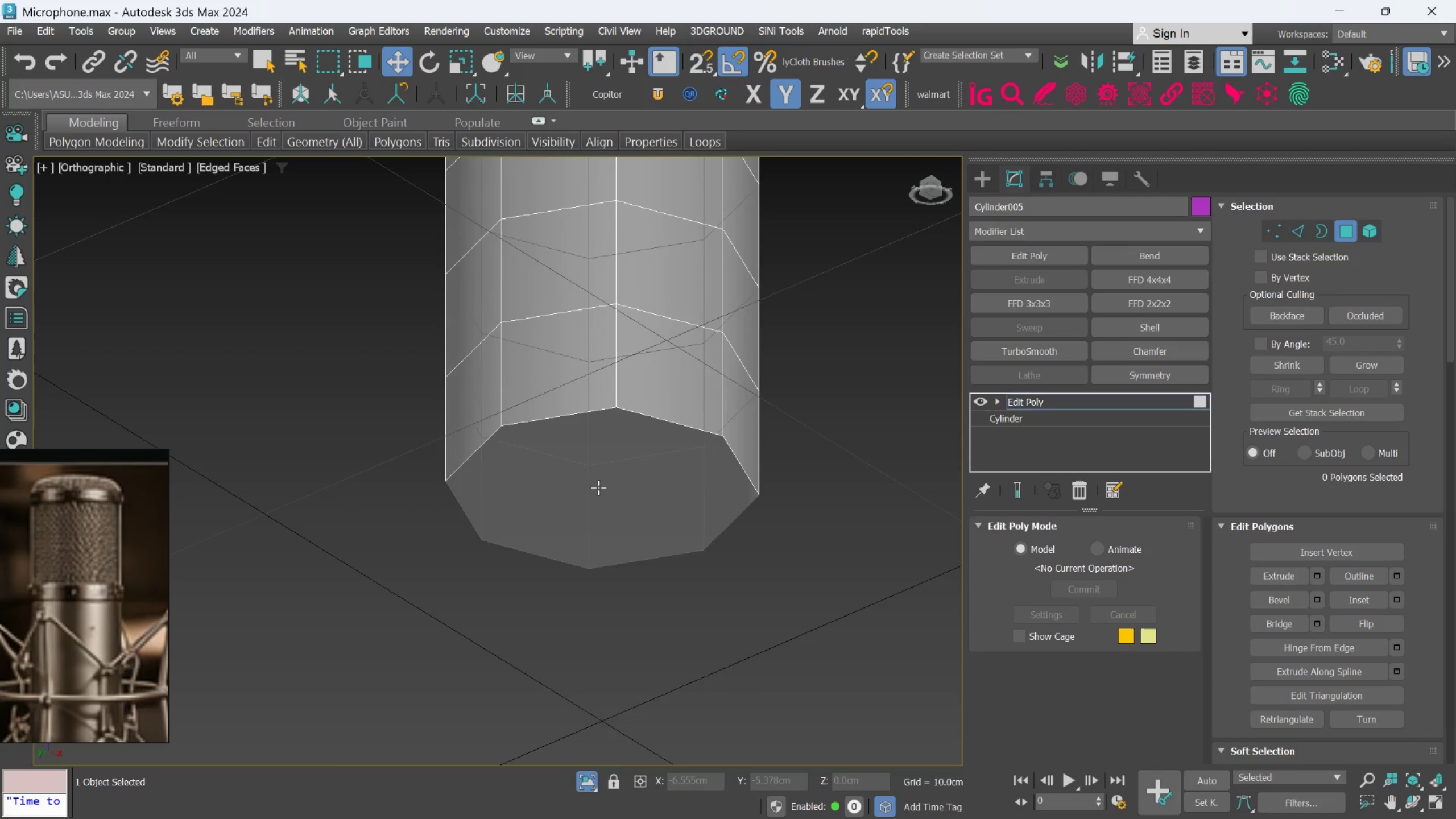 
scroll: coordinate [599, 481], scroll_direction: down, amount: 3.0
 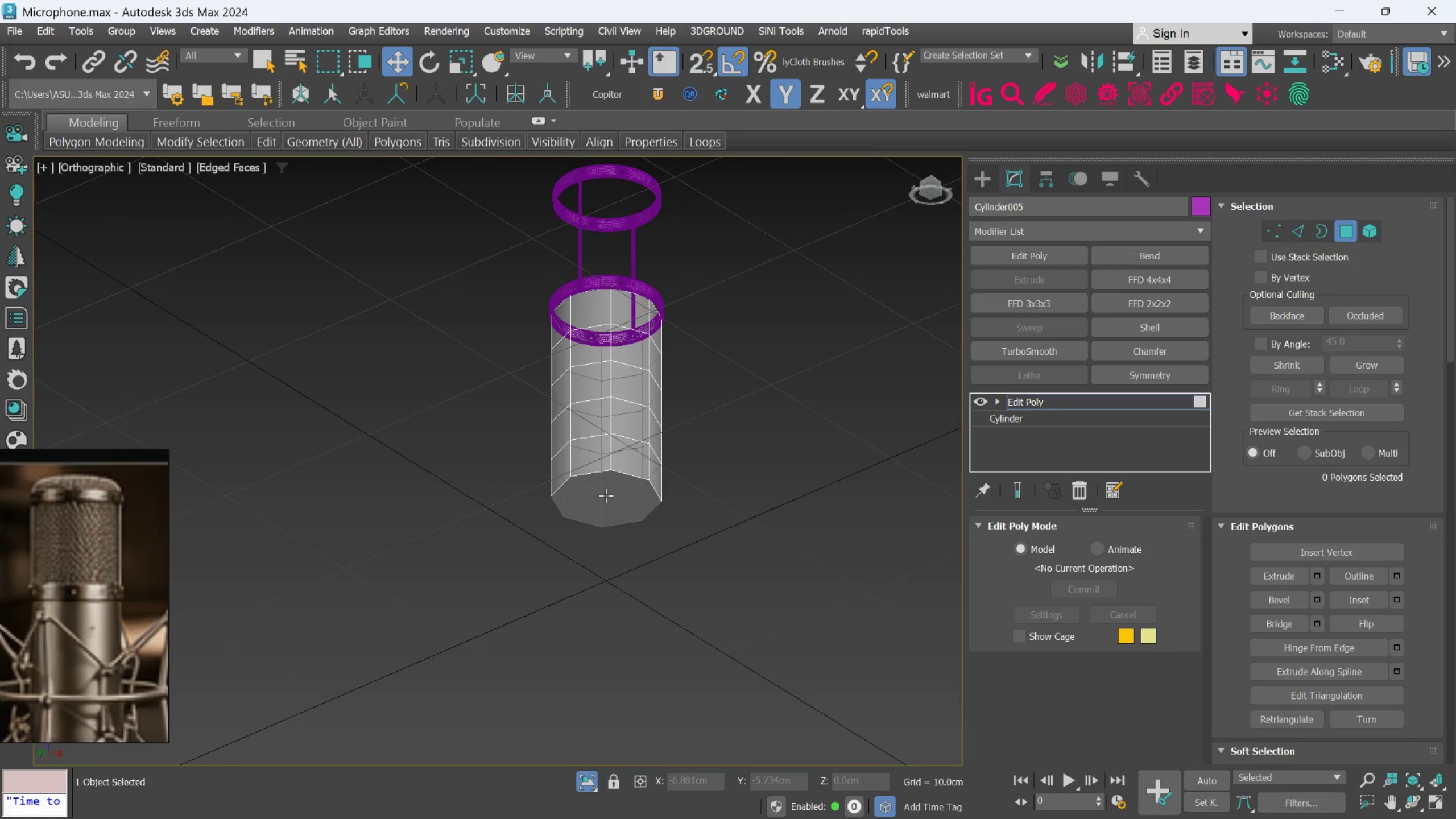 
hold_key(key=AltLeft, duration=0.32)
 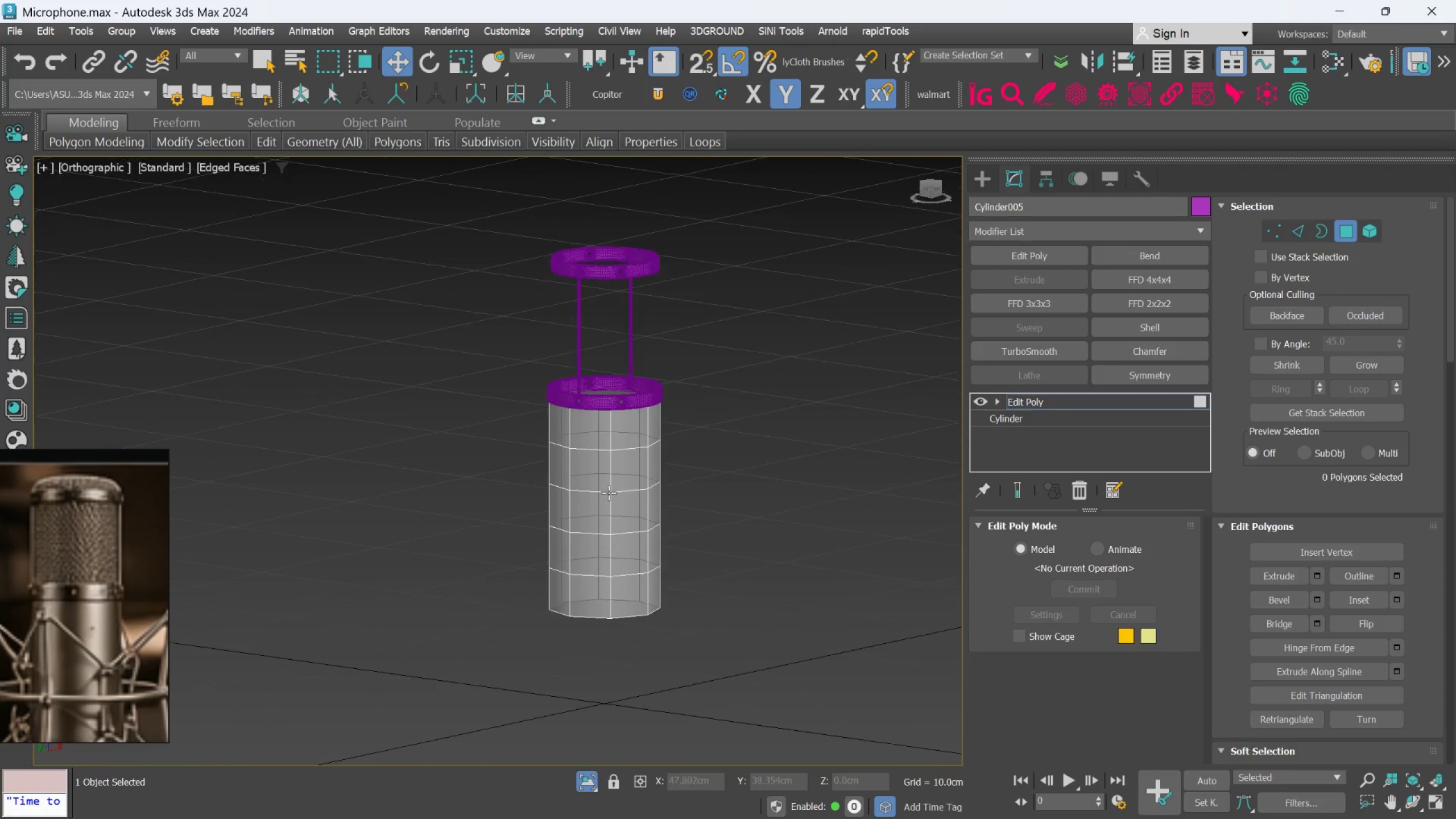 
scroll: coordinate [609, 478], scroll_direction: up, amount: 3.0
 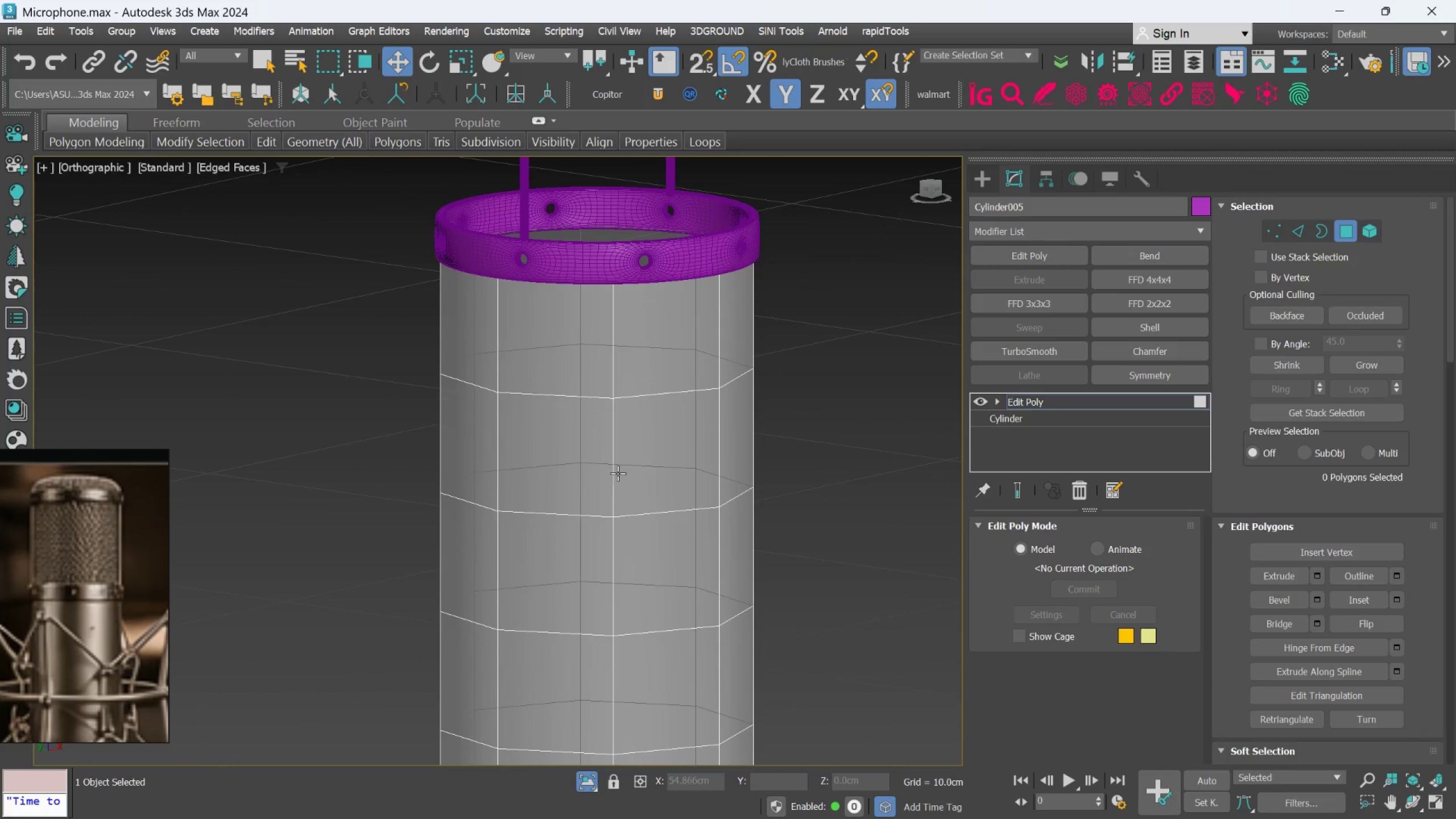 
scroll: coordinate [622, 474], scroll_direction: down, amount: 2.0
 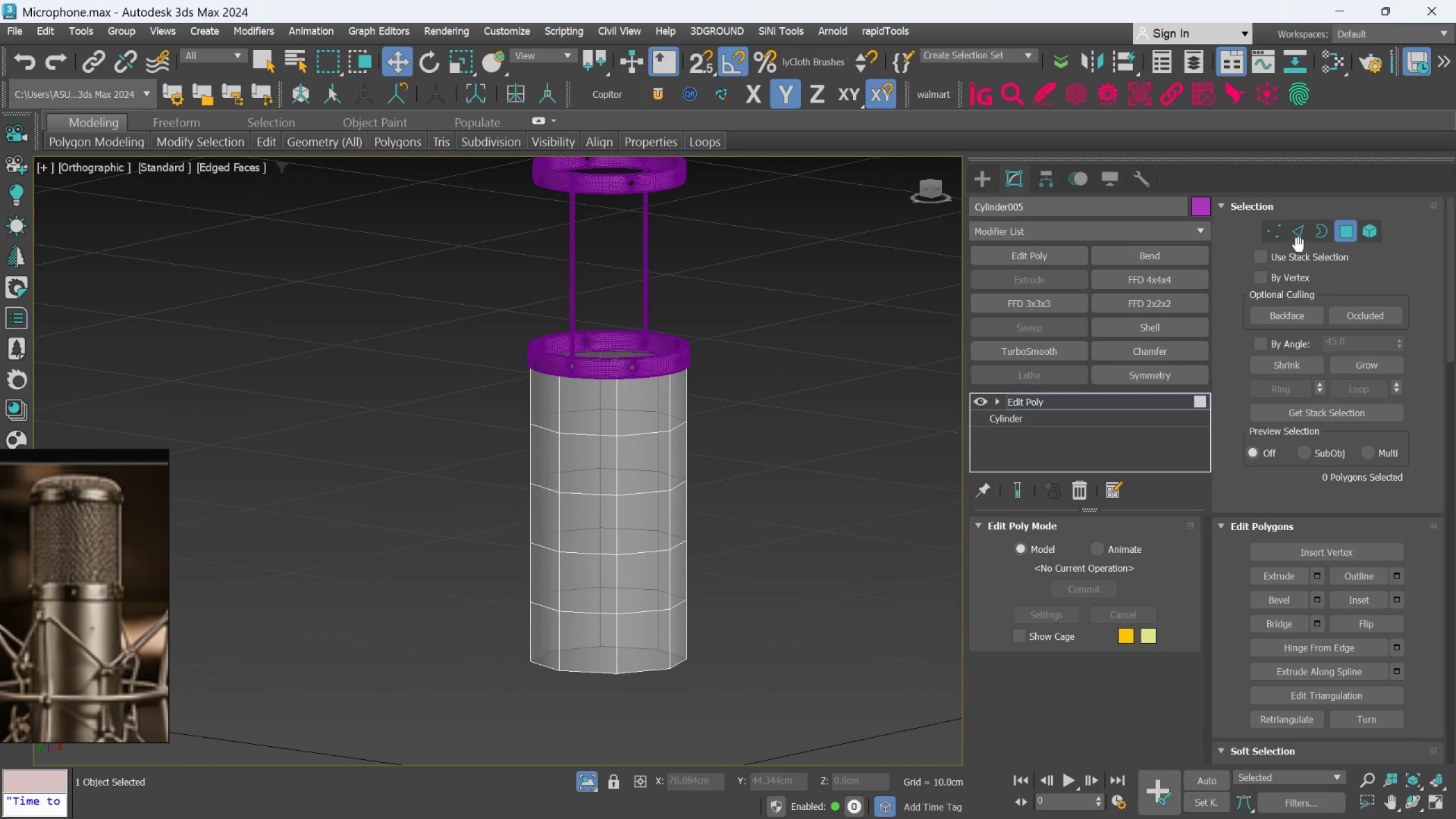 
left_click([1343, 231])
 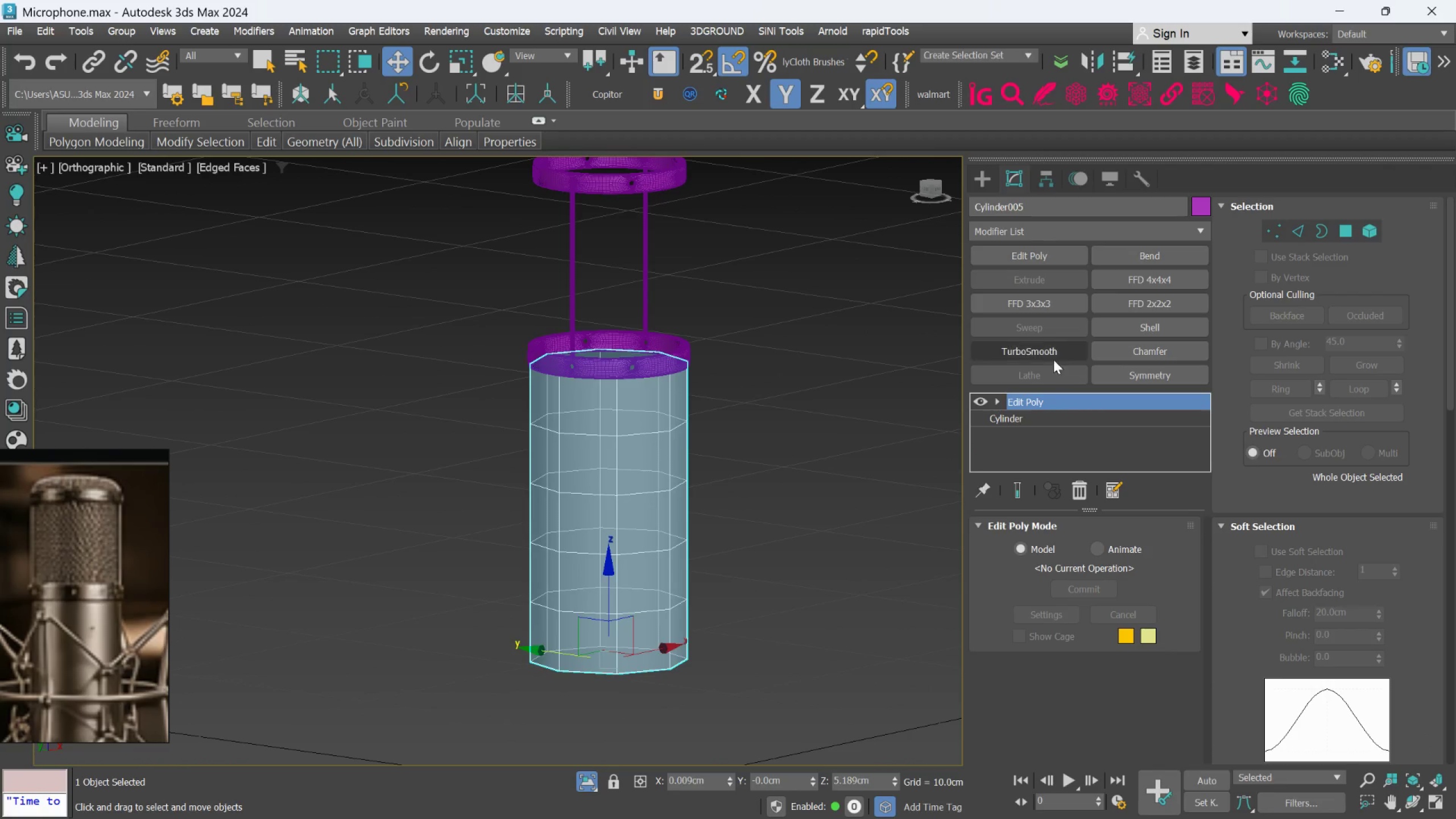 
left_click([1053, 351])
 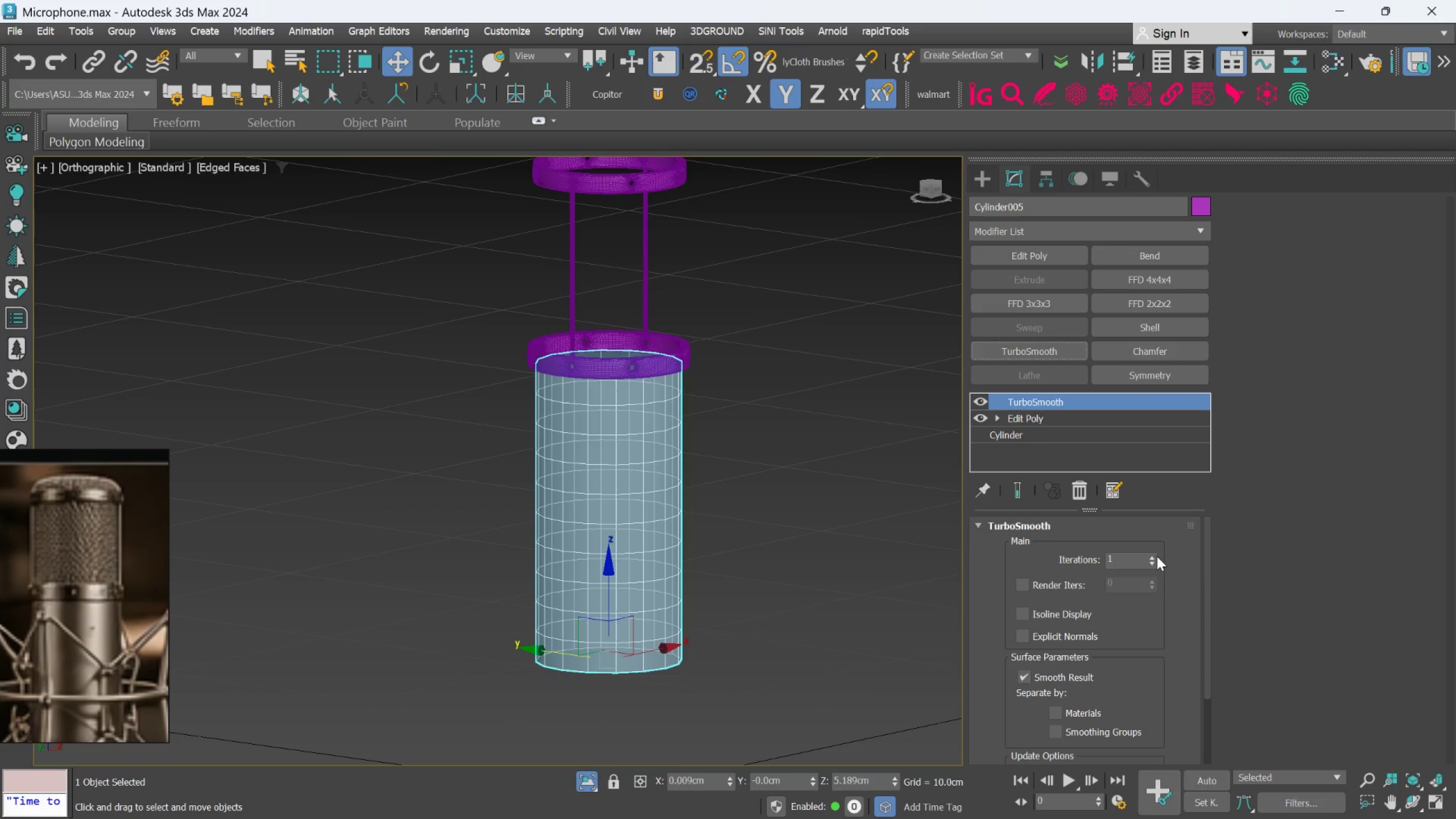 
left_click([1155, 554])
 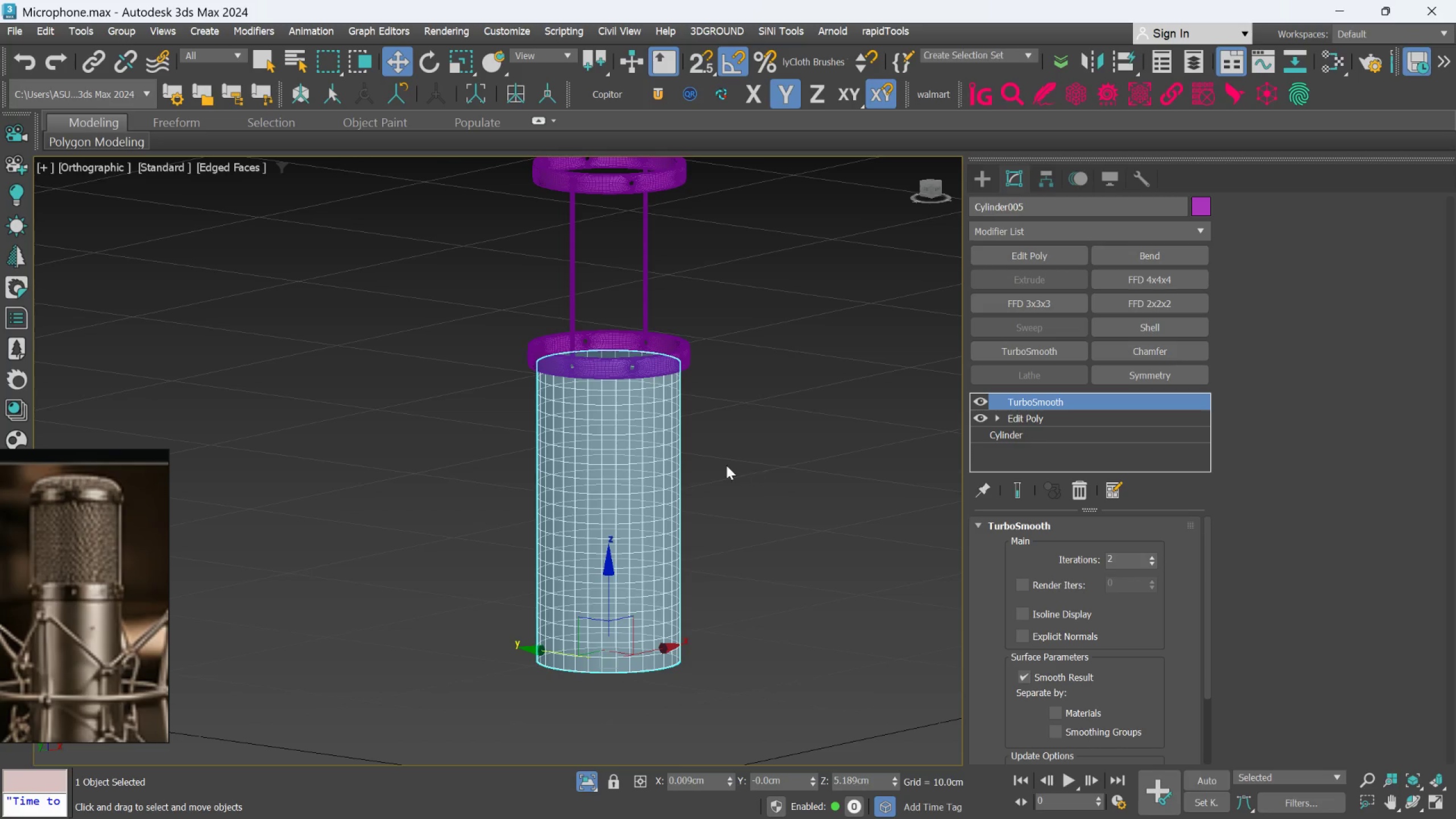 
scroll: coordinate [610, 491], scroll_direction: up, amount: 2.0
 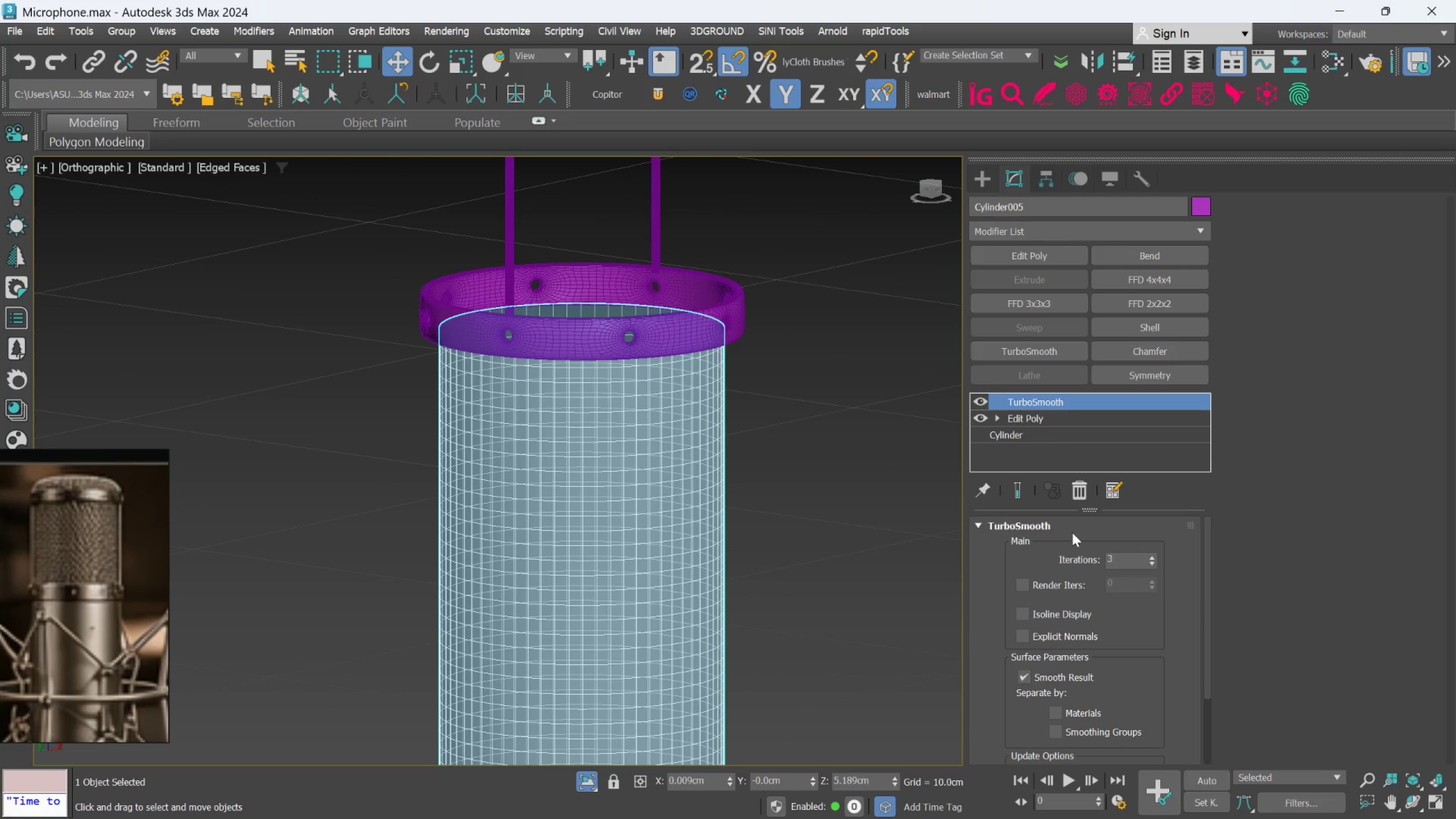 
left_click([1157, 565])
 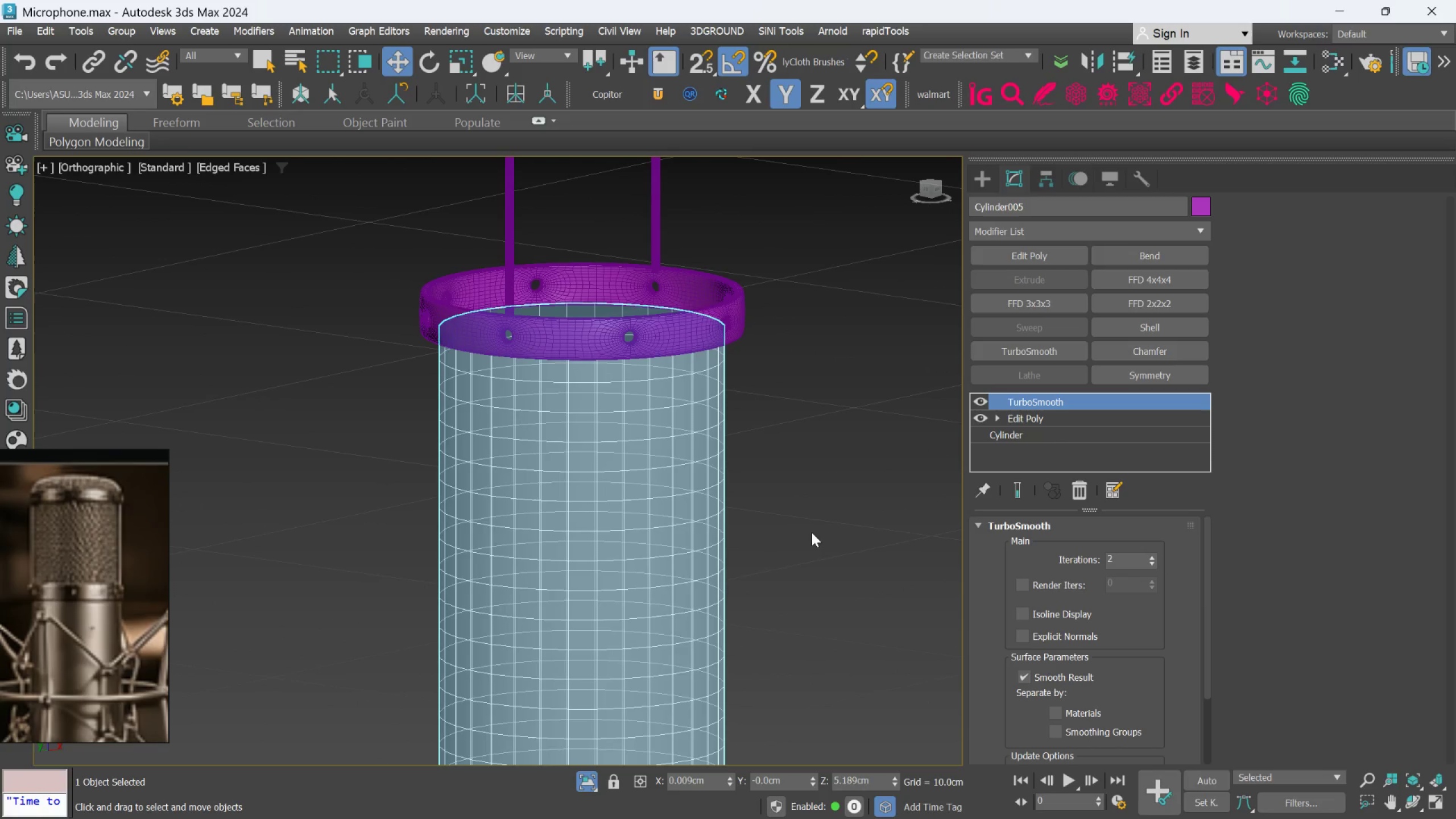 
scroll: coordinate [779, 524], scroll_direction: down, amount: 2.0
 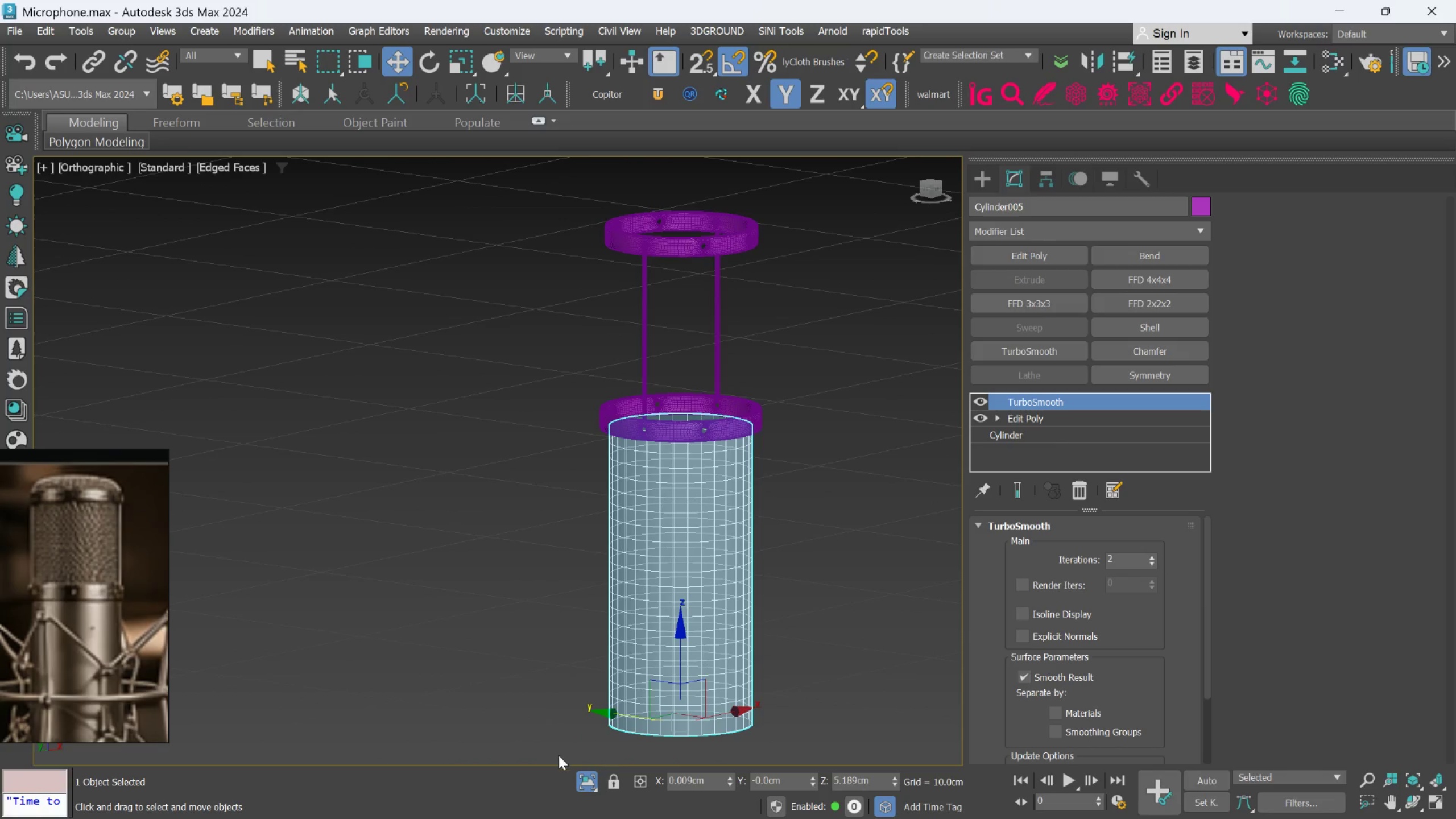 
left_click([589, 780])
 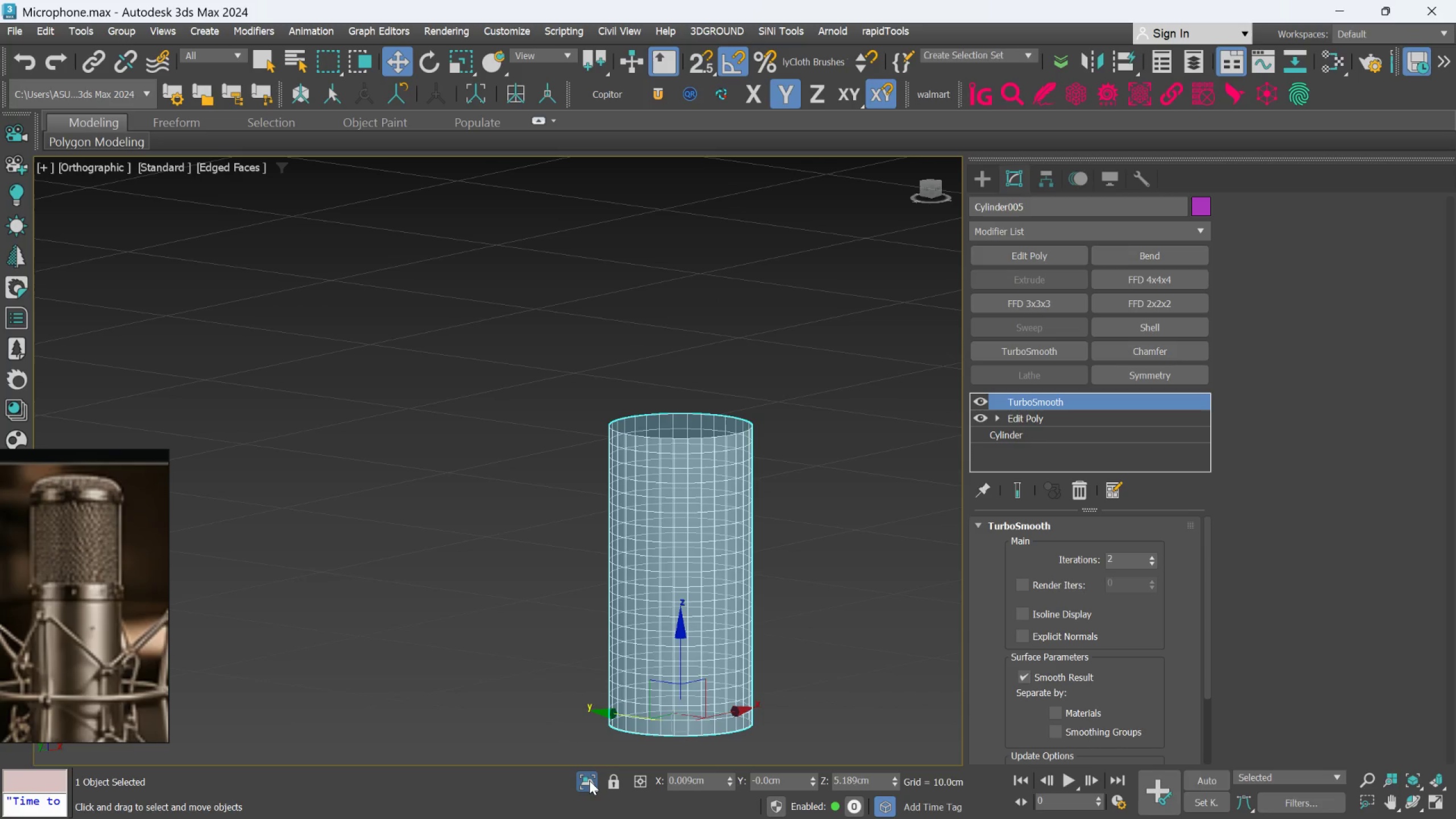 
double_click([589, 780])
 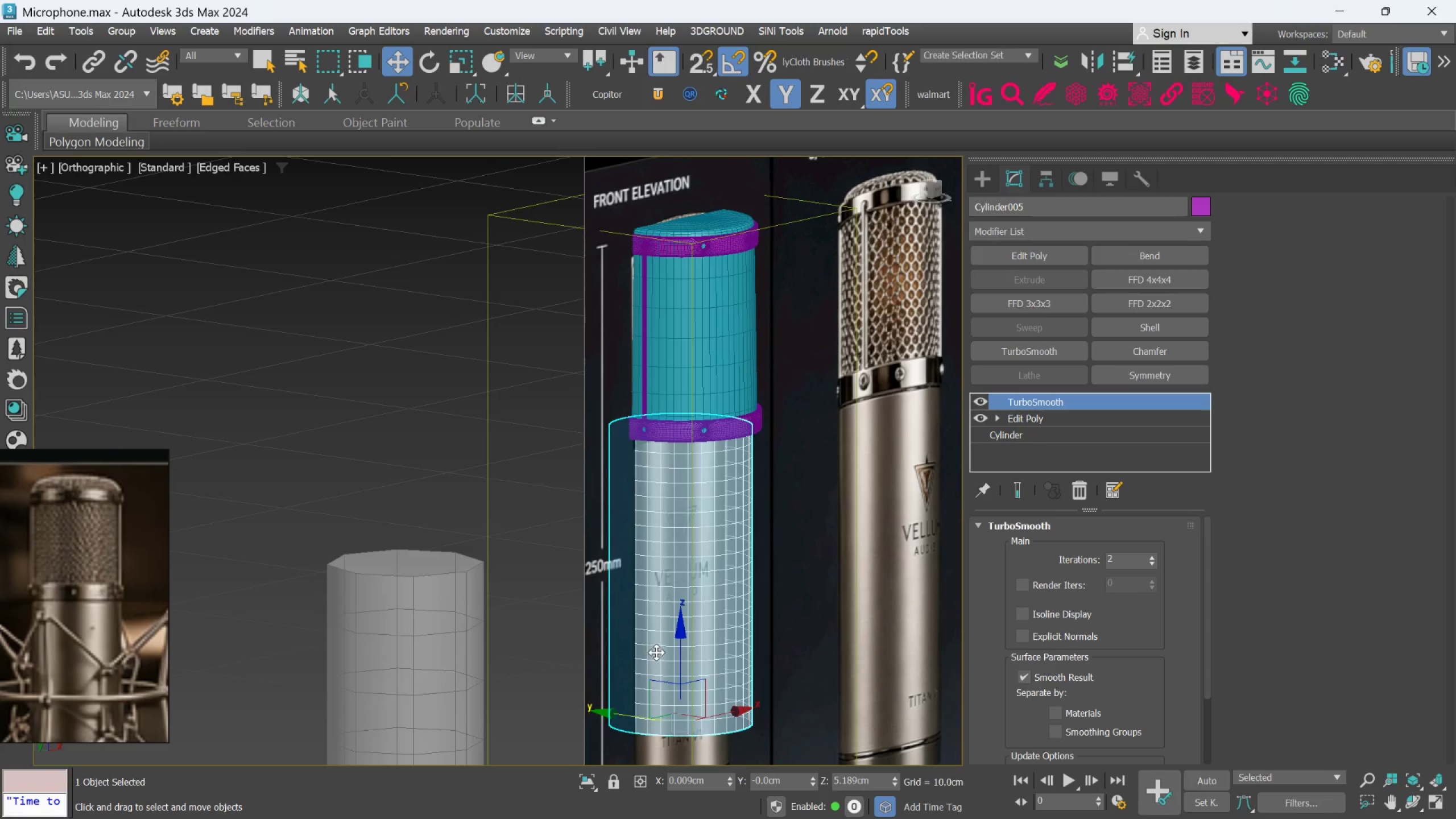 
key(F)
 